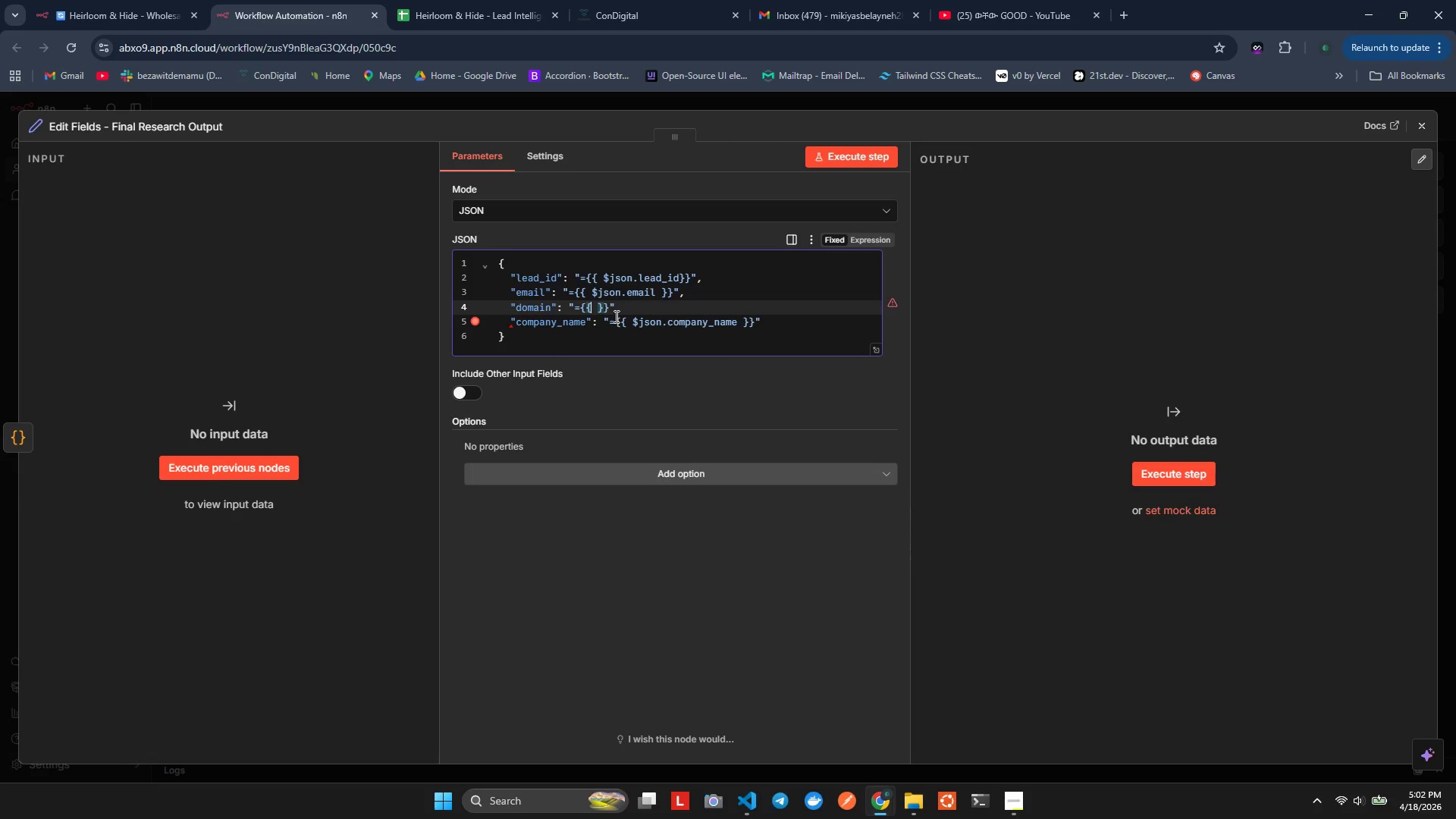 
key(Space)
 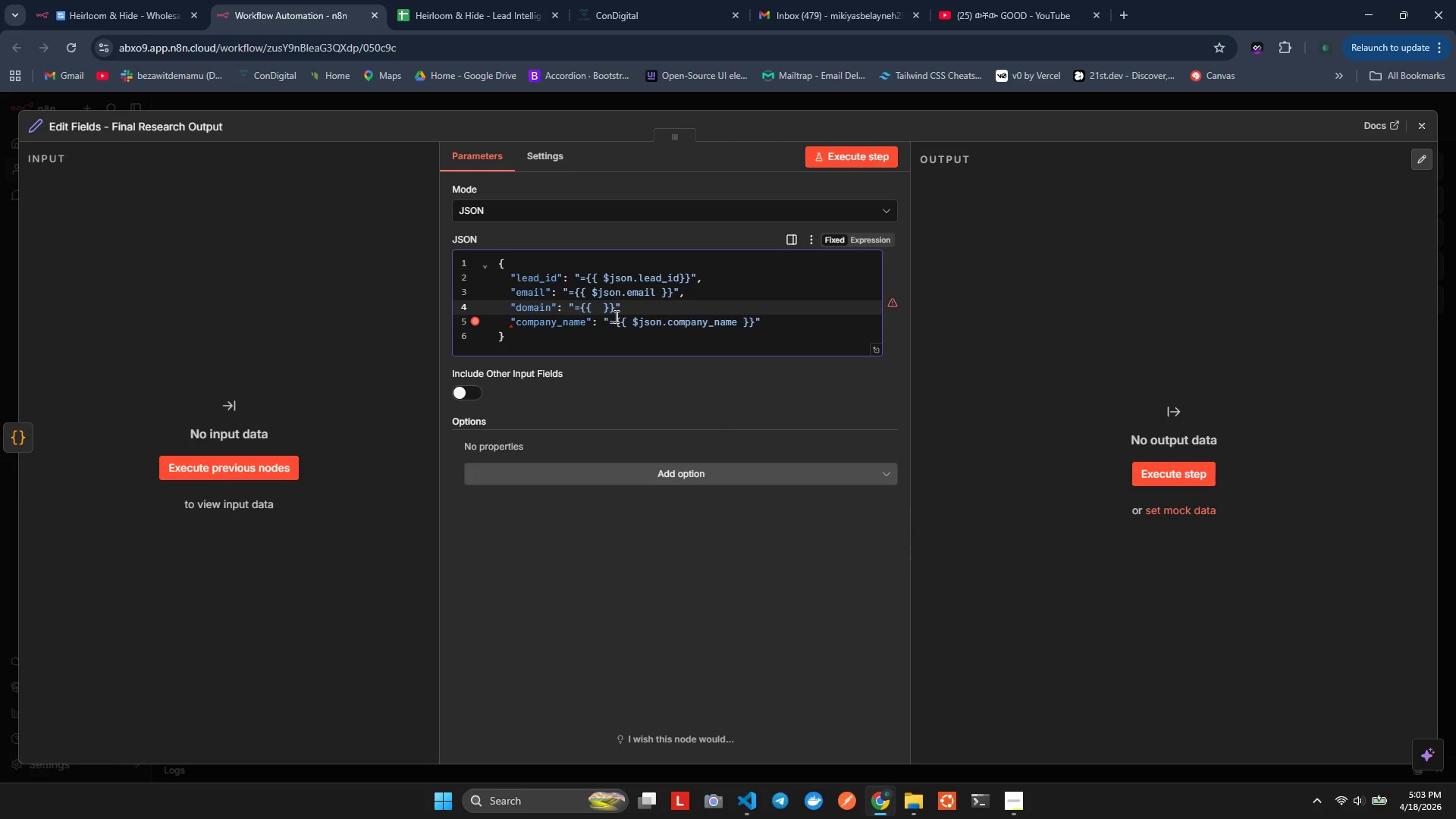 
type($json.domain)
 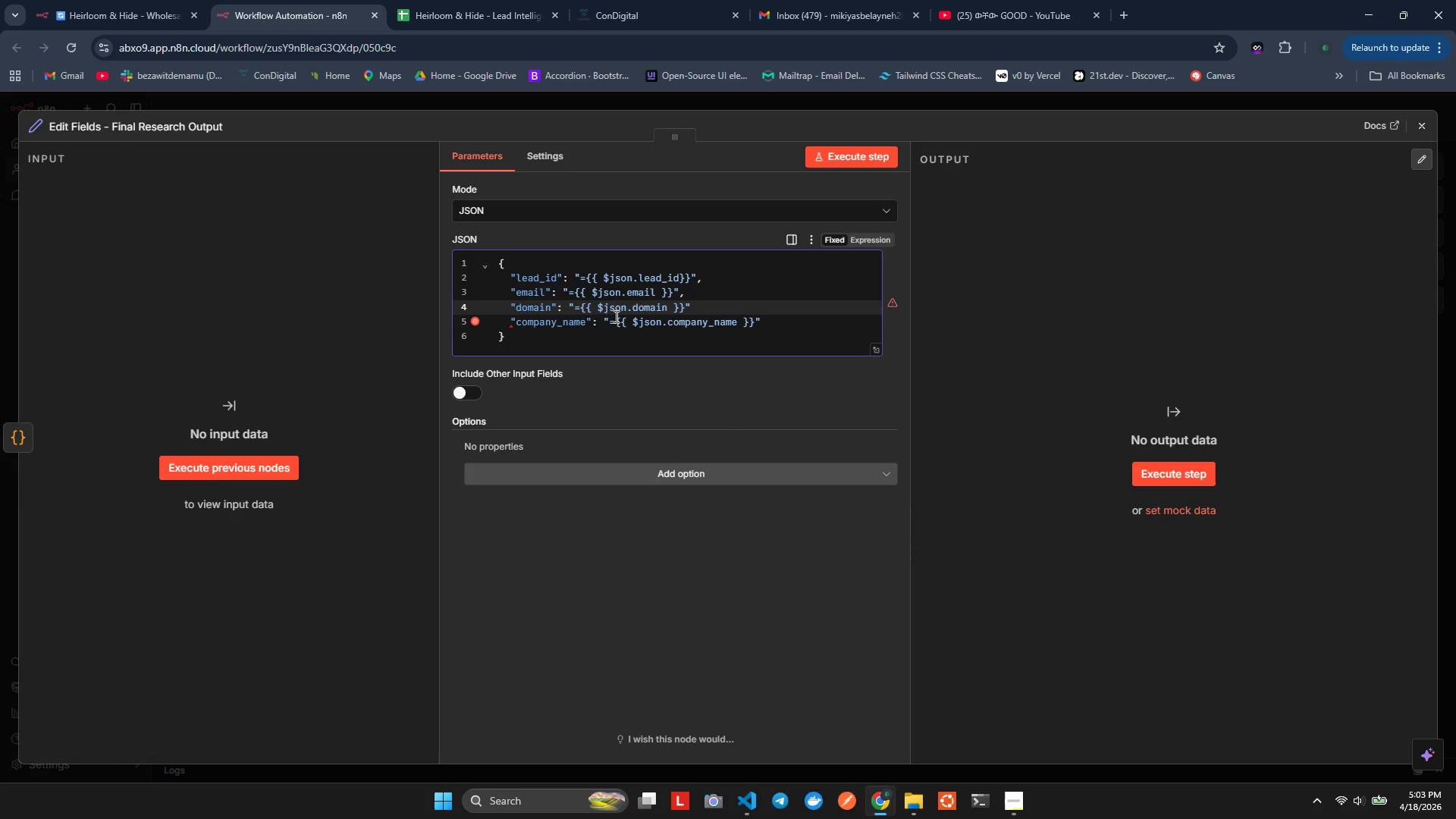 
hold_key(key=AltLeft, duration=0.36)
 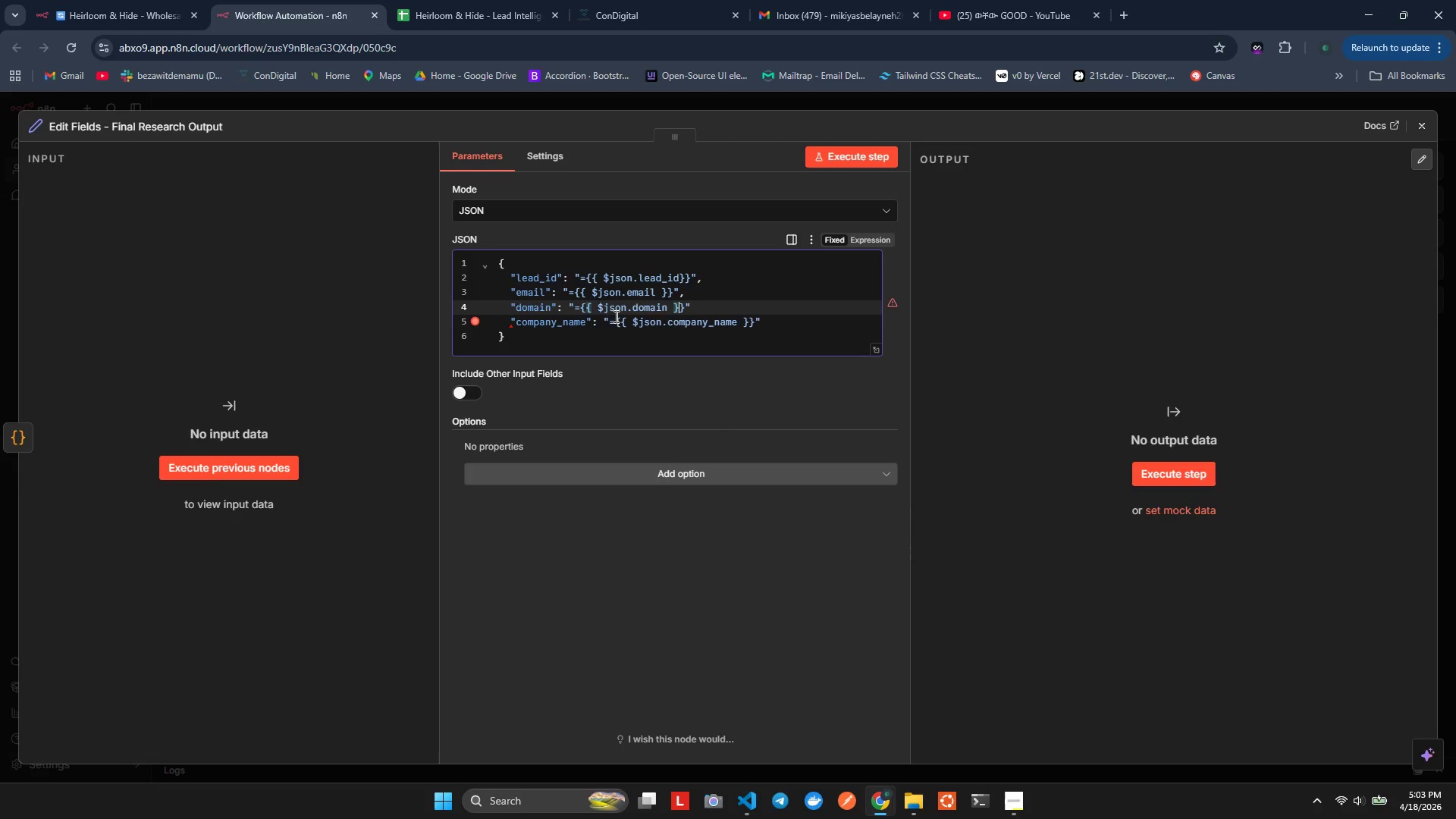 
hold_key(key=ShiftLeft, duration=0.33)
 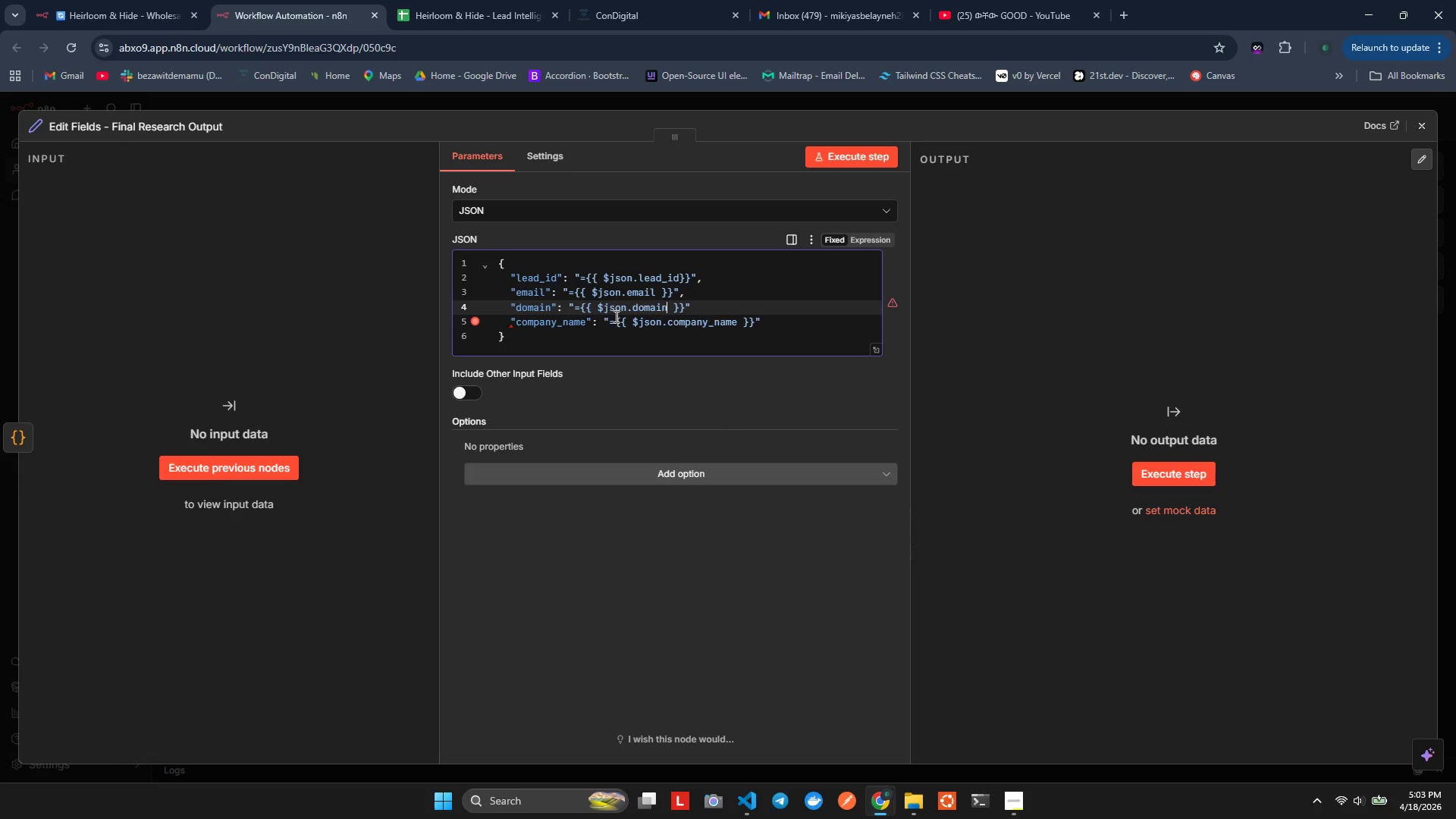 
key(ArrowRight)
 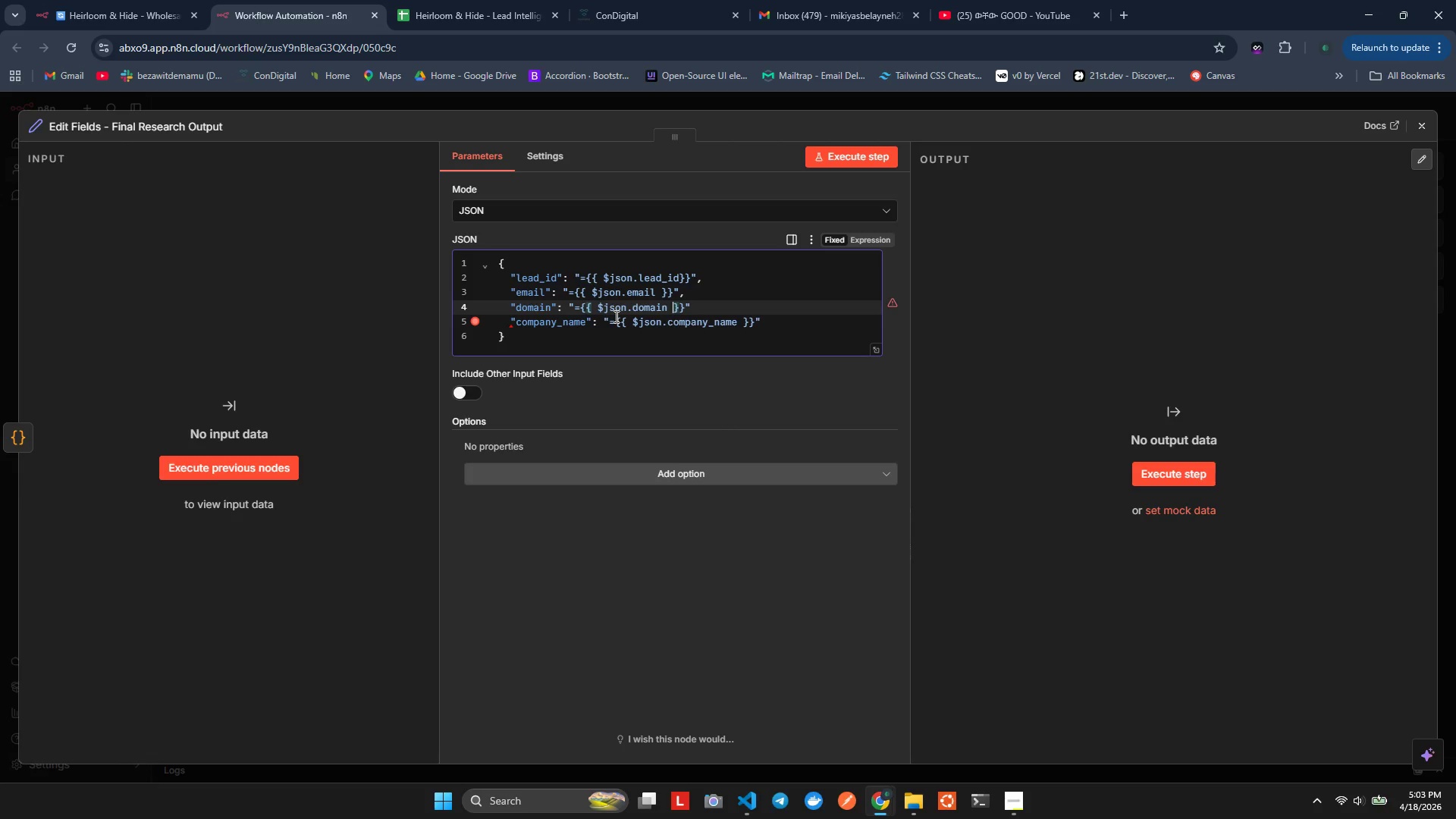 
key(ArrowRight)
 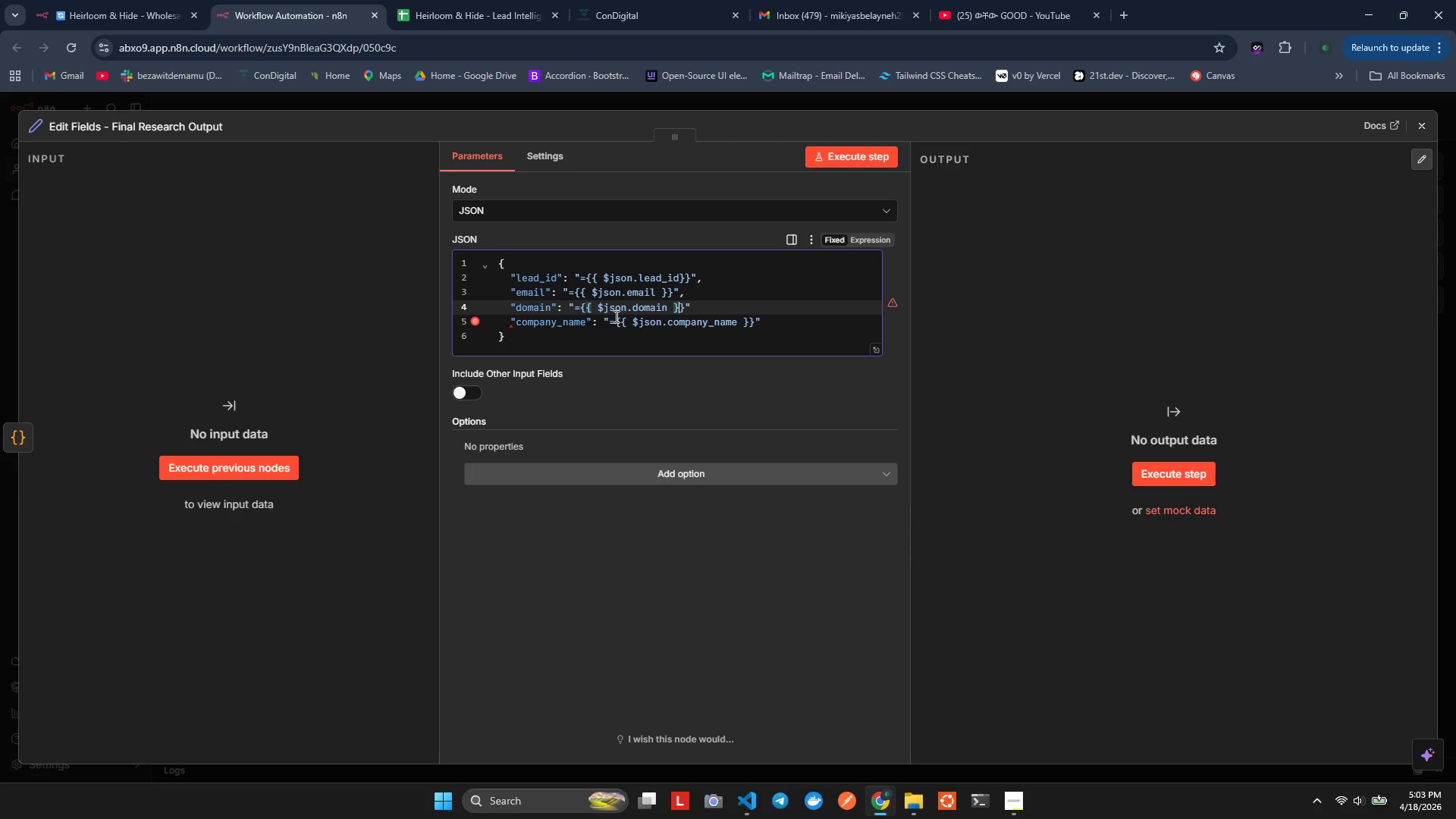 
key(ArrowRight)
 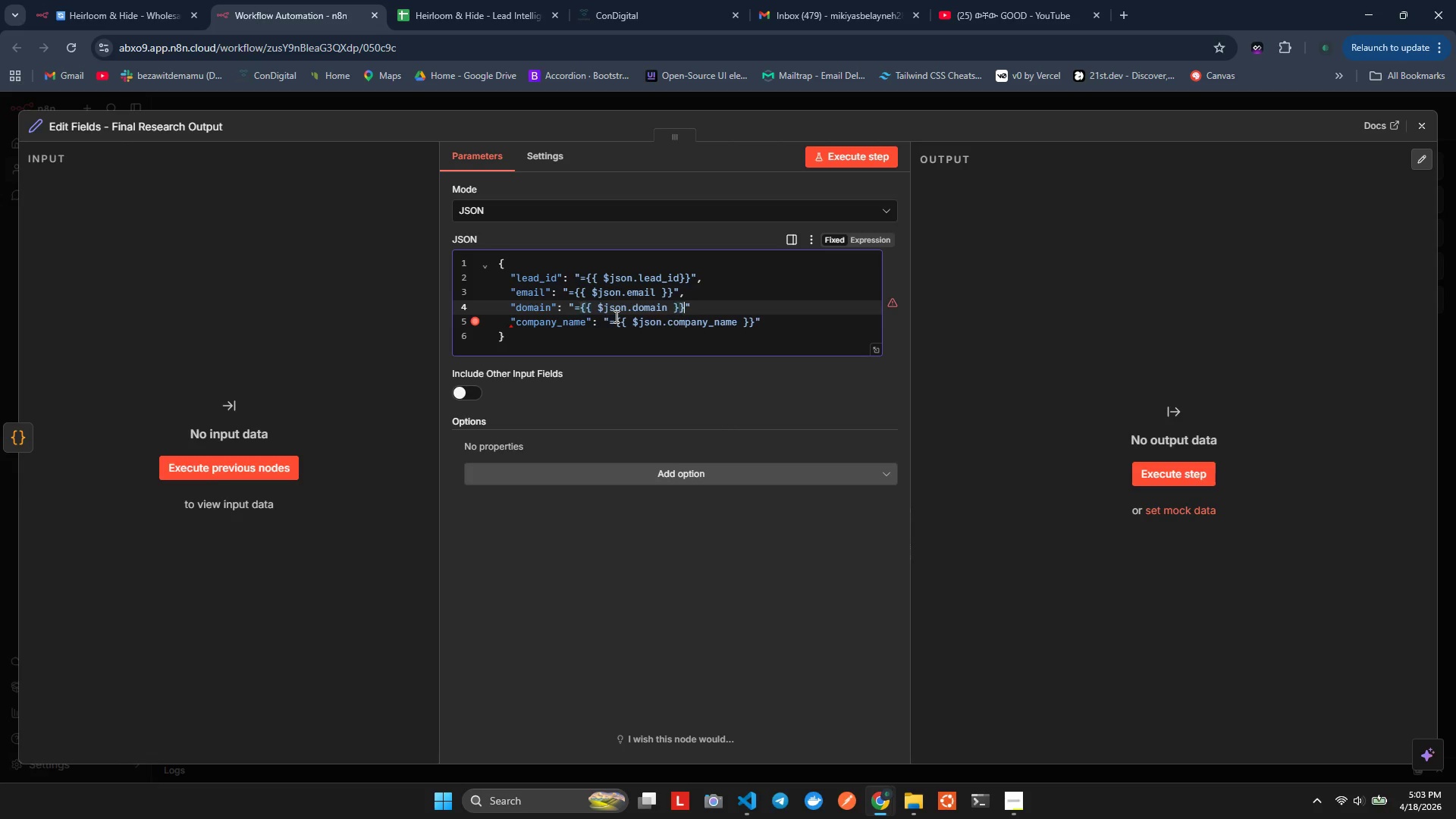 
key(ArrowRight)
 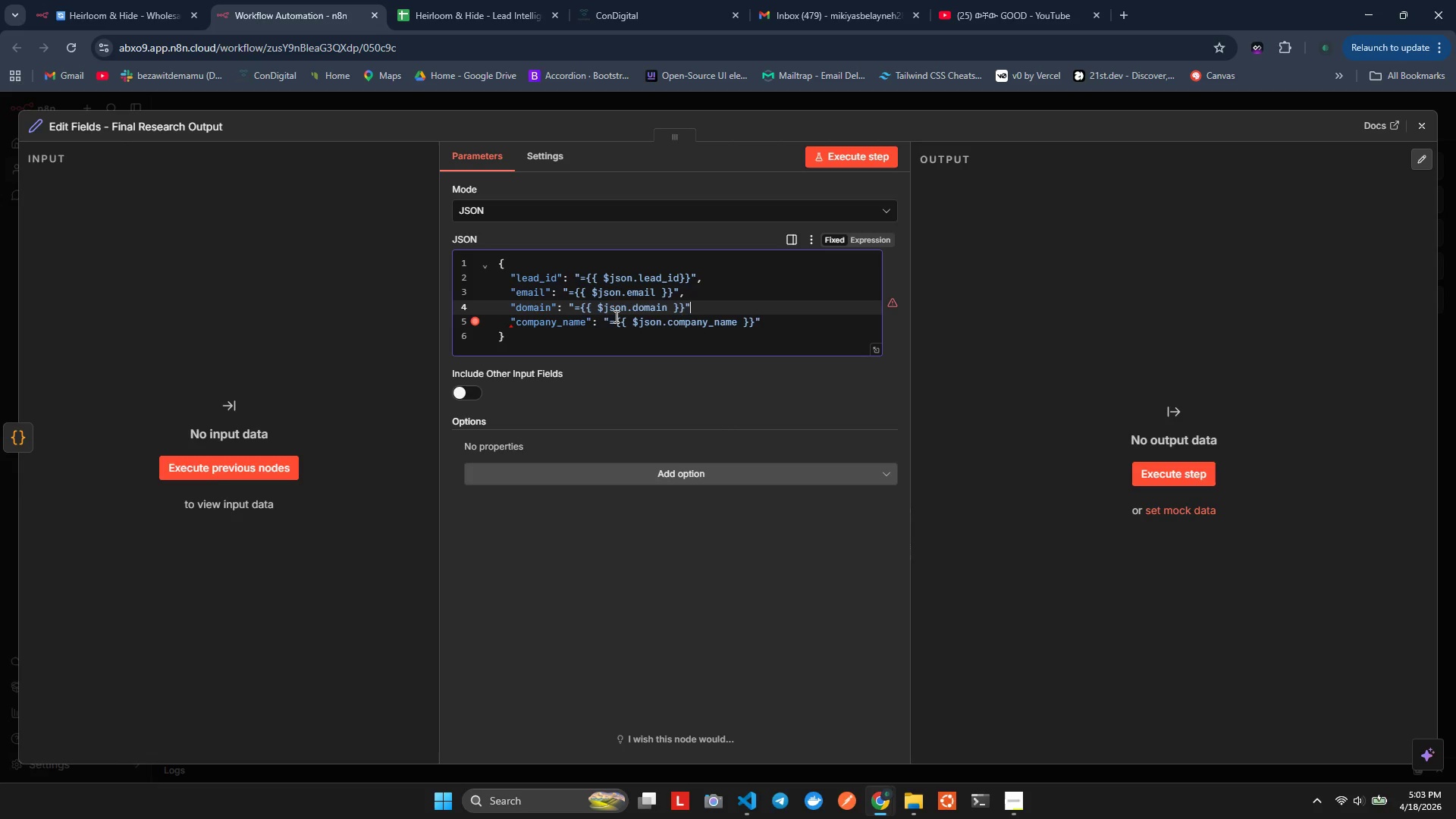 
key(Comma)
 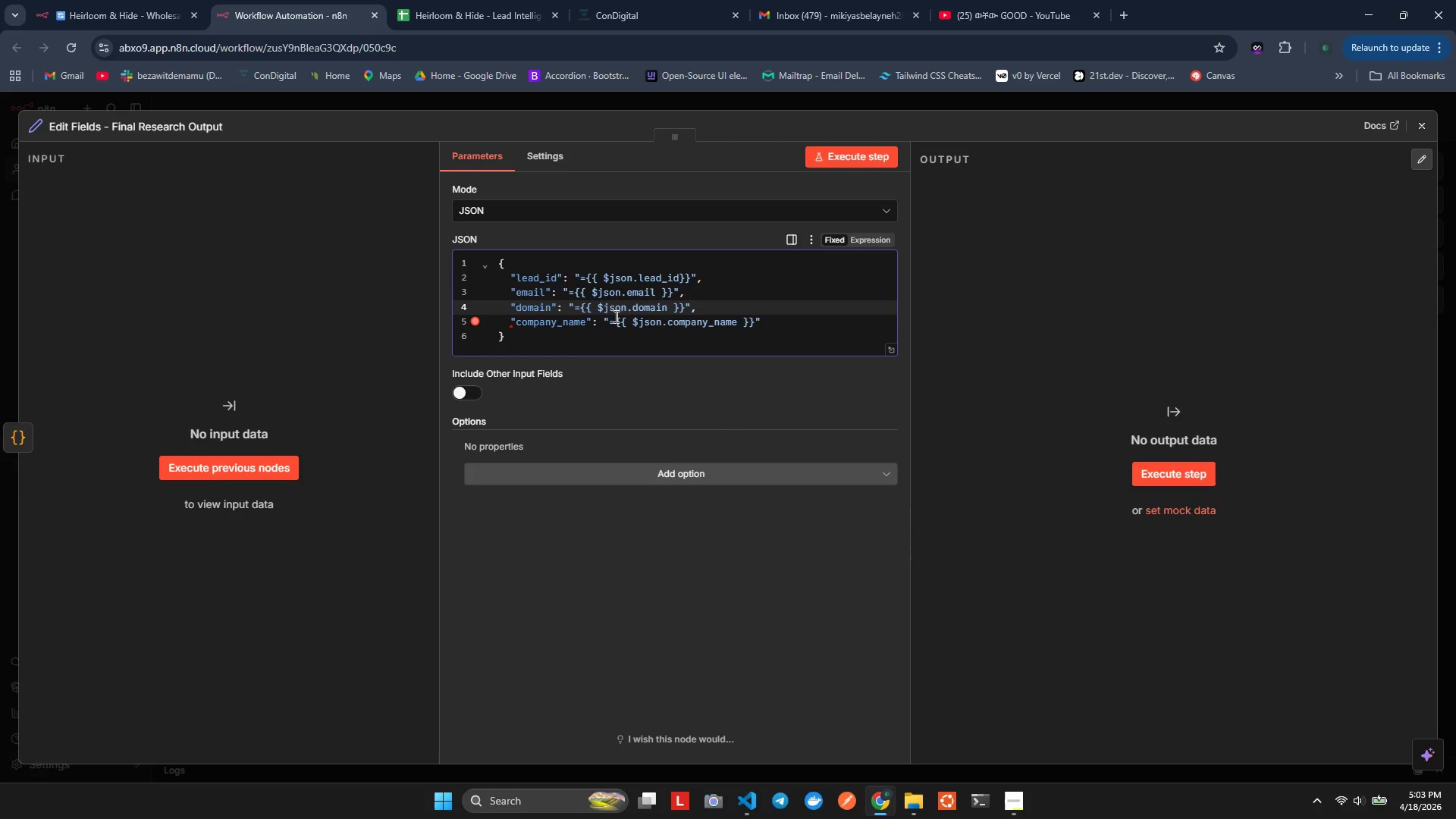 
key(ArrowRight)
 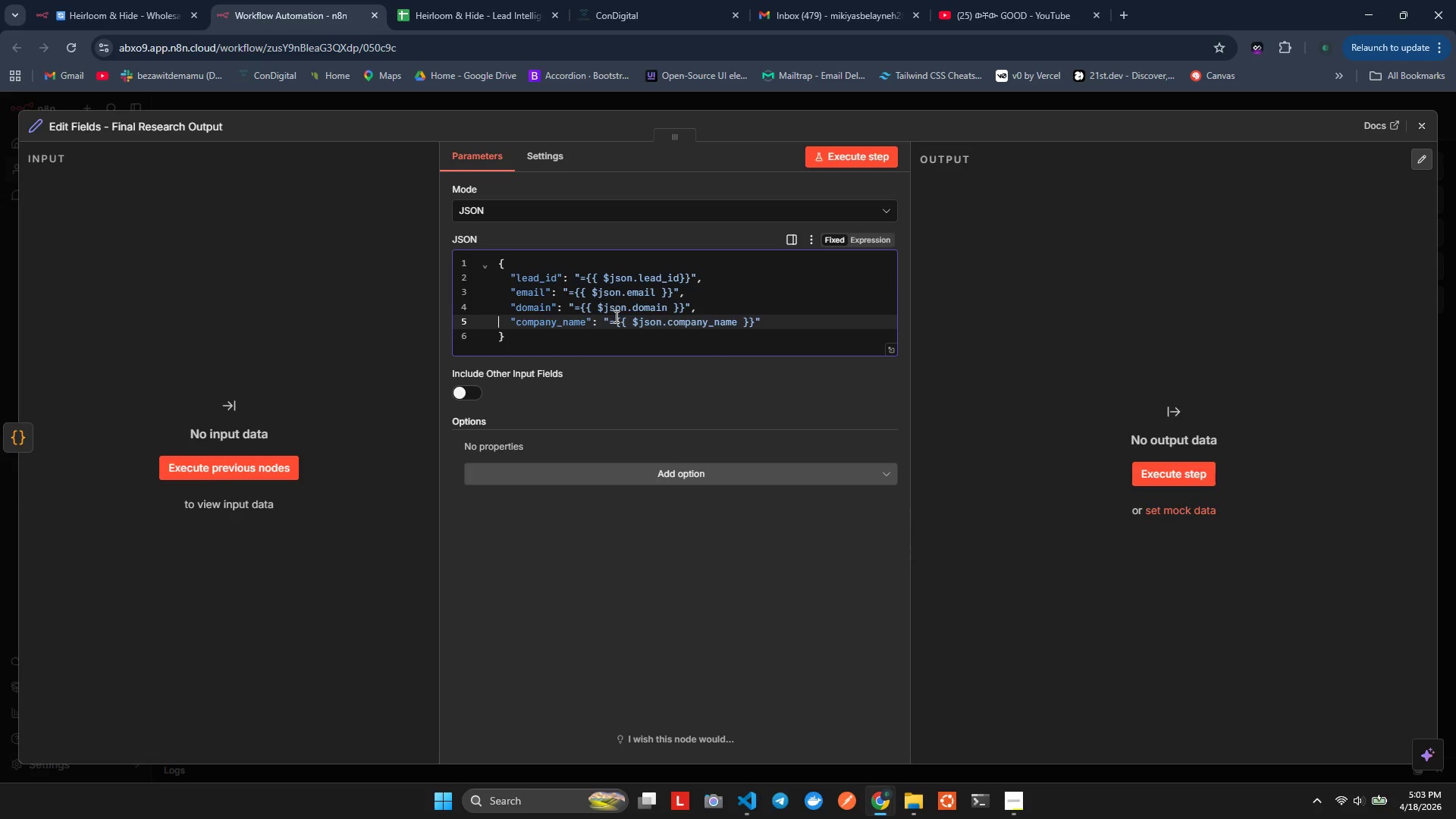 
key(ArrowDown)
 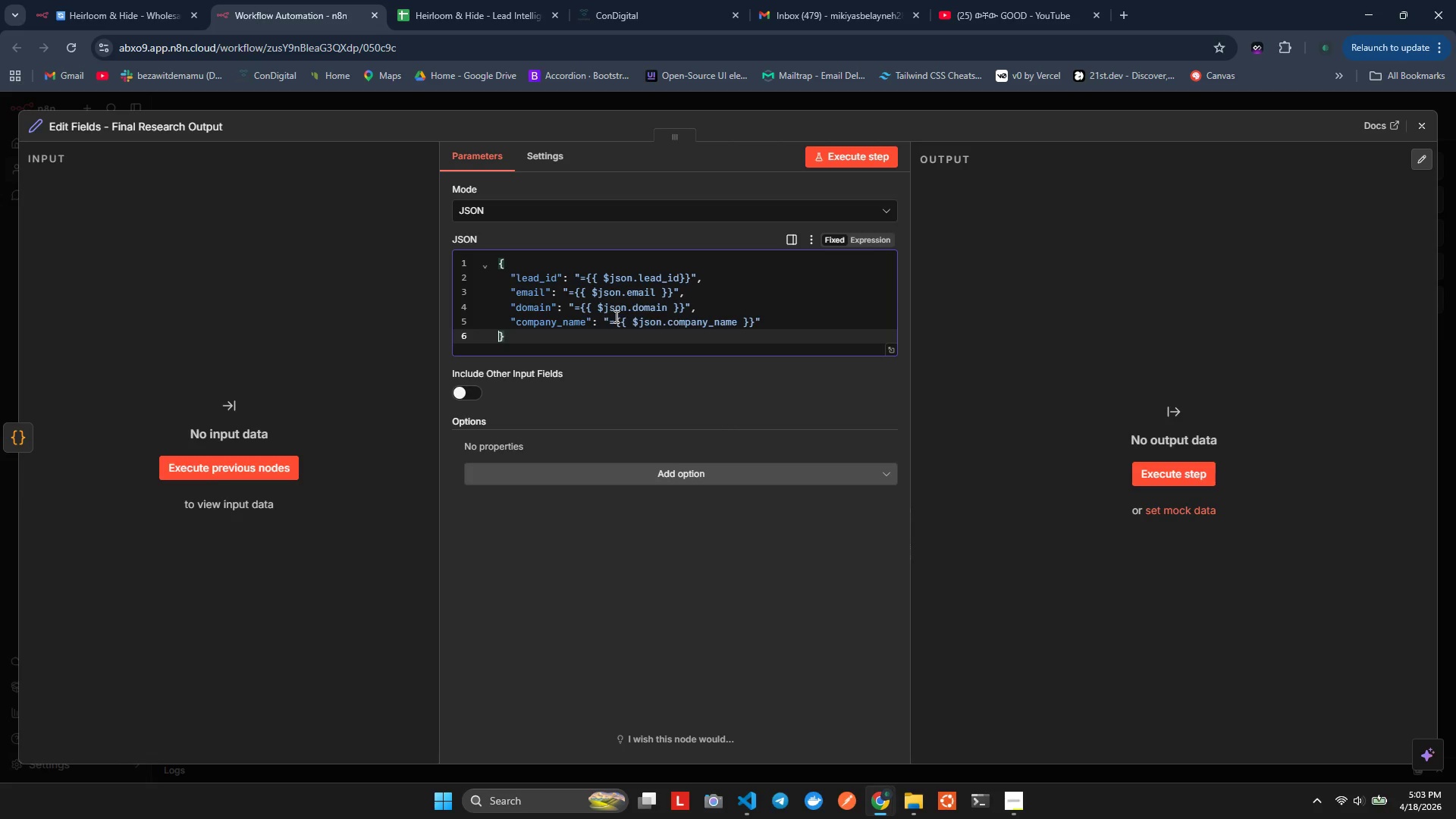 
key(ArrowLeft)
 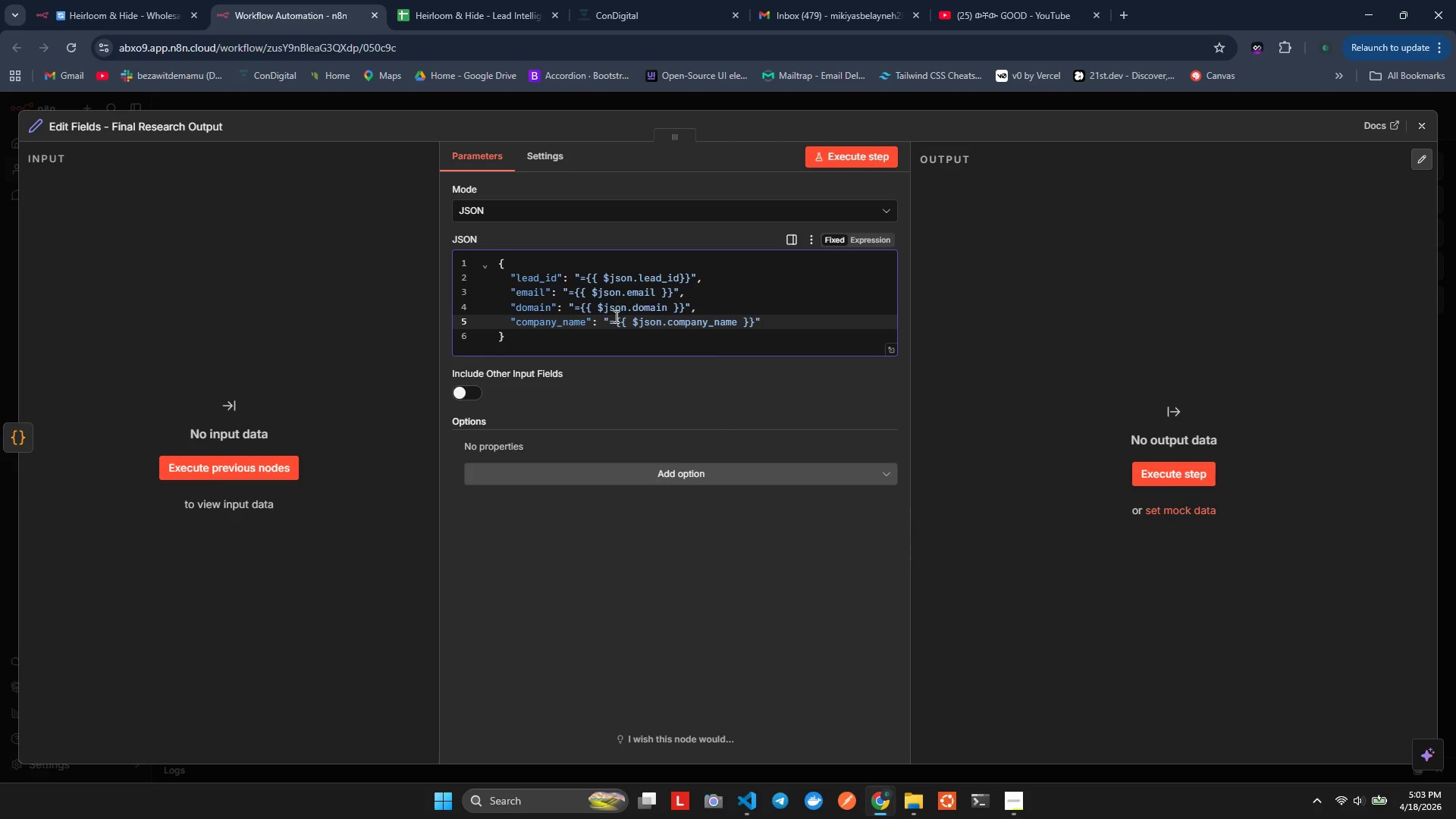 
key(Comma)
 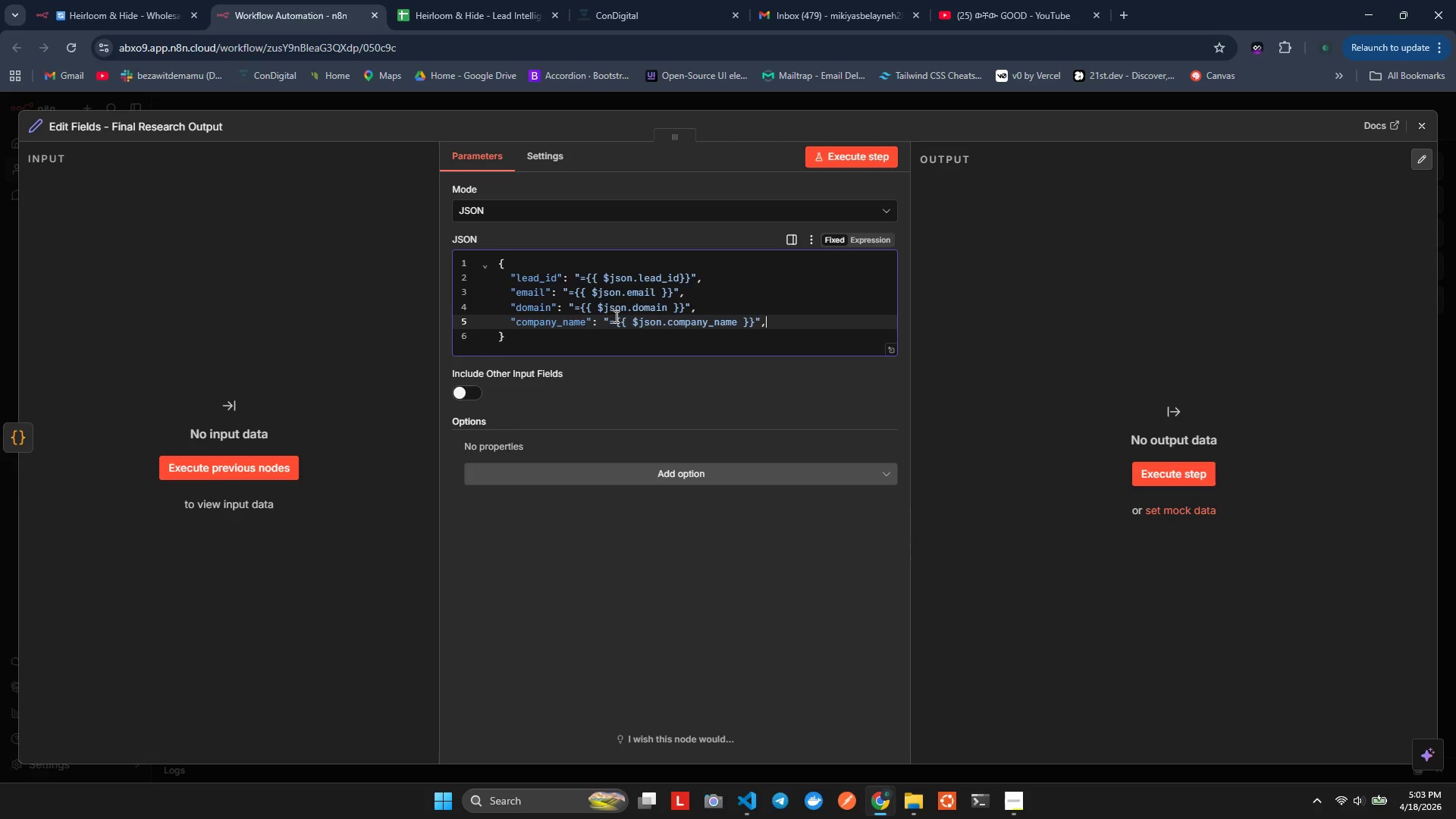 
key(Enter)
 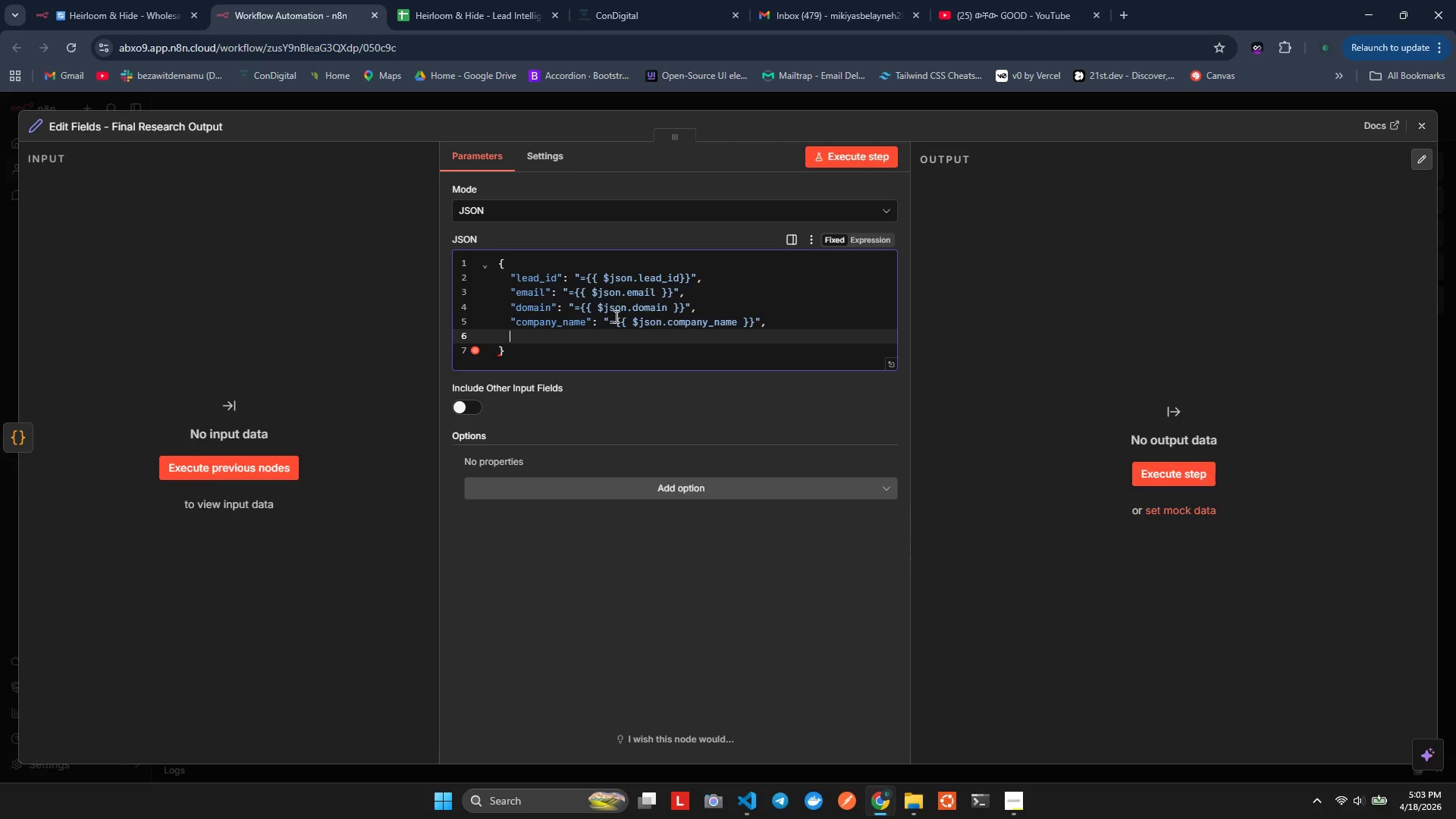 
key(Shift+Quote)
 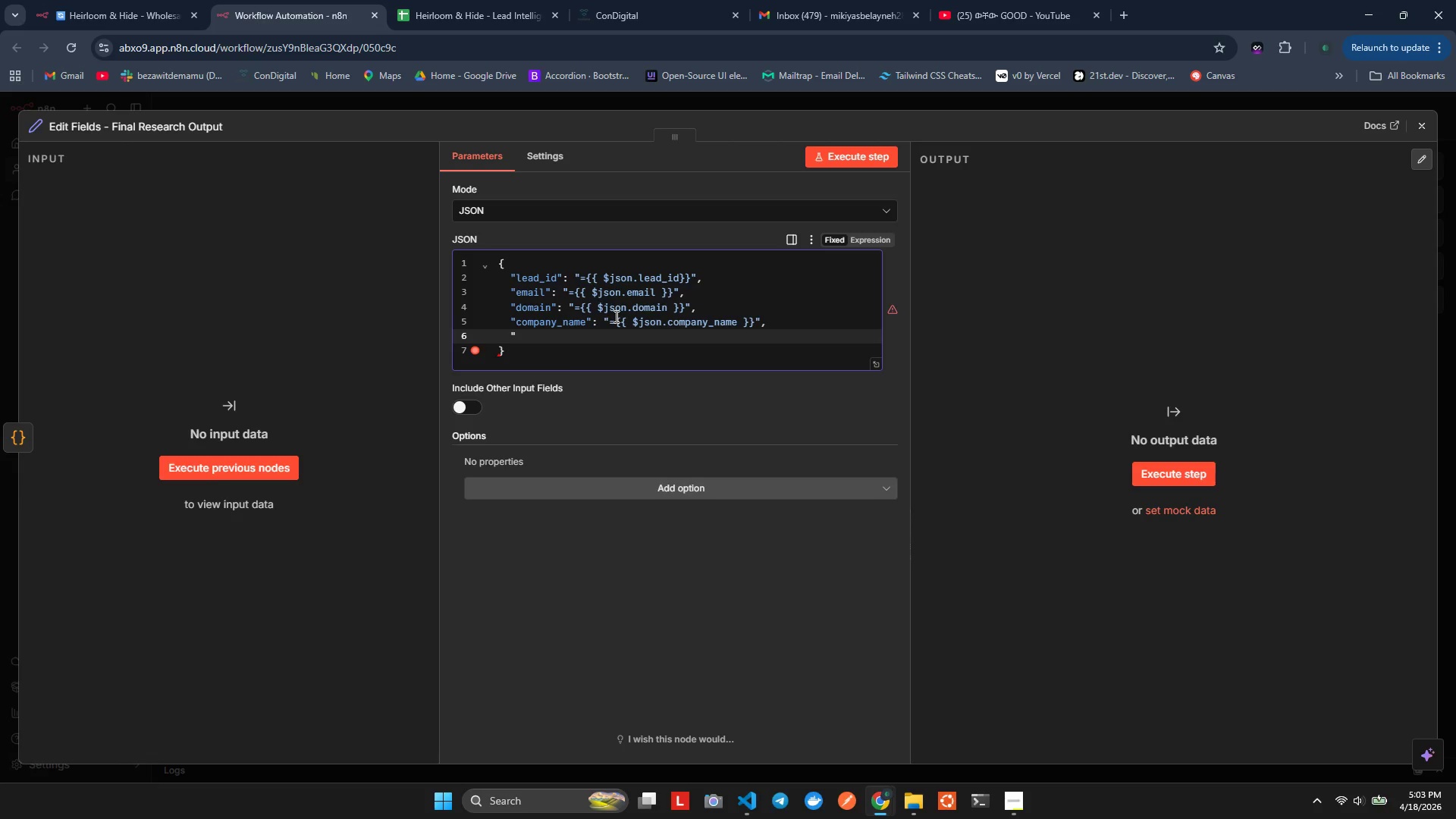 
key(Shift+ShiftLeft)
 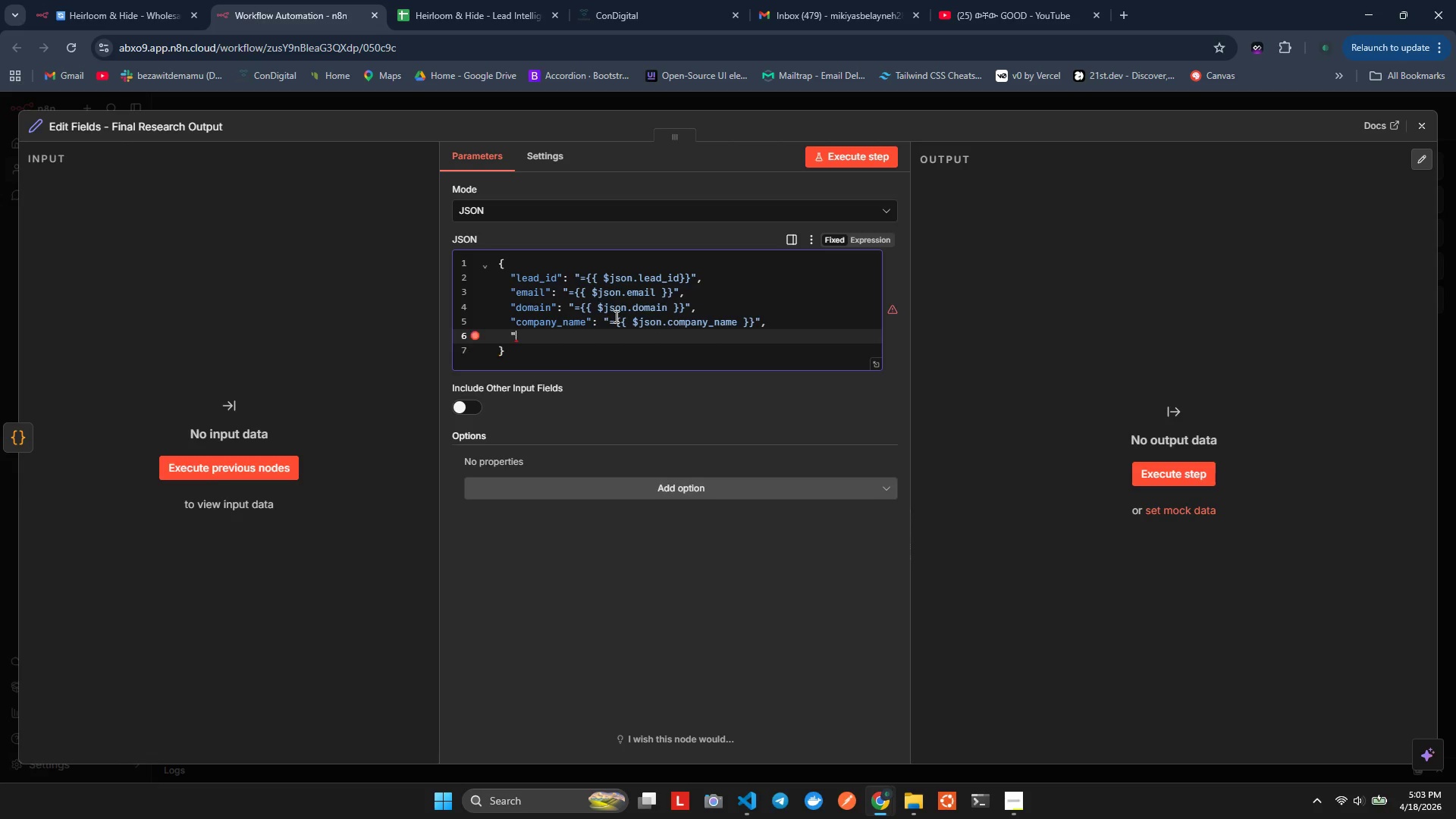 
key(Shift+Quote)
 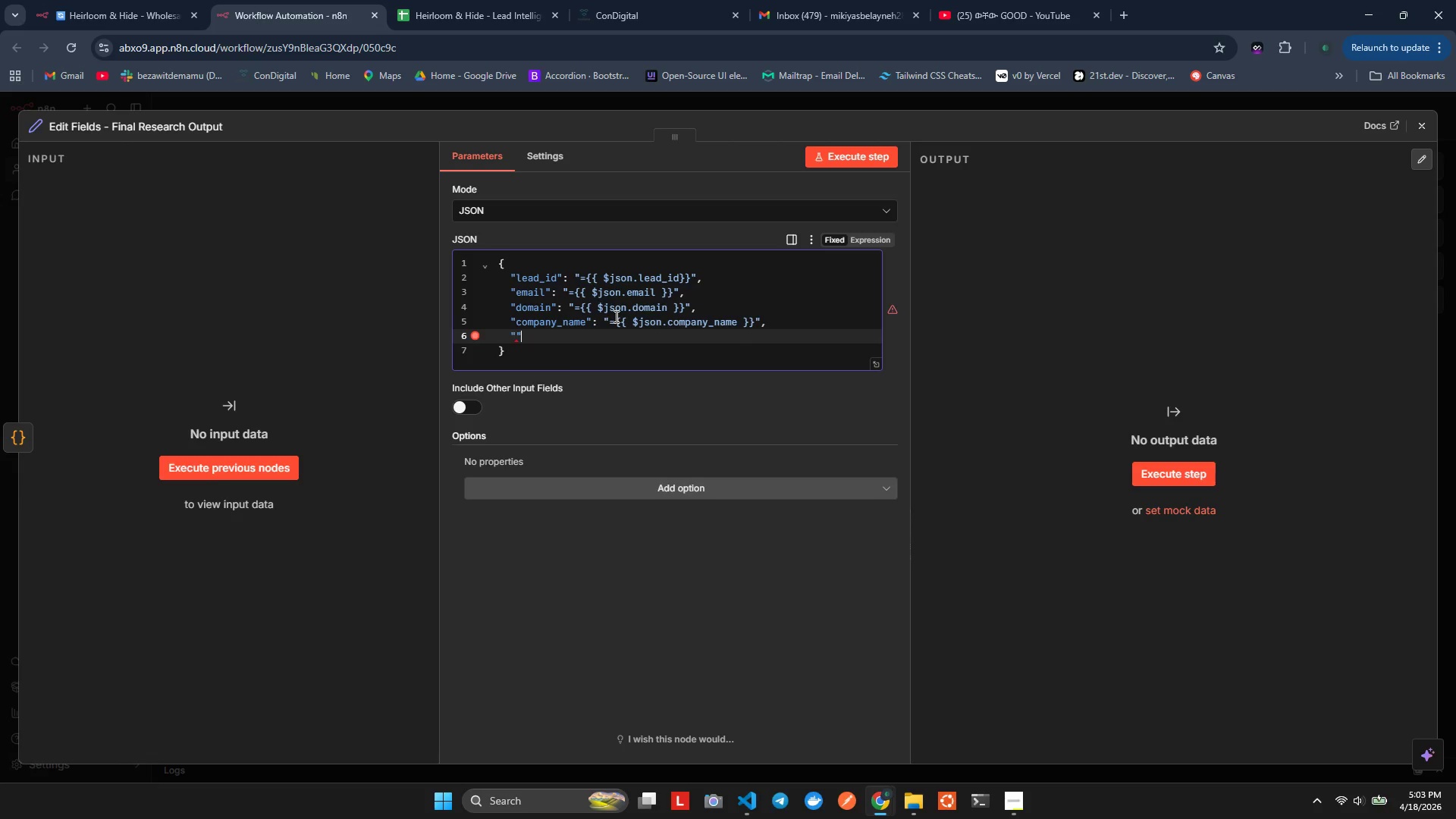 
key(ArrowLeft)
 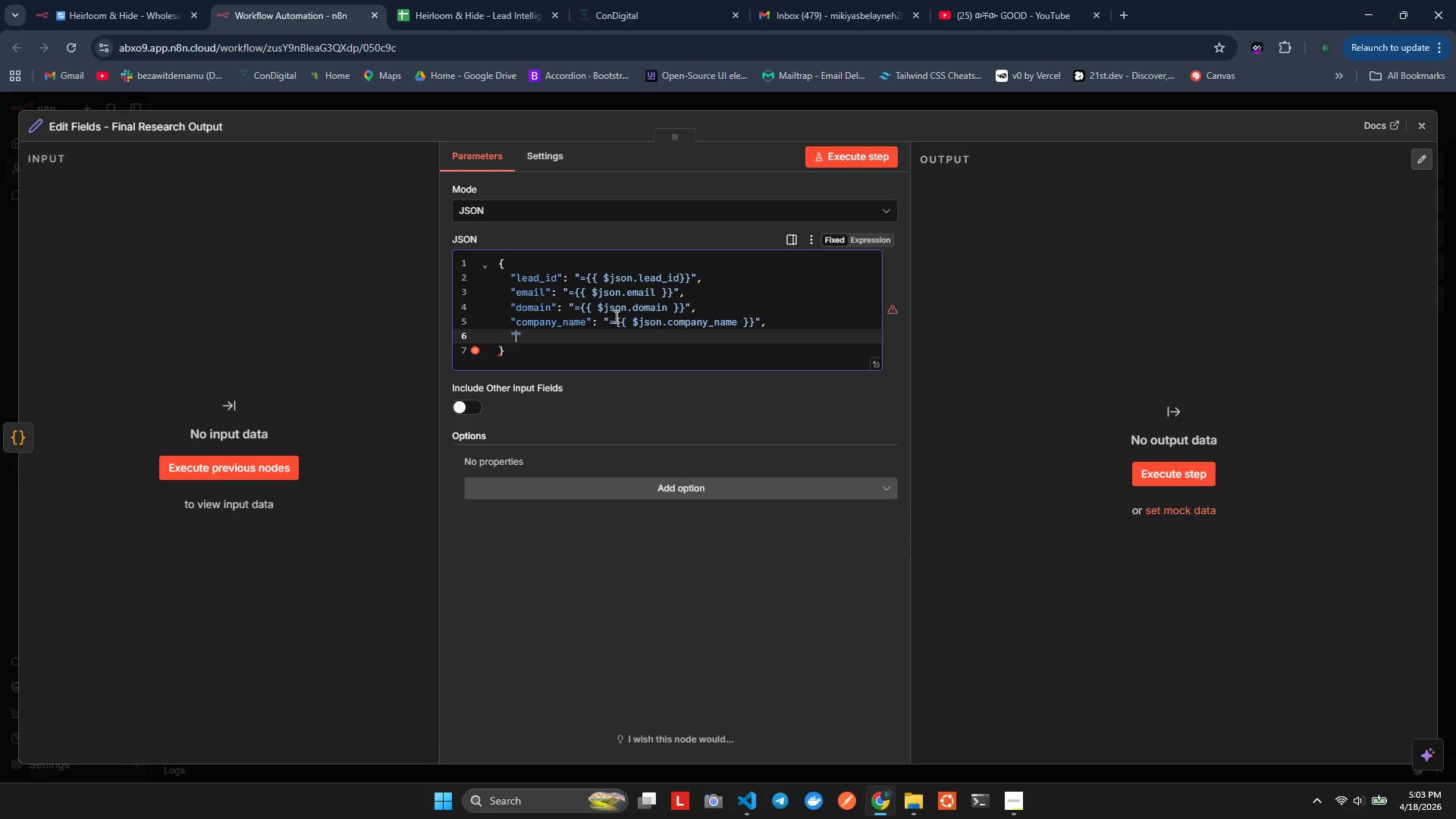 
type(website)
 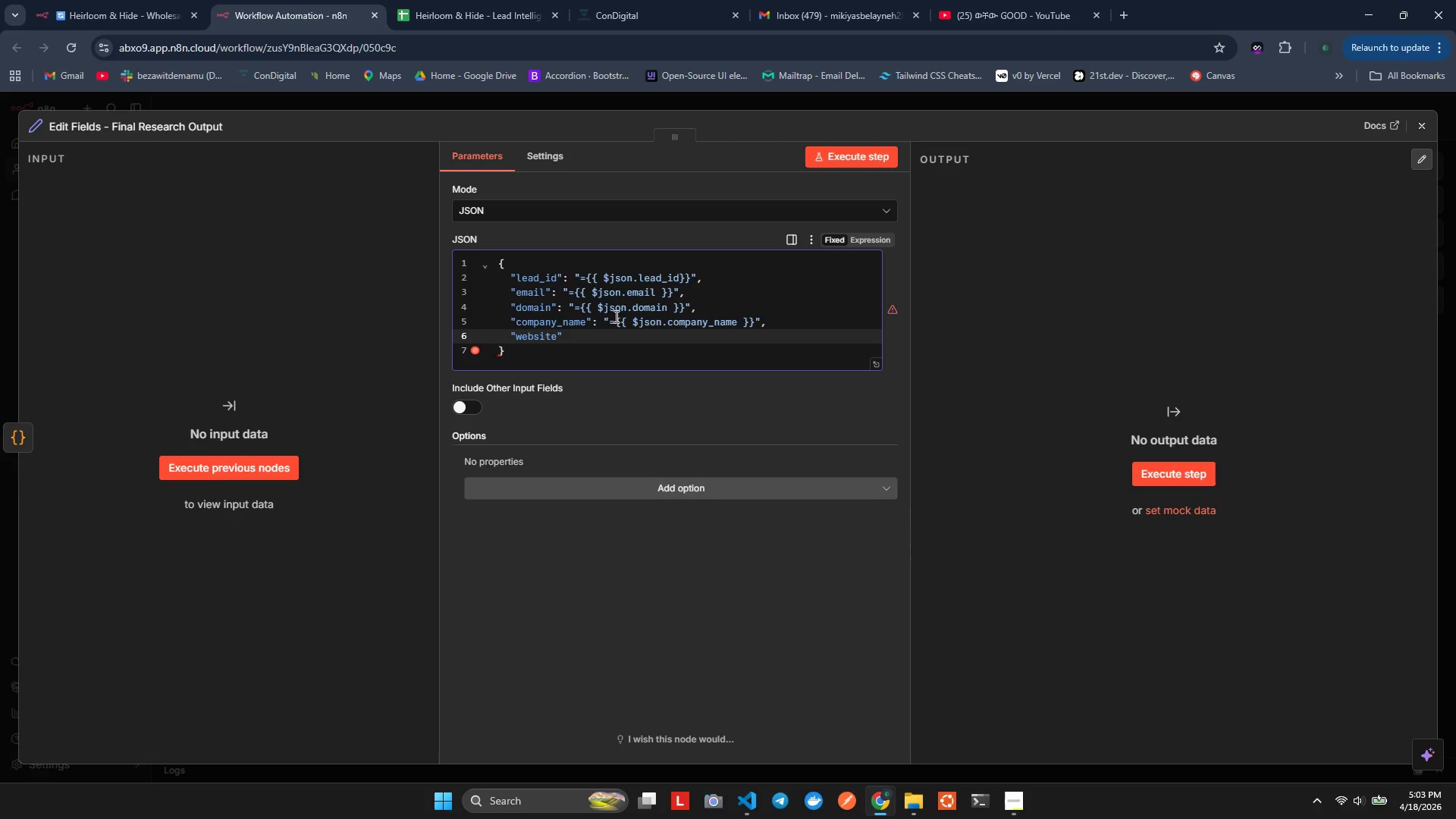 
key(ArrowRight)
 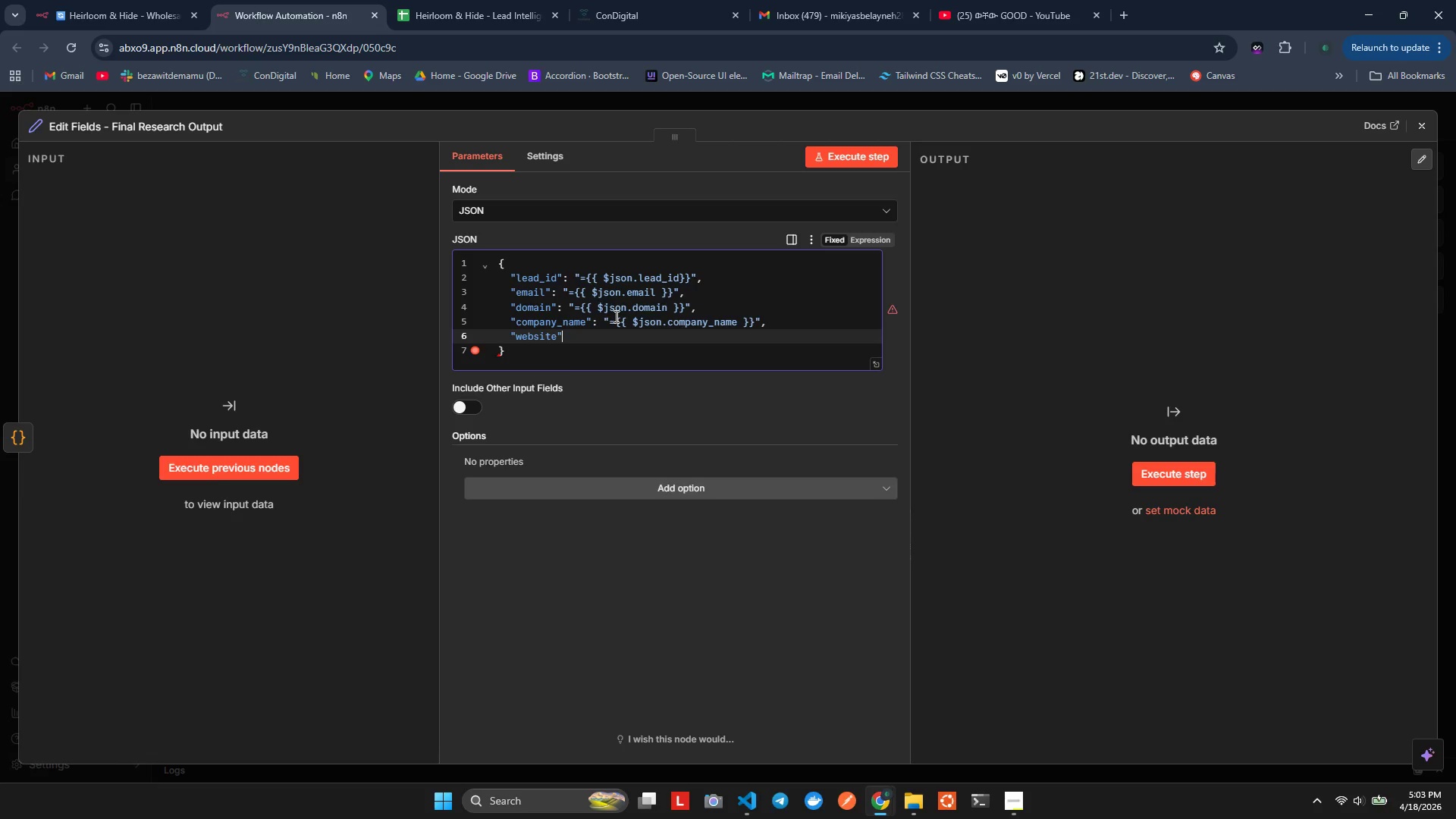 
key(Shift+Semicolon)
 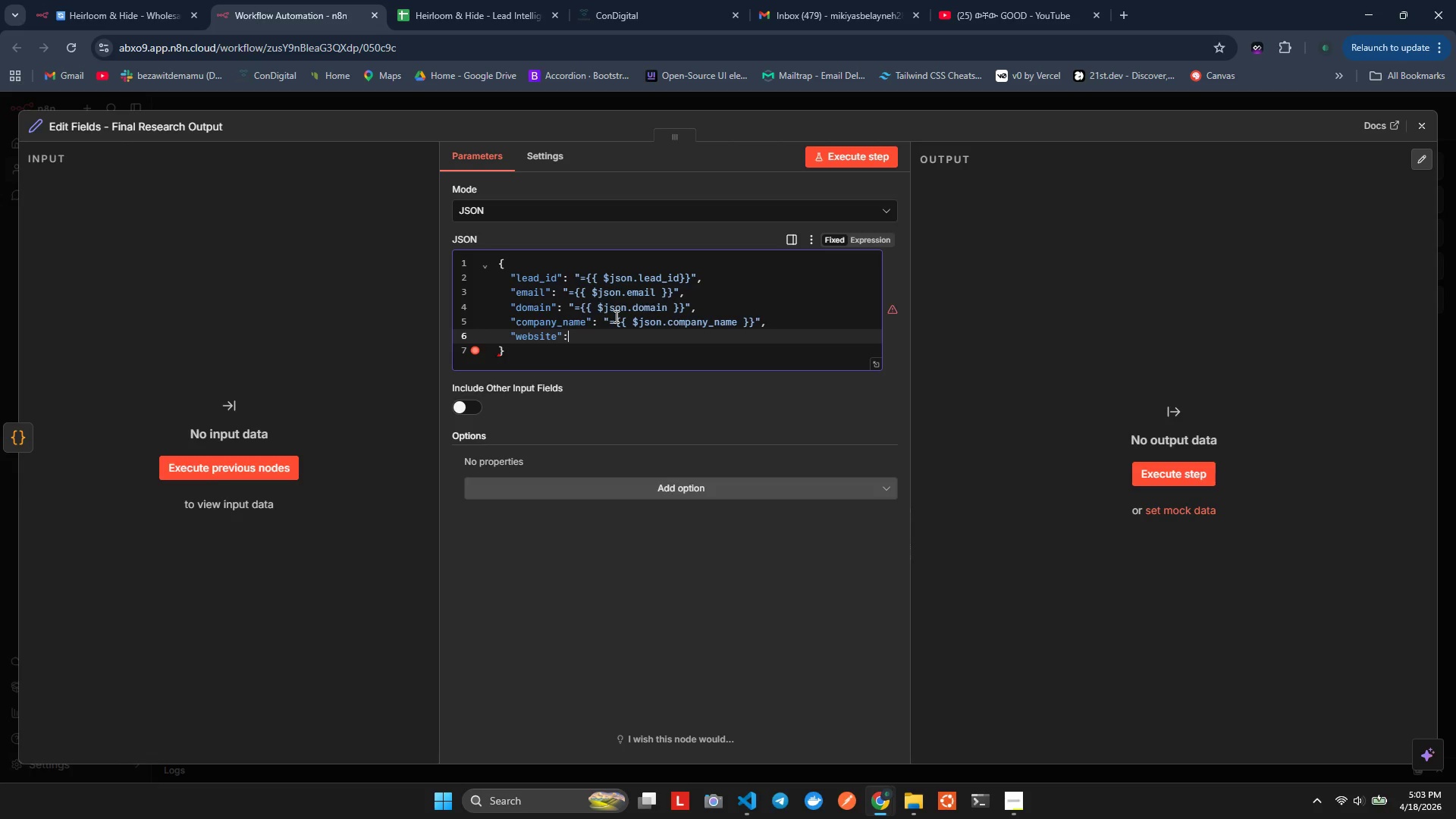 
key(Space)
 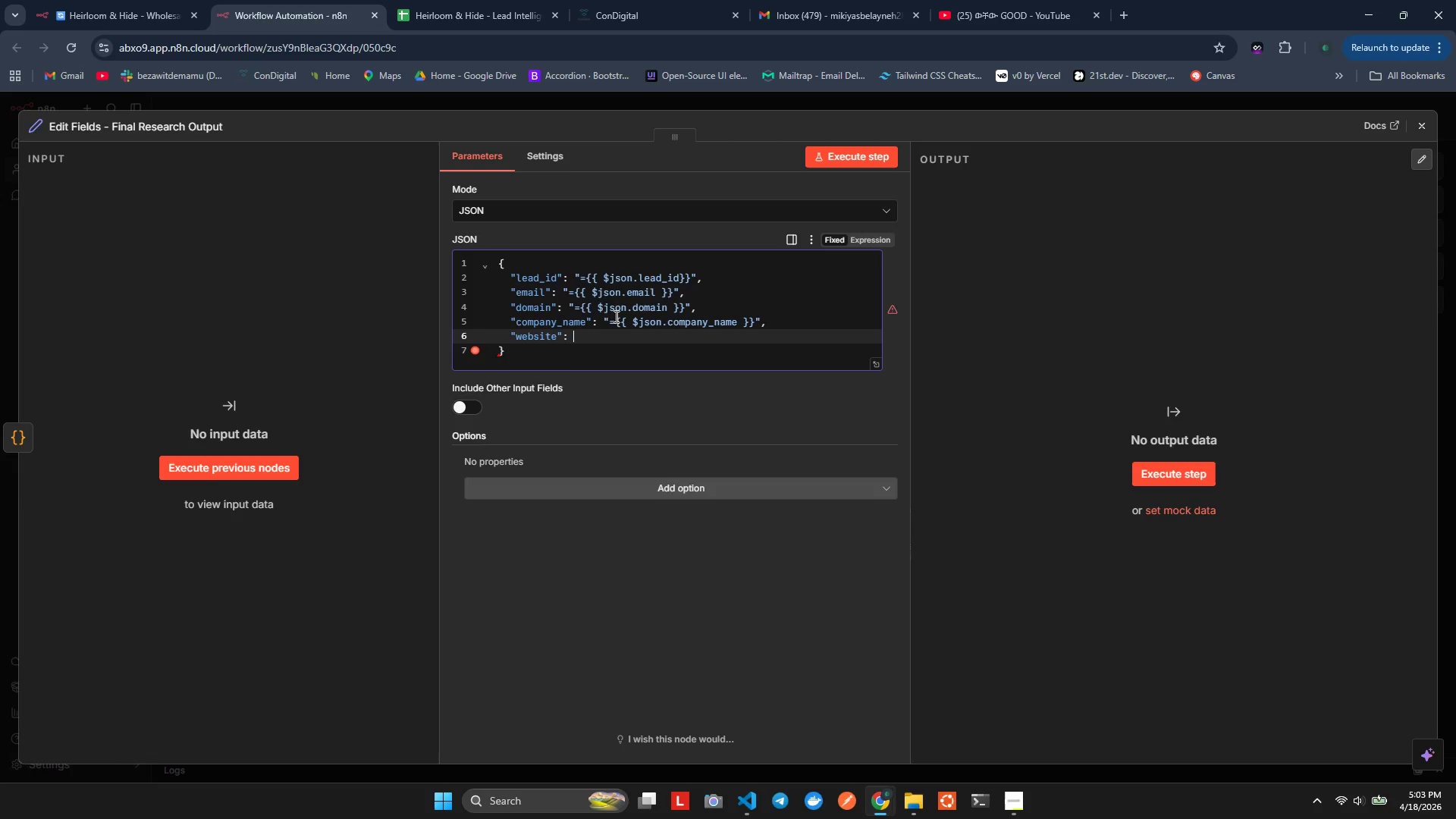 
key(Shift+ShiftLeft)
 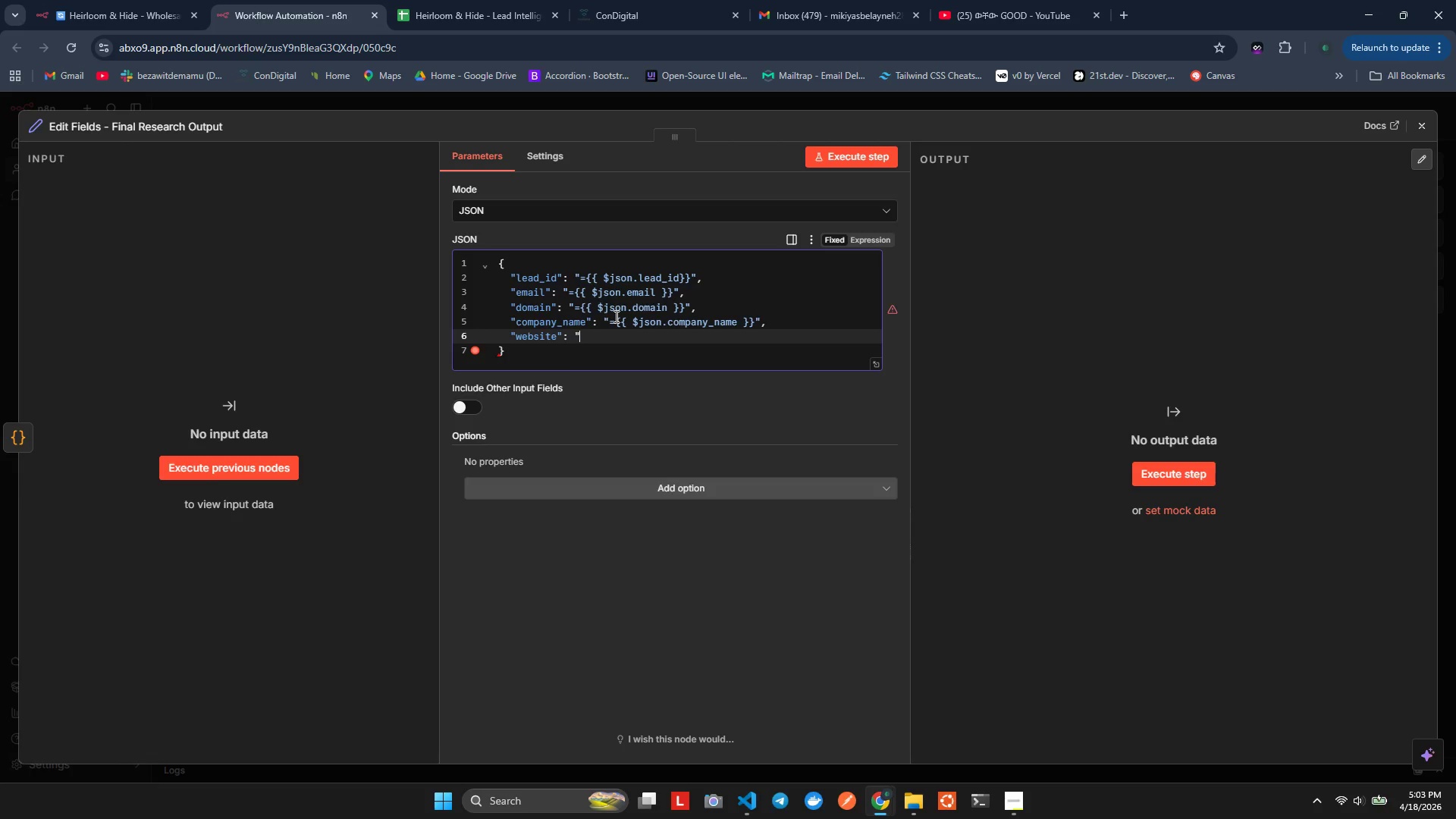 
key(Shift+Quote)
 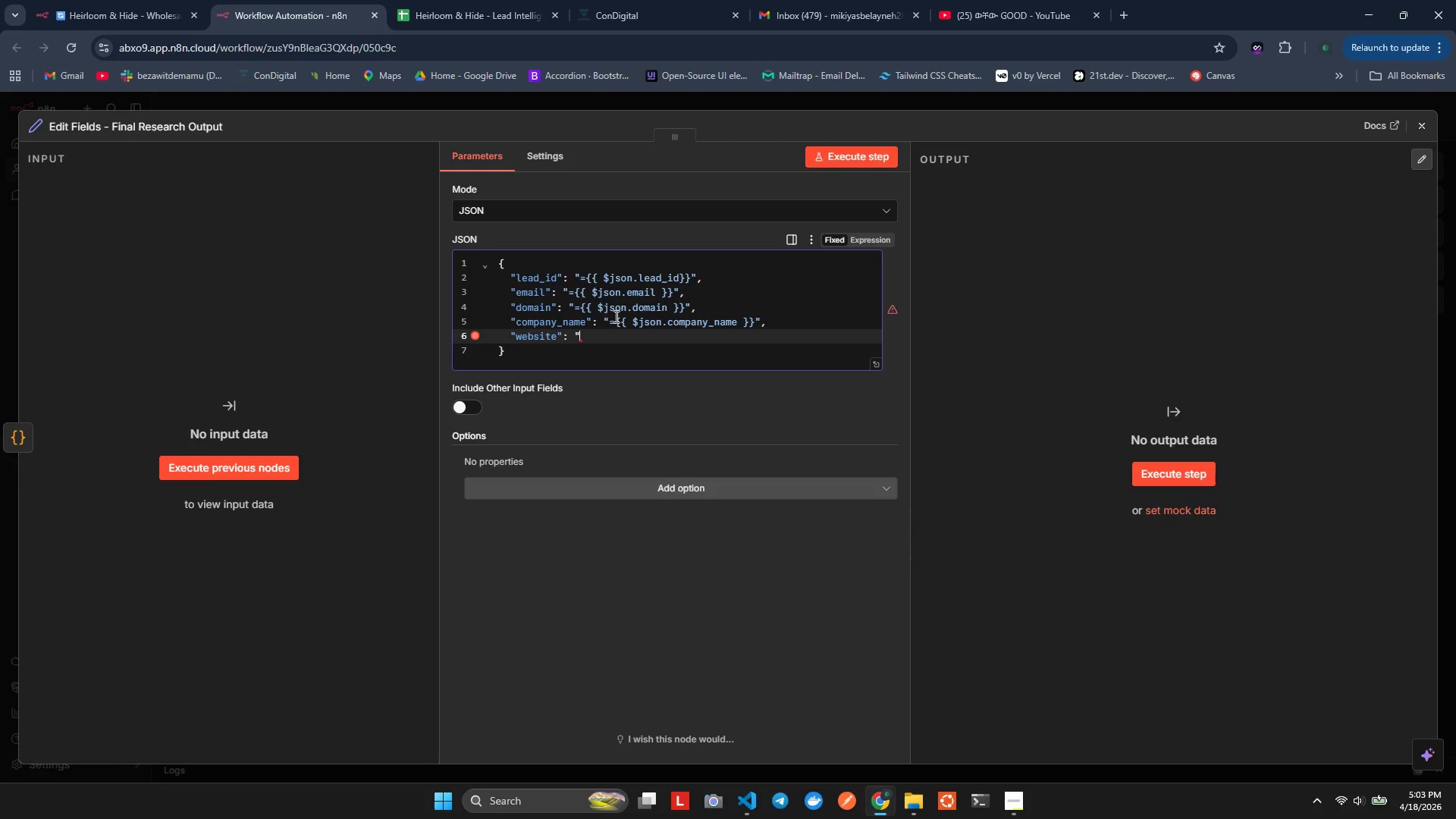 
key(Shift+Quote)
 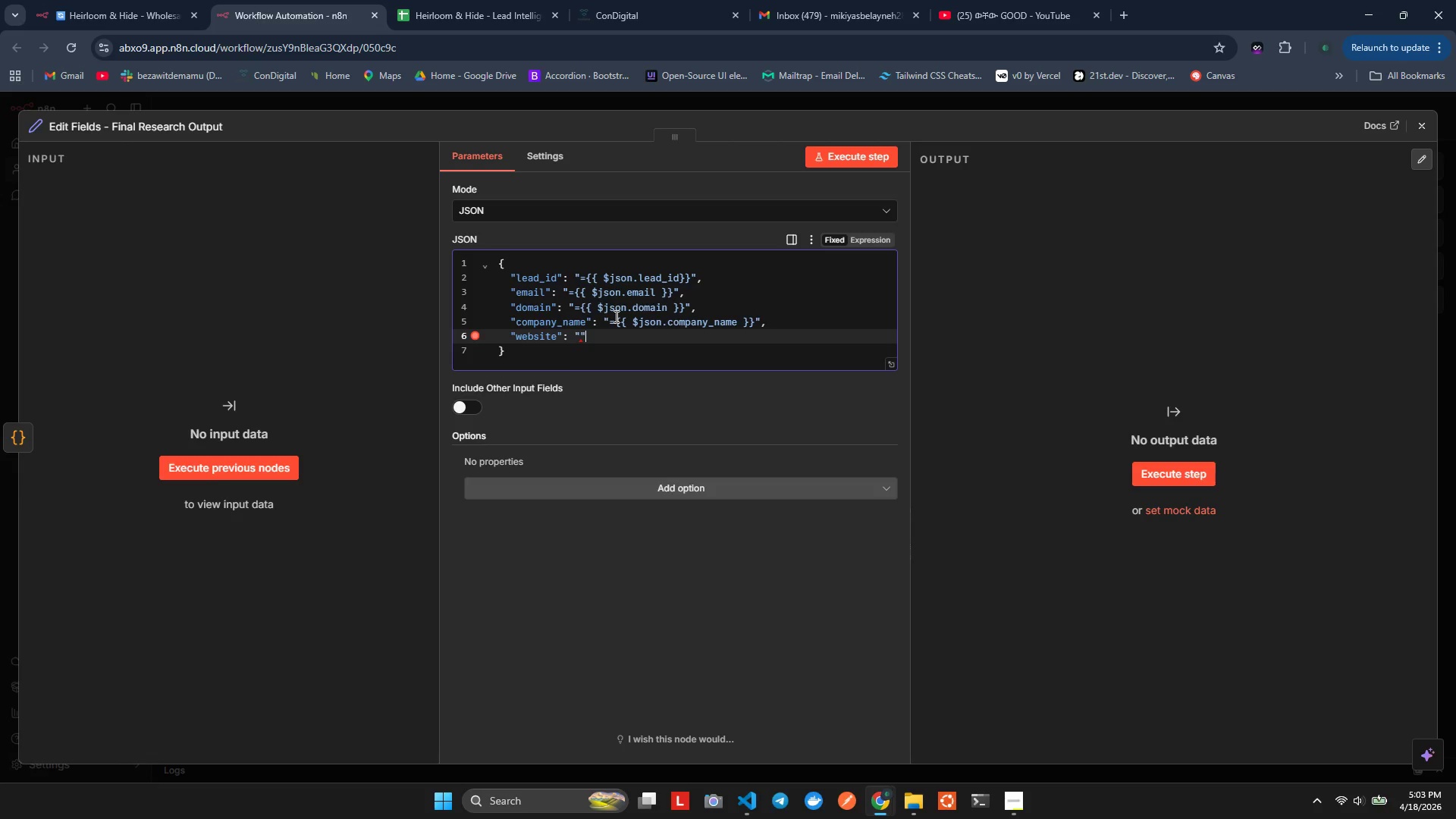 
key(ArrowLeft)
 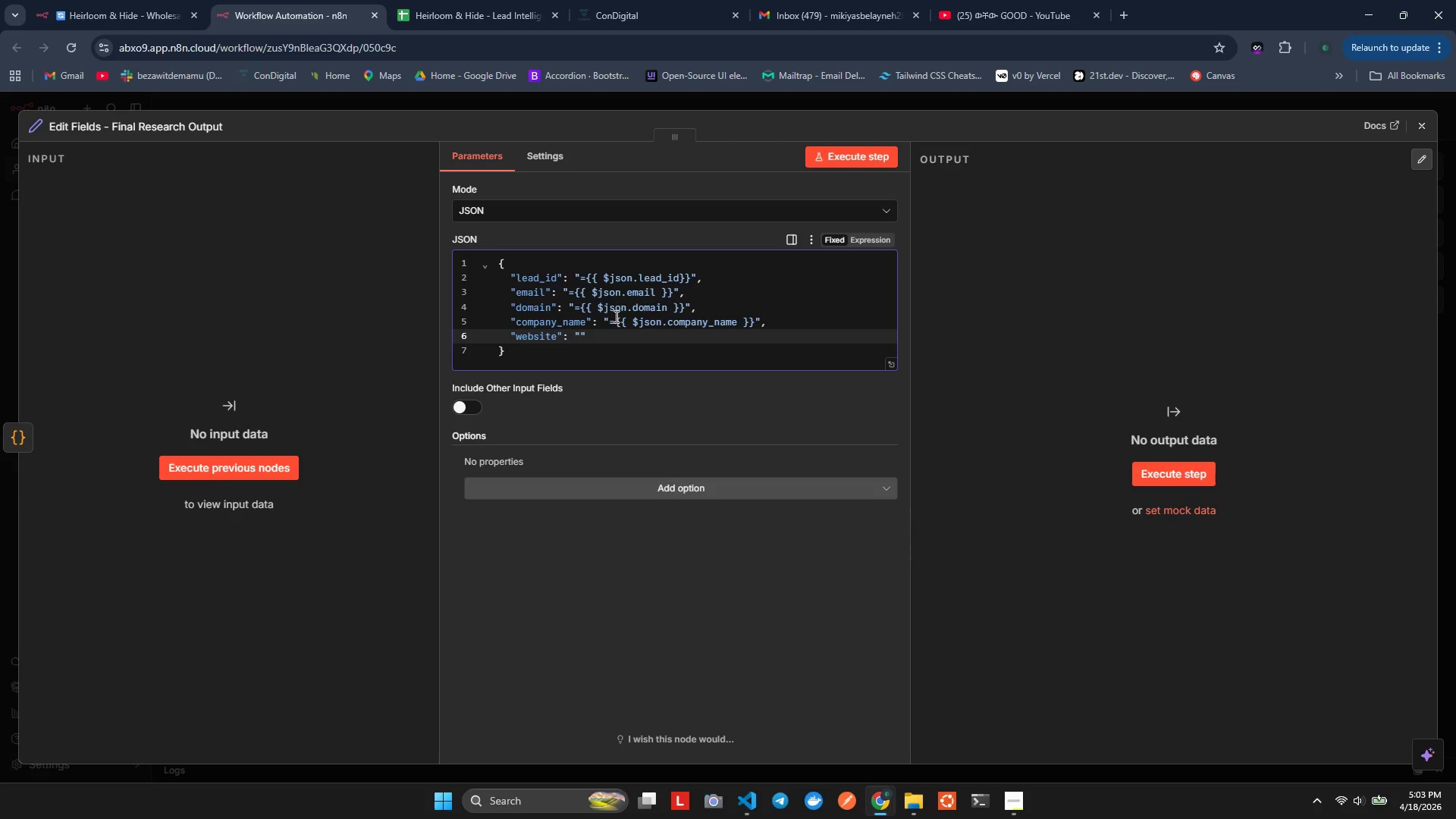 
key(Equal)
 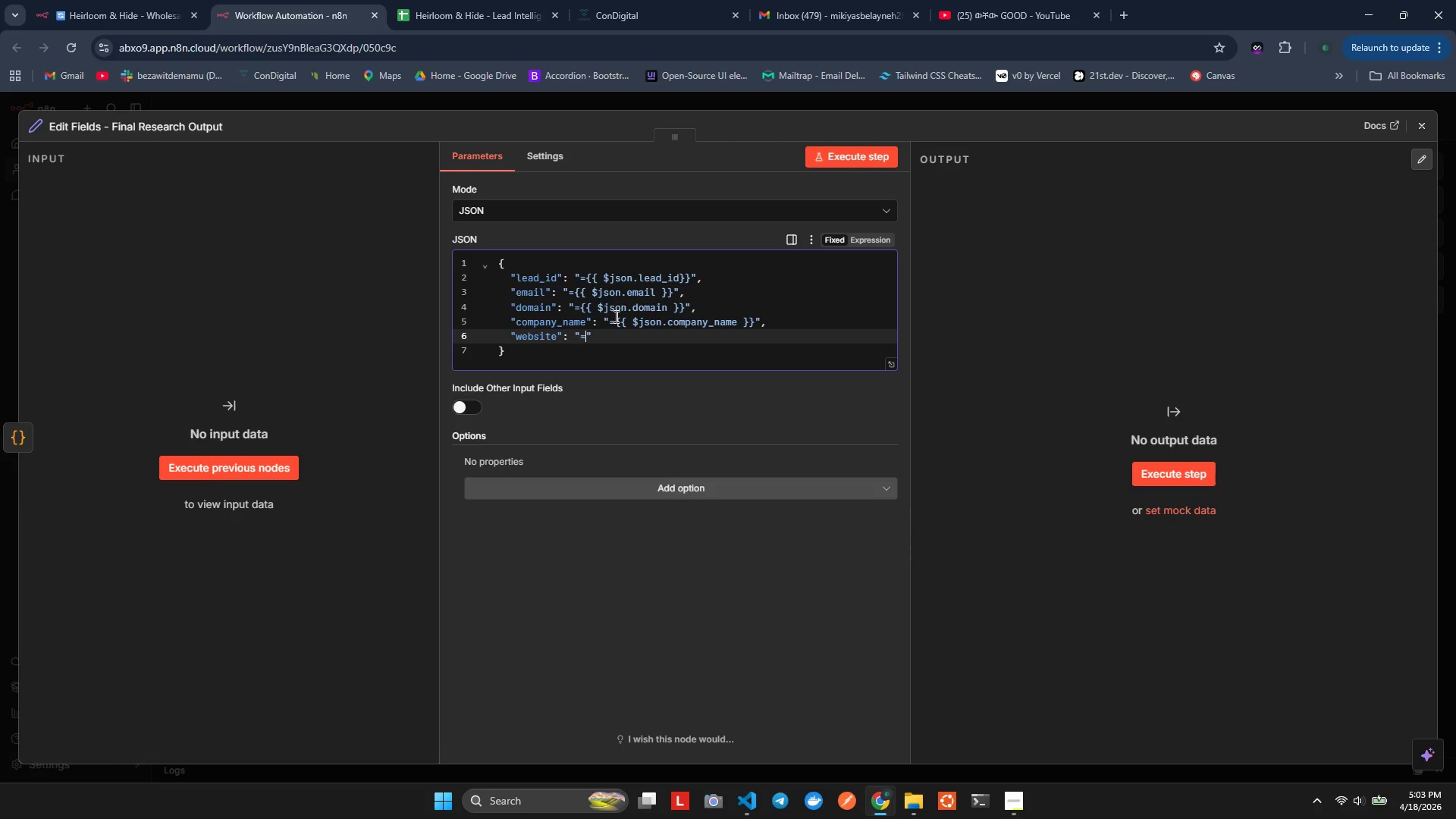 
key(Shift+BracketLeft)
 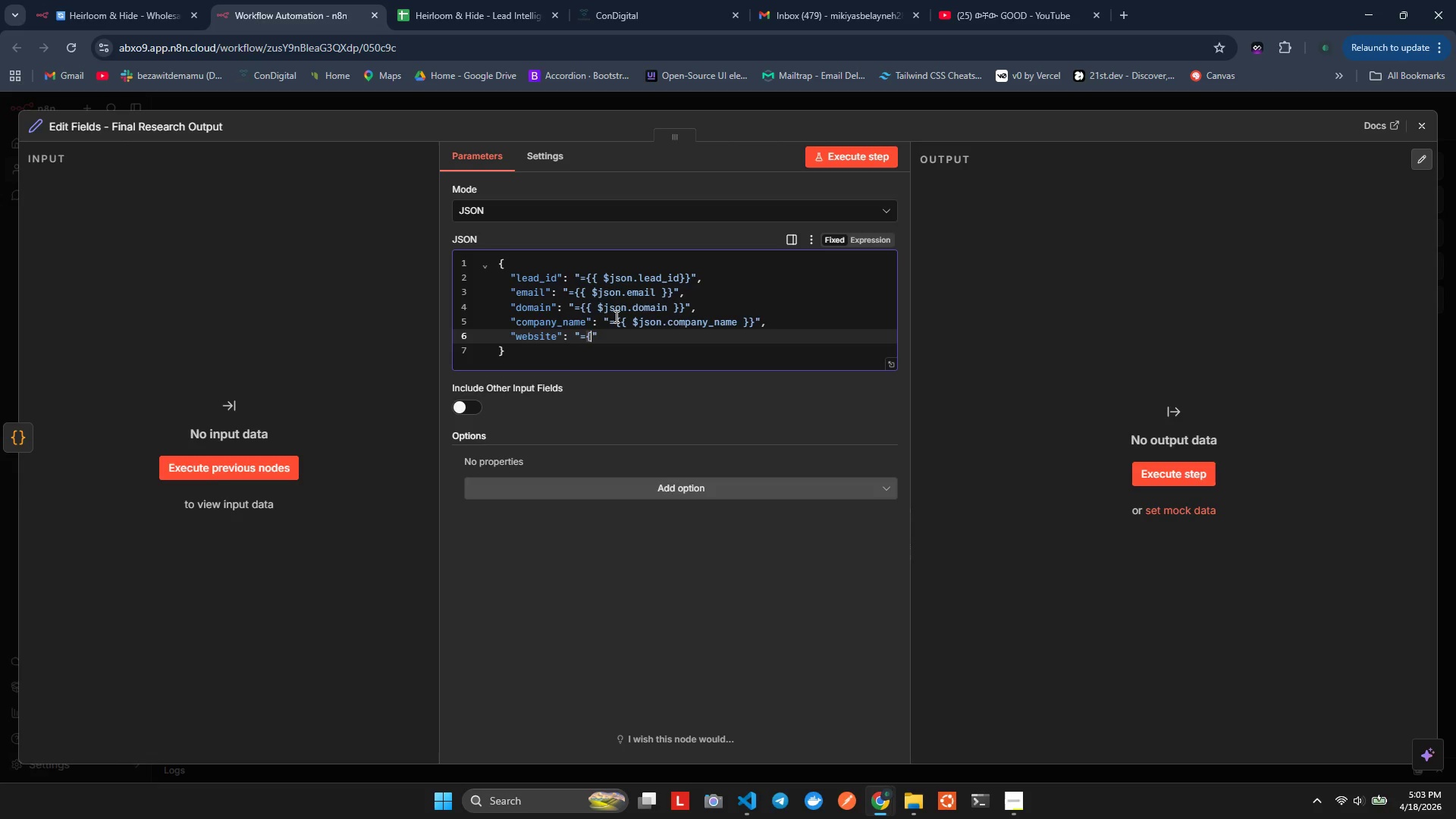 
key(Shift+BracketLeft)
 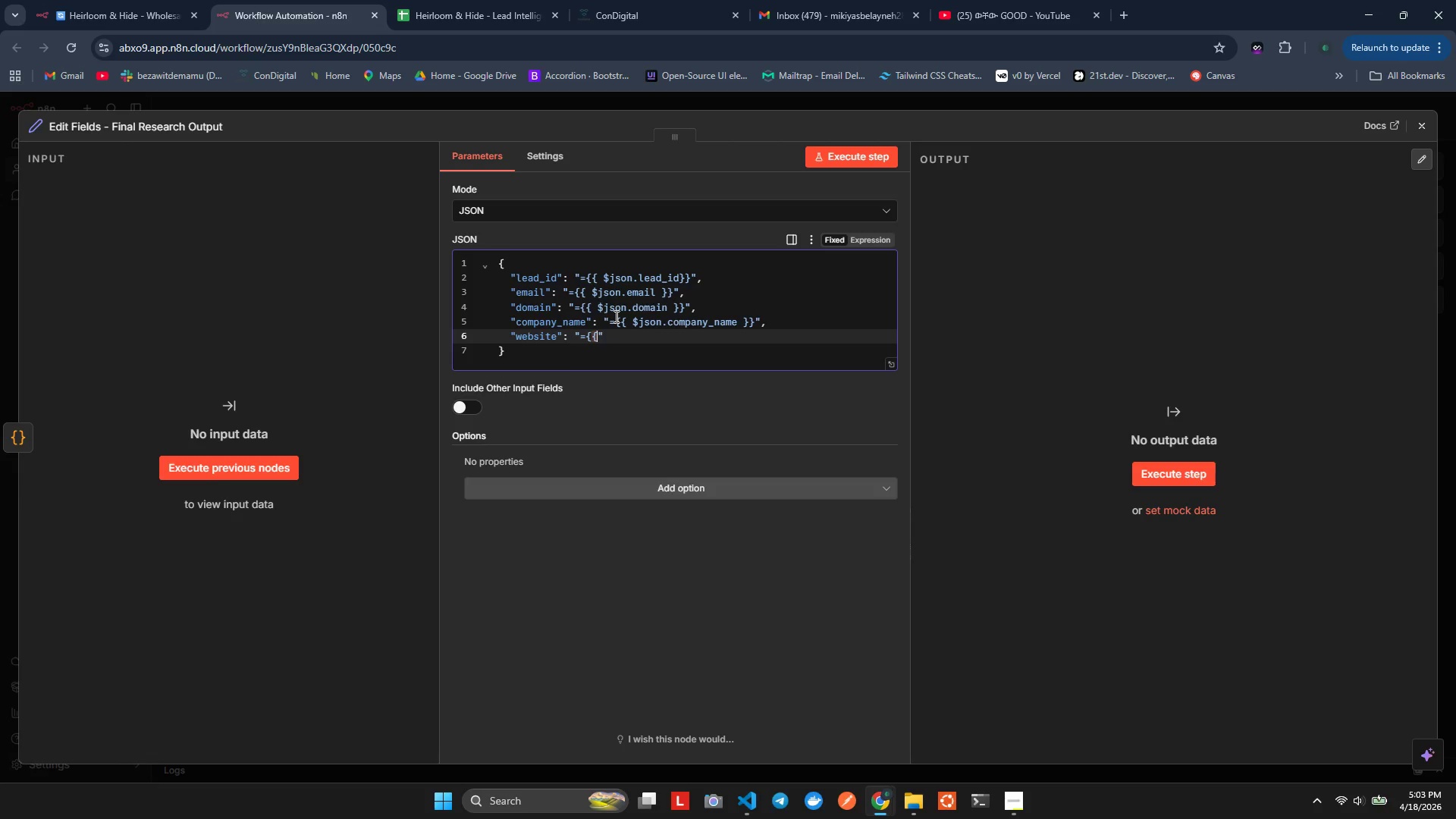 
key(Shift+BracketRight)
 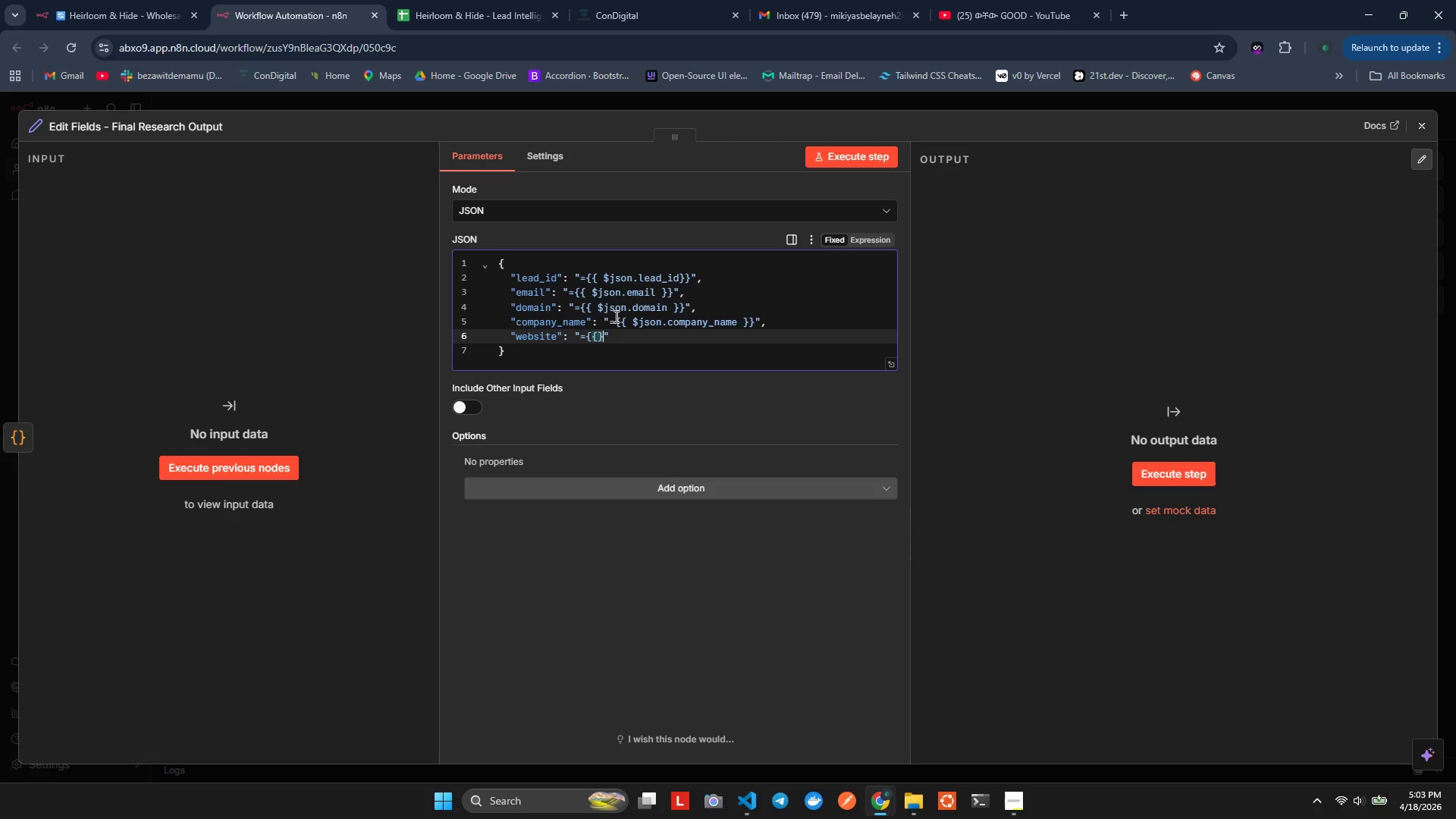 
key(Shift+BracketRight)
 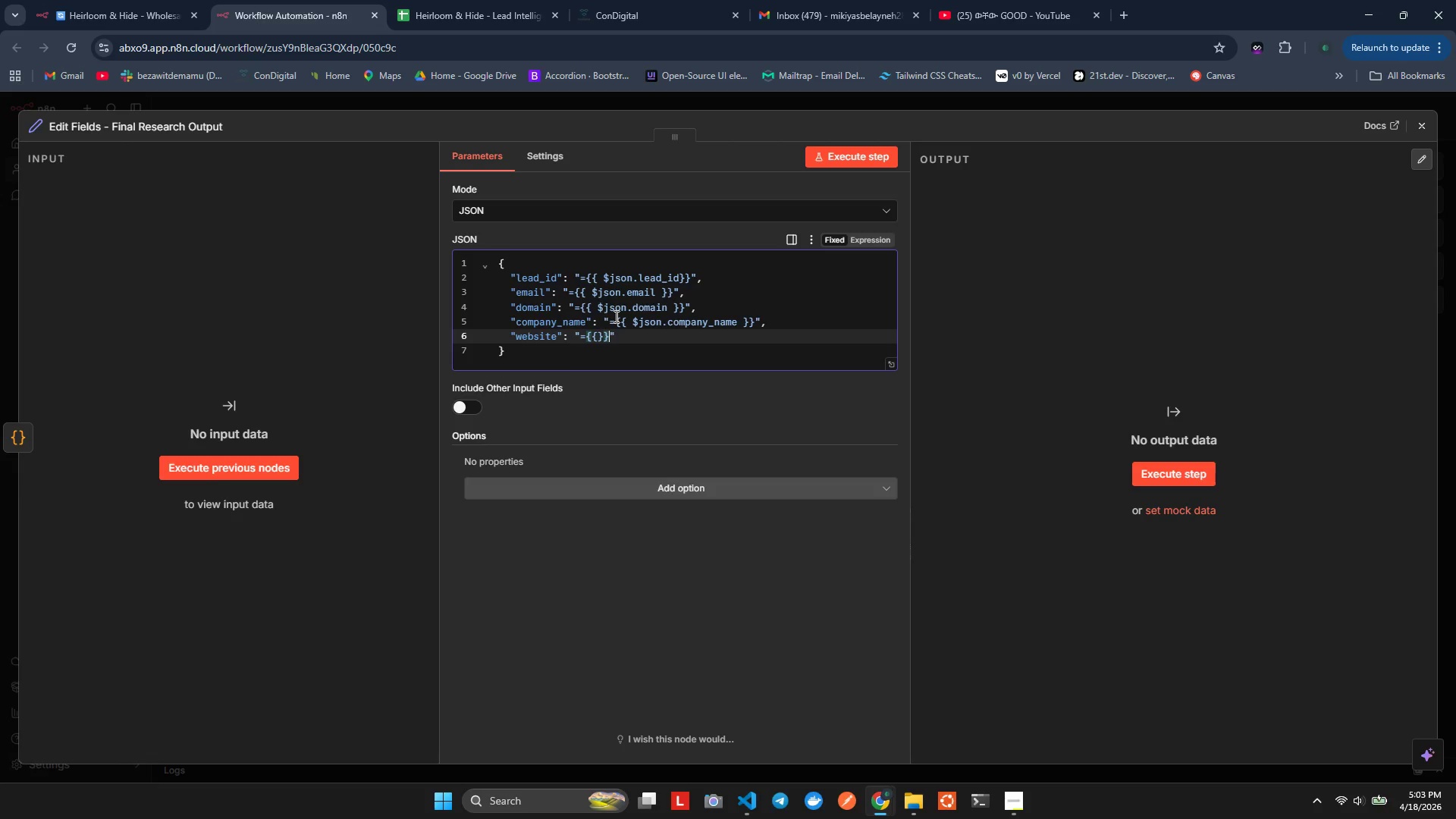 
key(ArrowLeft)
 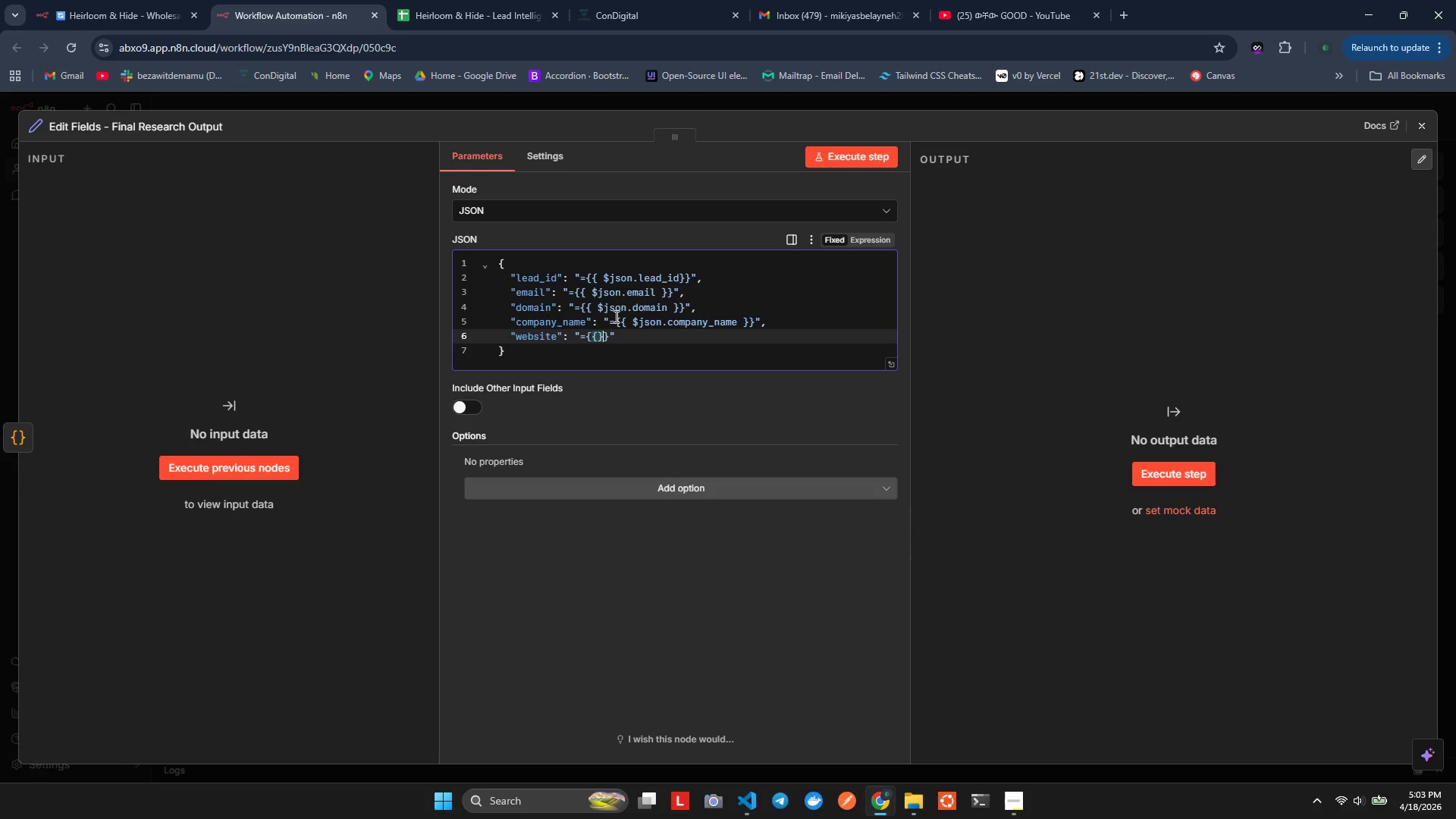 
key(ArrowLeft)
 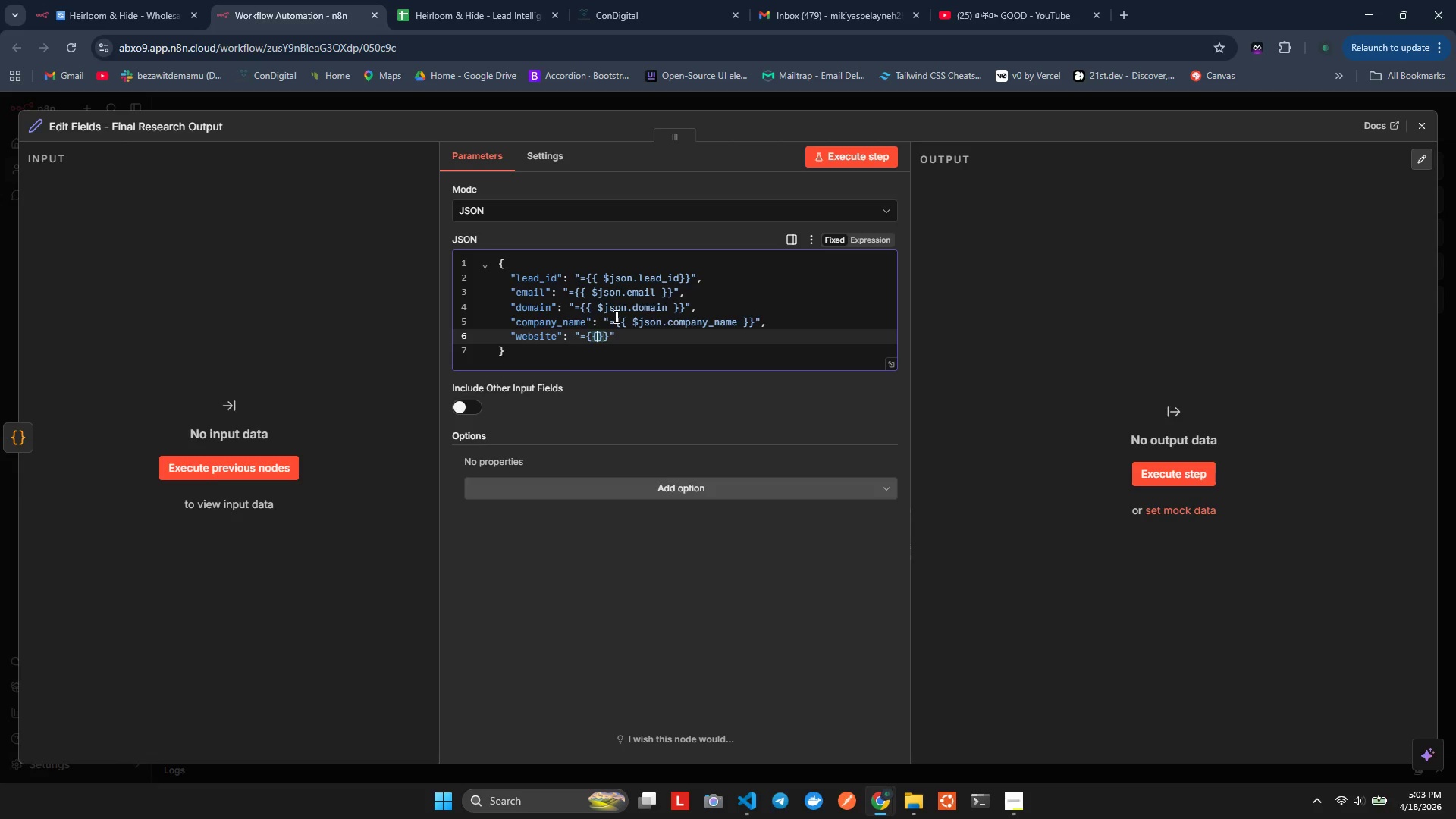 
key(Space)
 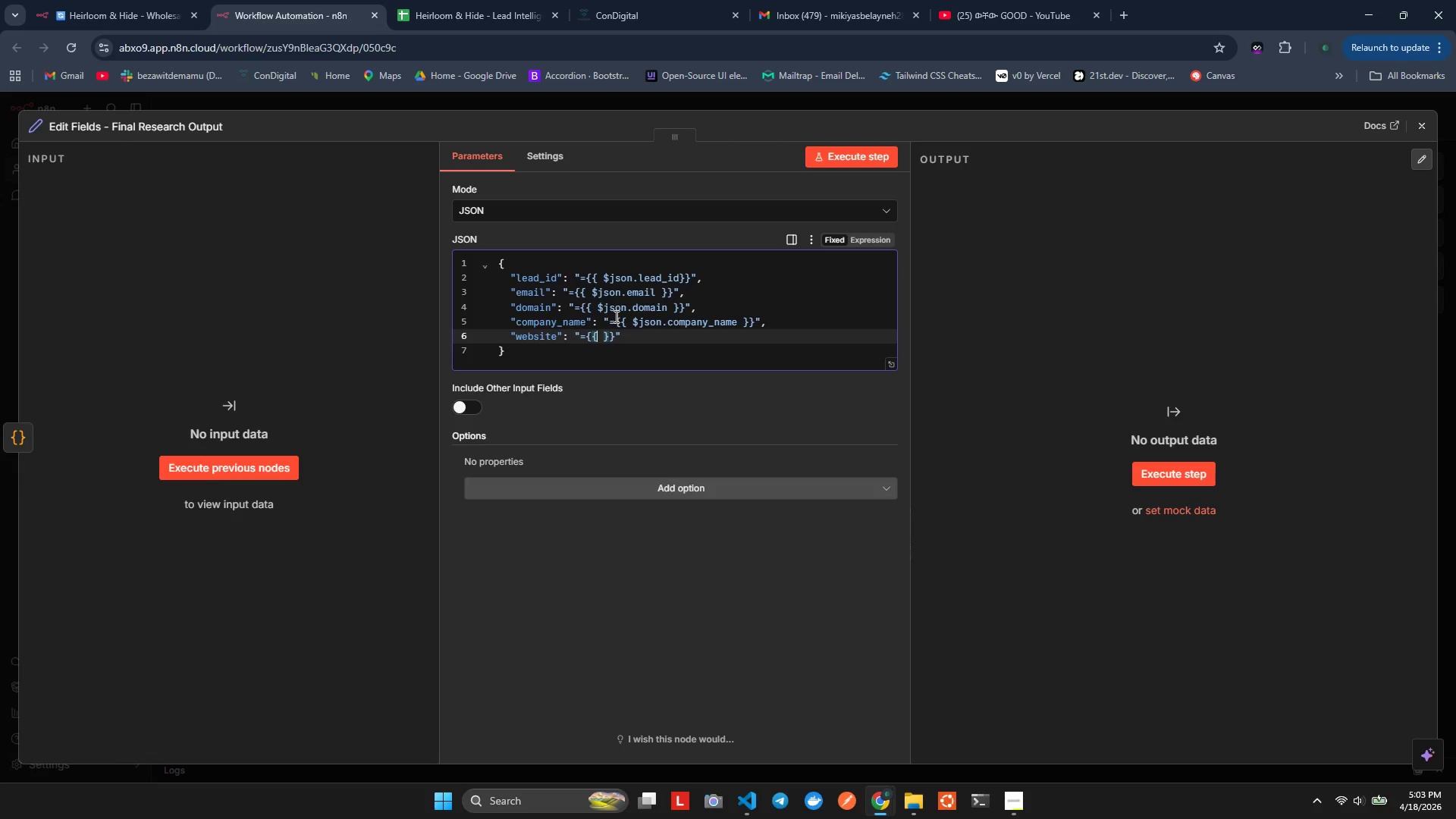 
key(ArrowLeft)
 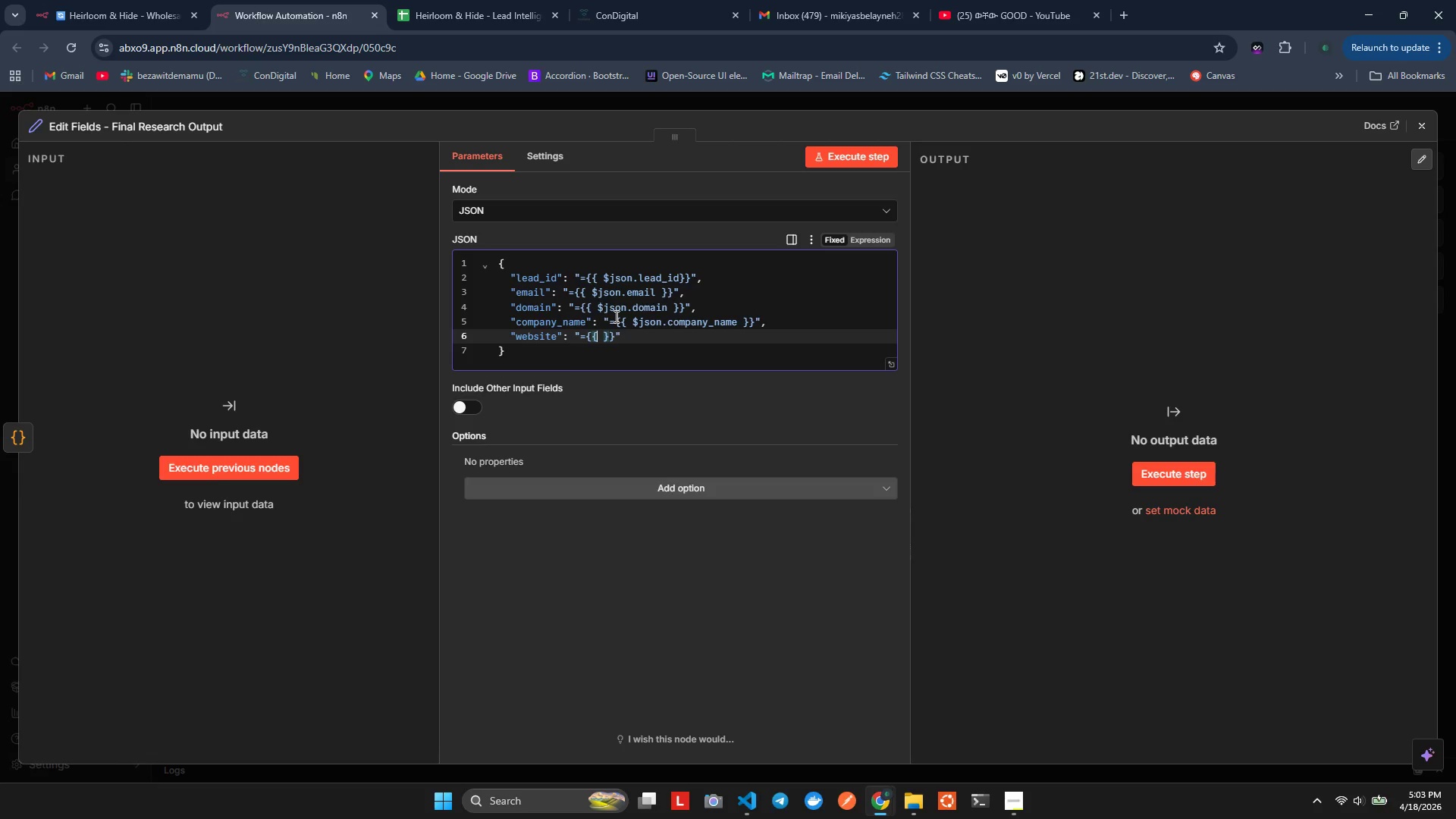 
key(Space)
 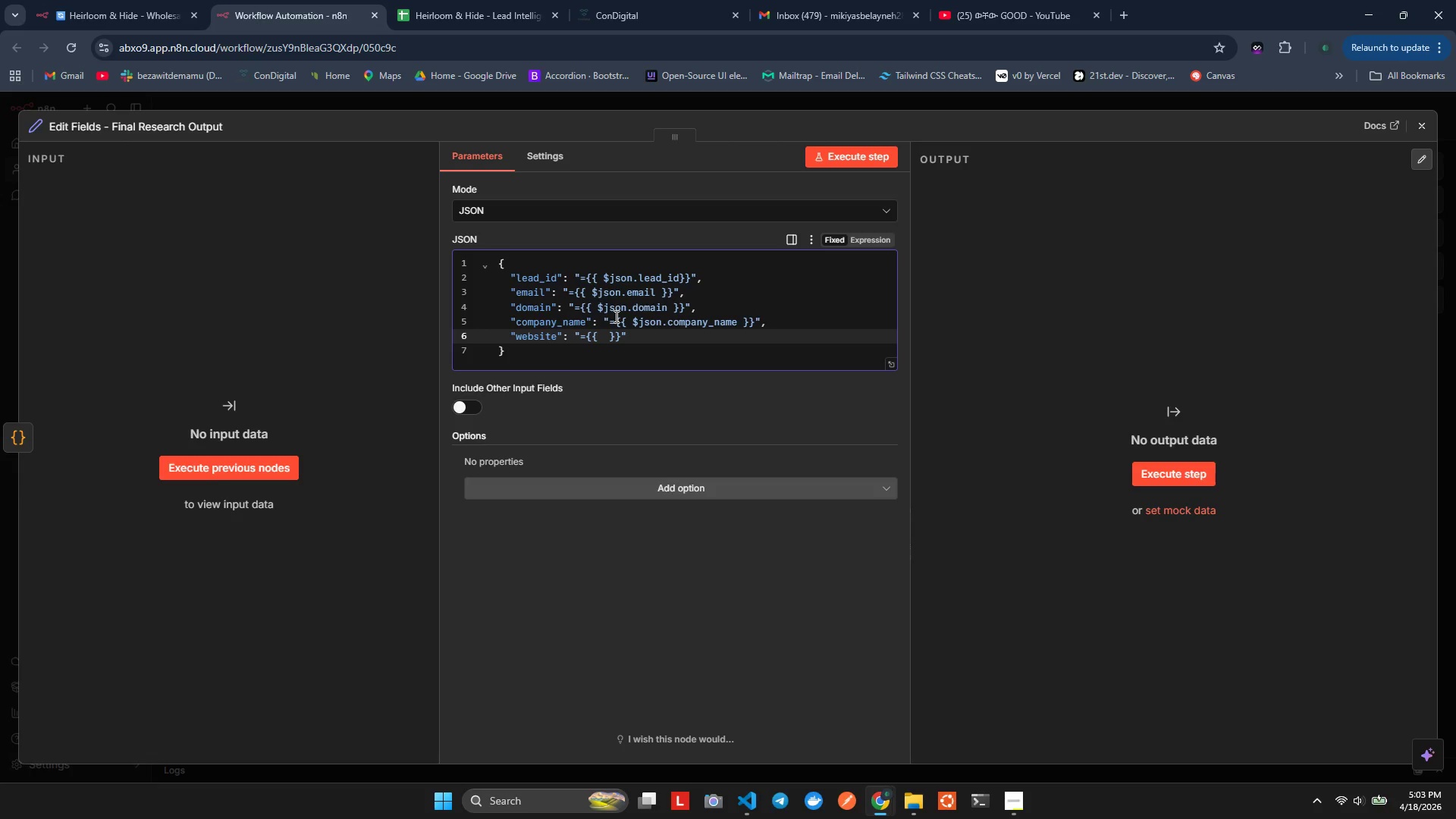 
wait(5.81)
 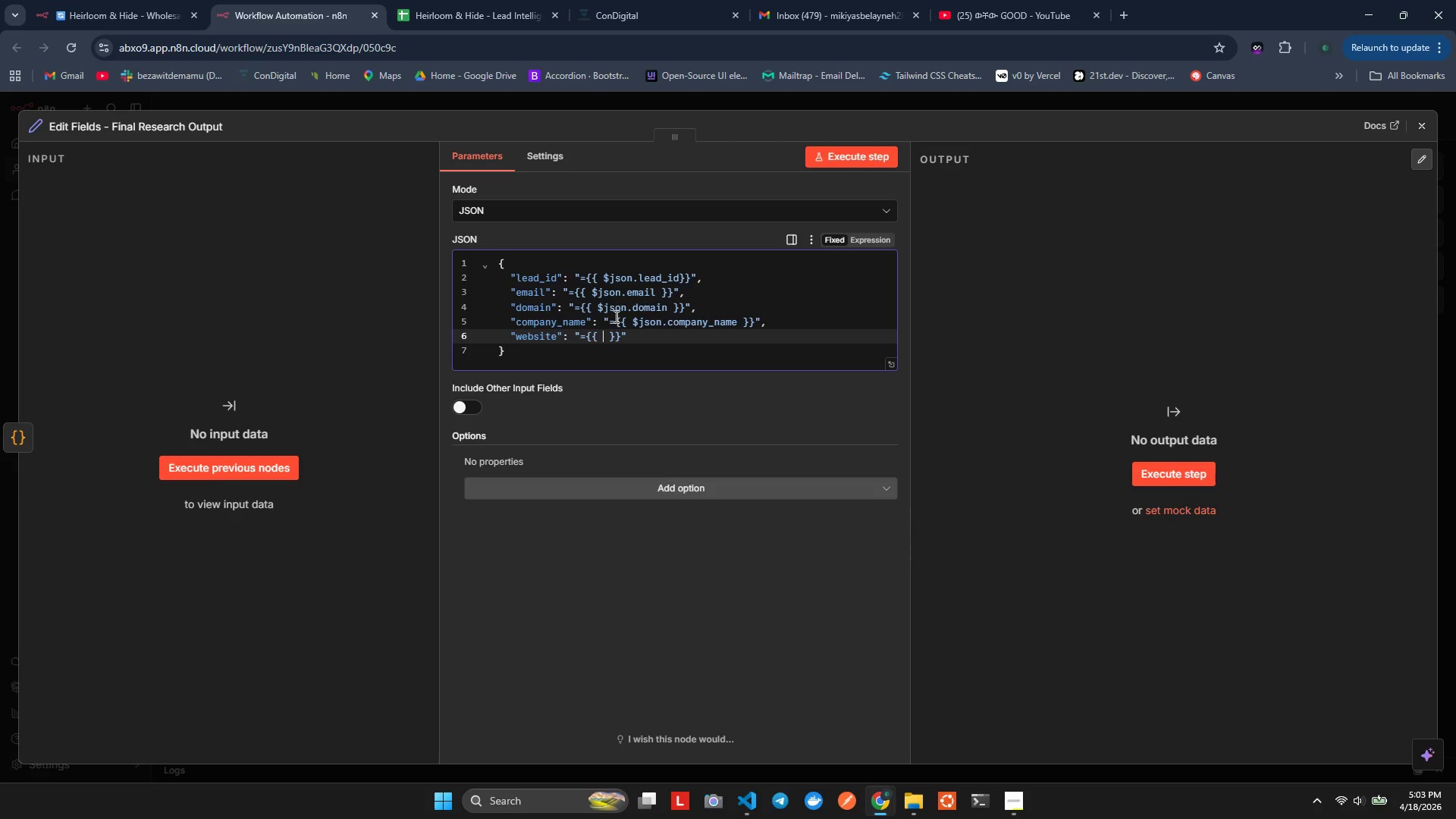 
type($jsonn)
key(Backspace)
type(.website)
 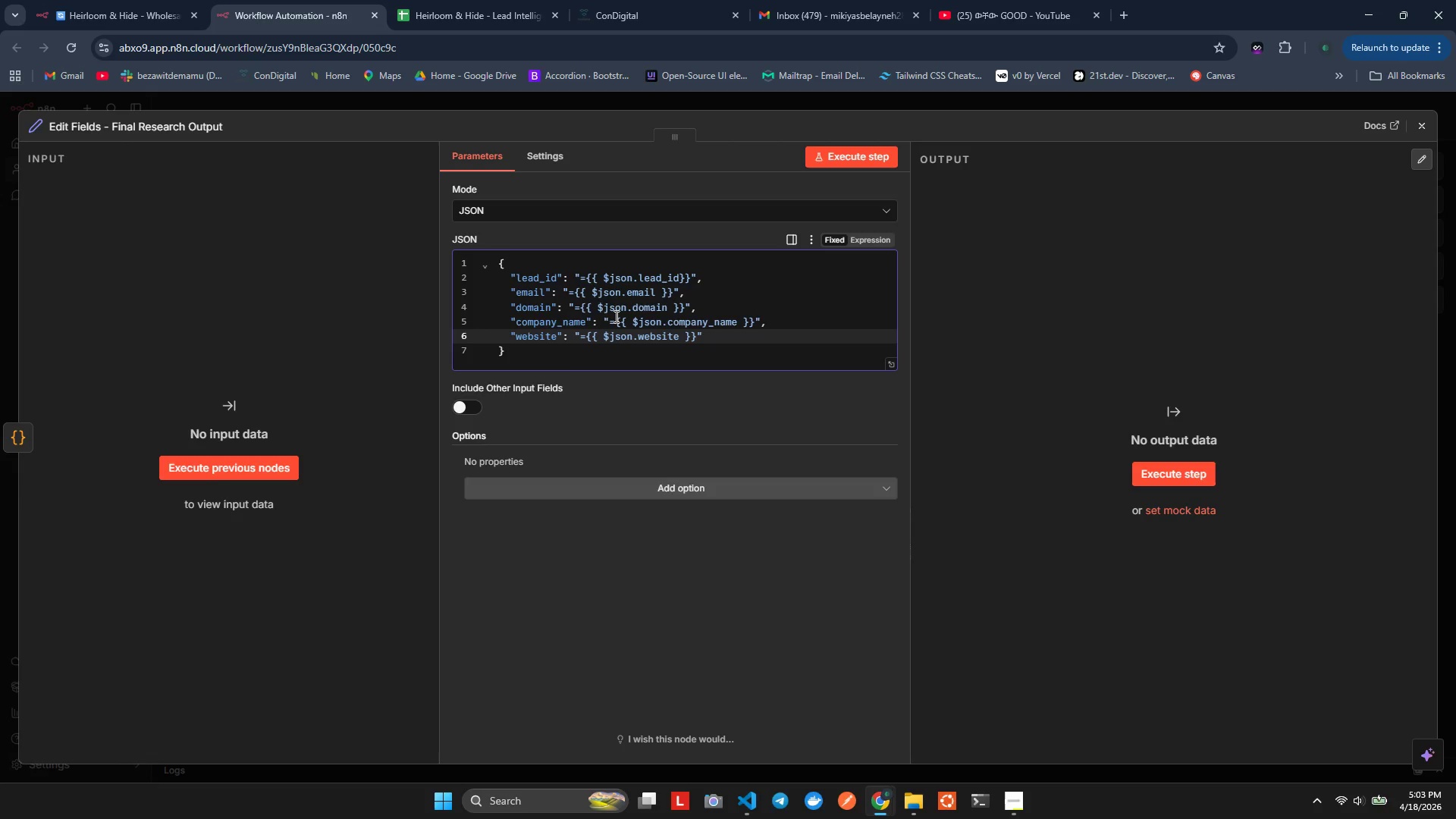 
wait(5.41)
 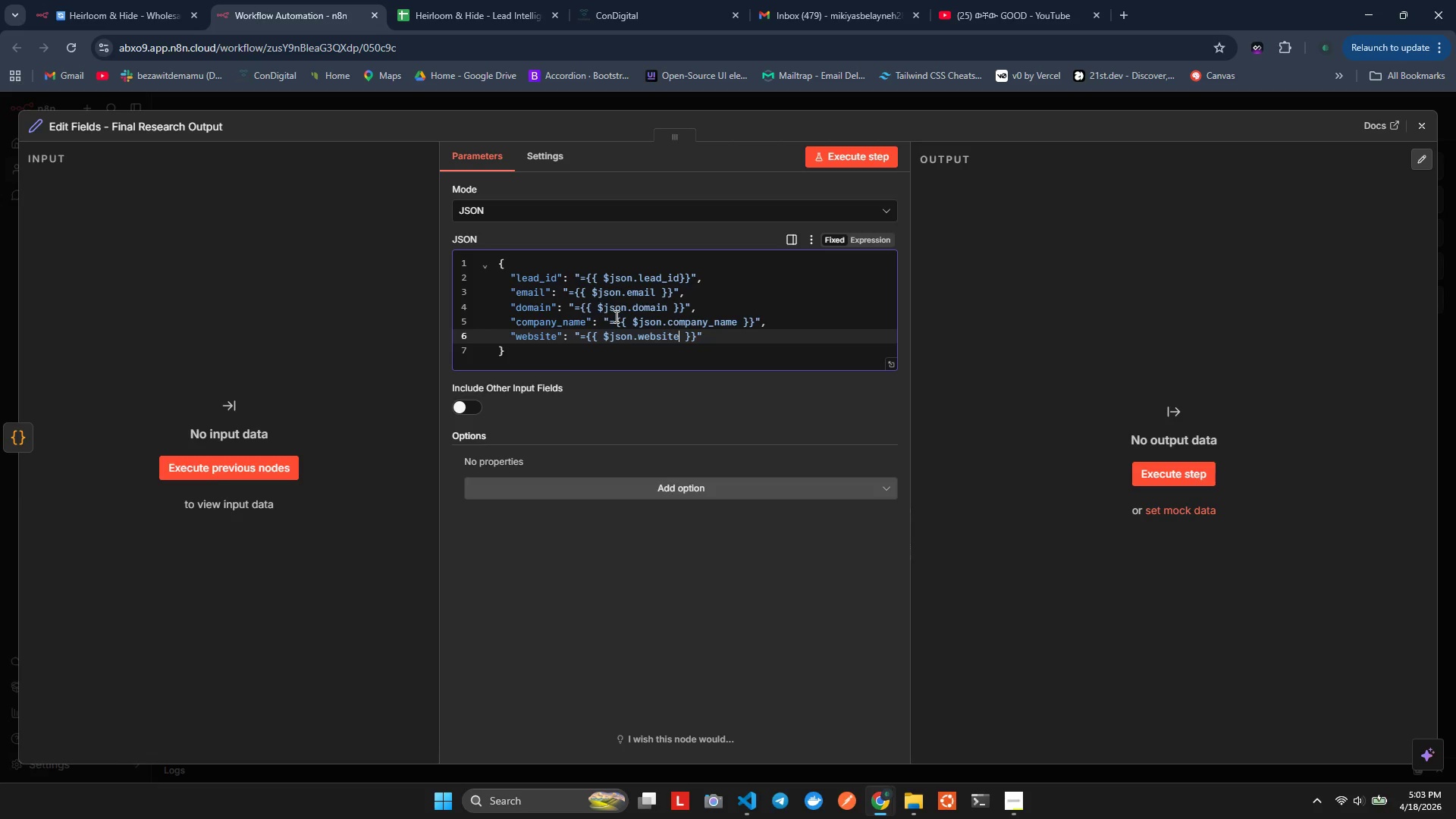 
type( || (4)
 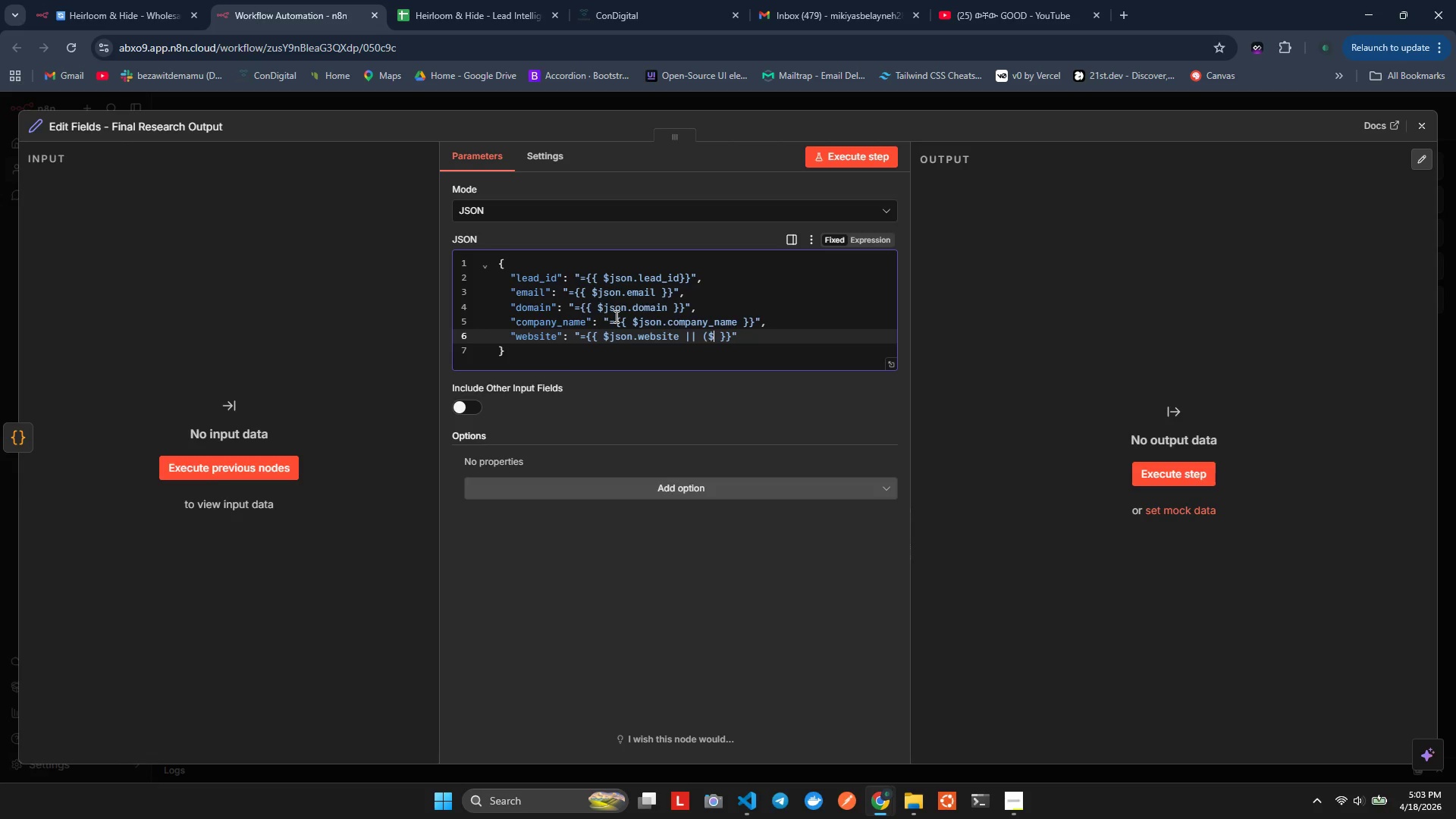 
hold_key(key=ShiftLeft, duration=0.75)
 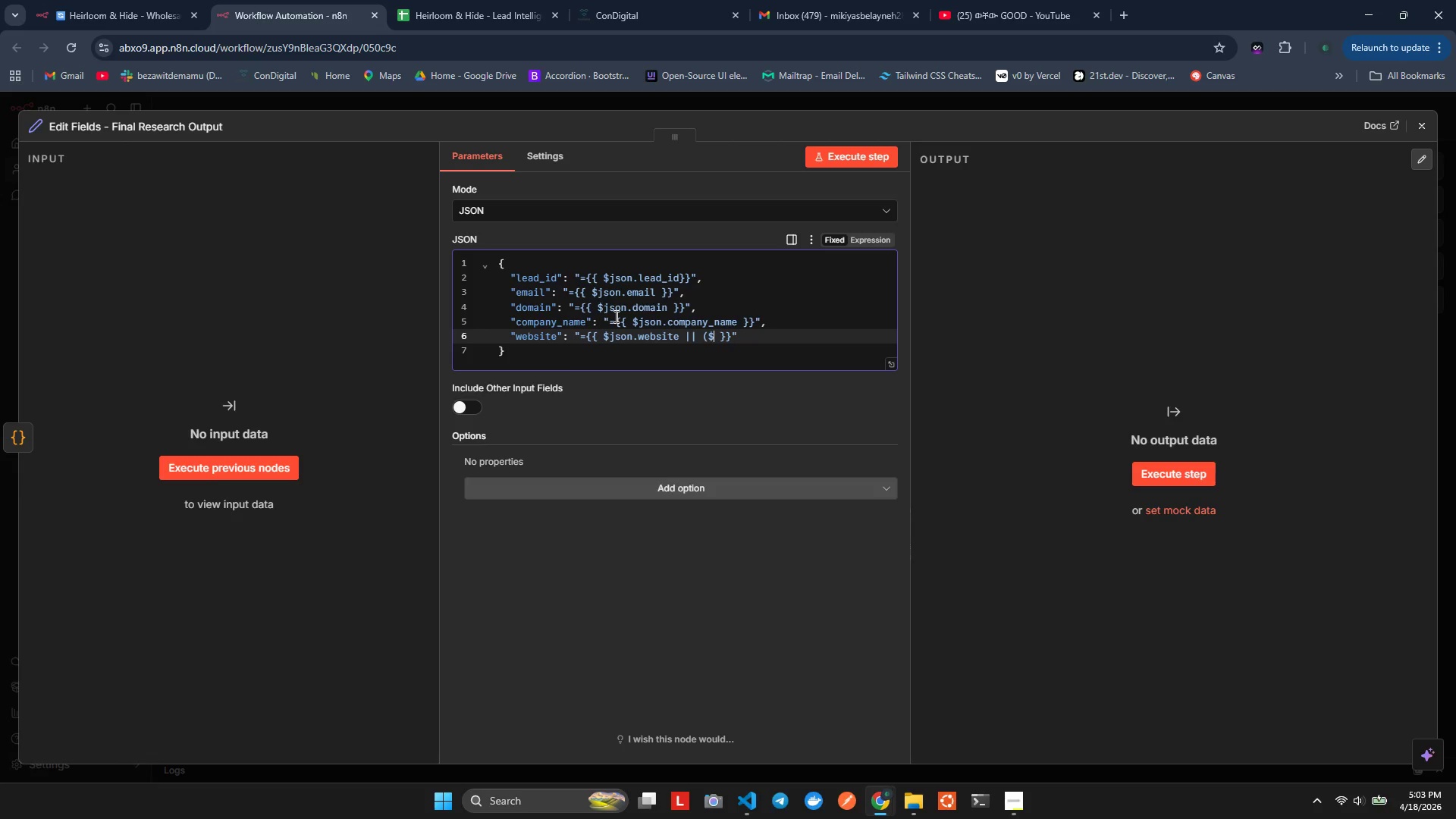 
hold_key(key=J, duration=0.38)
 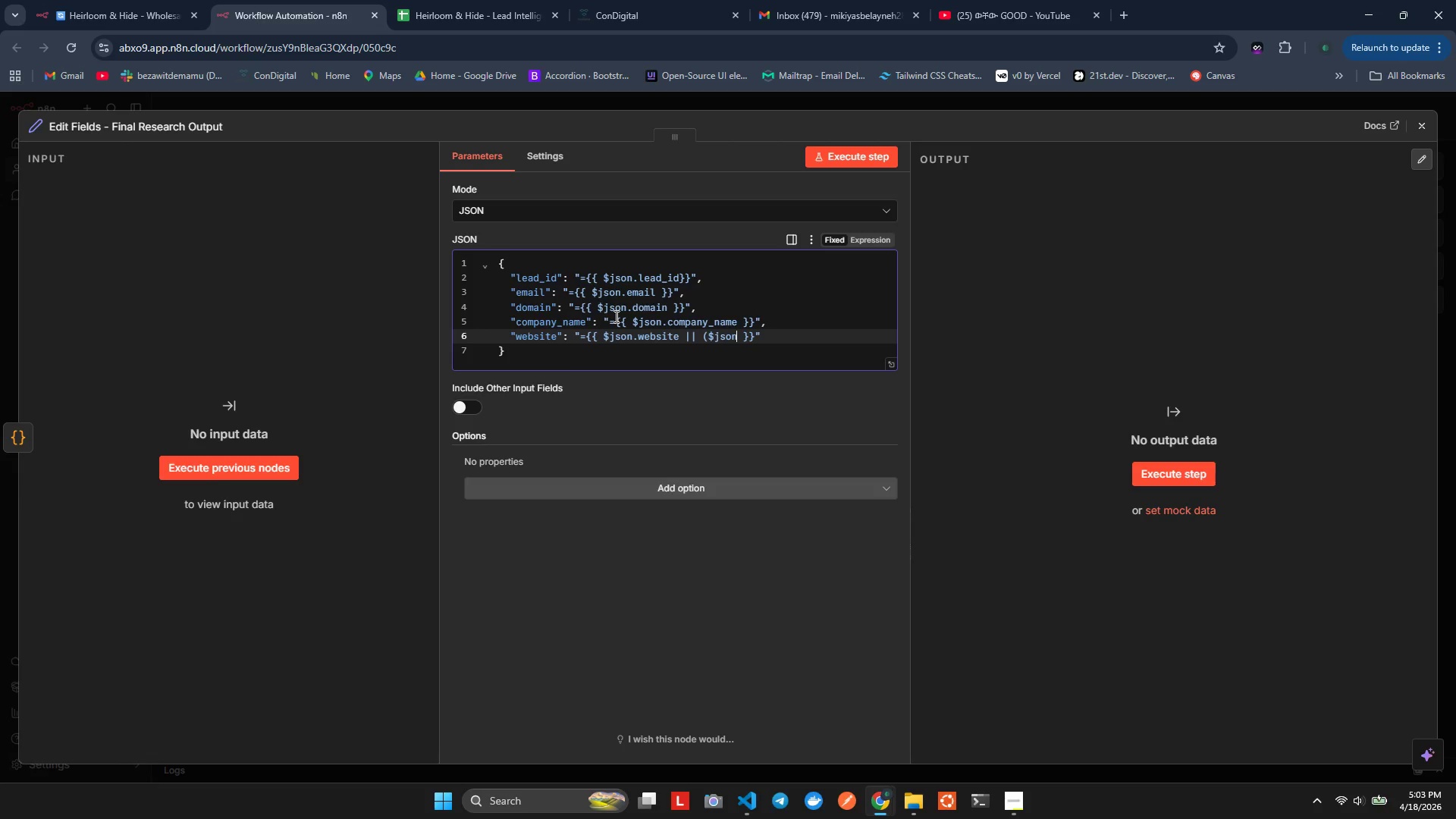 
type(son.domain? 'https//)
 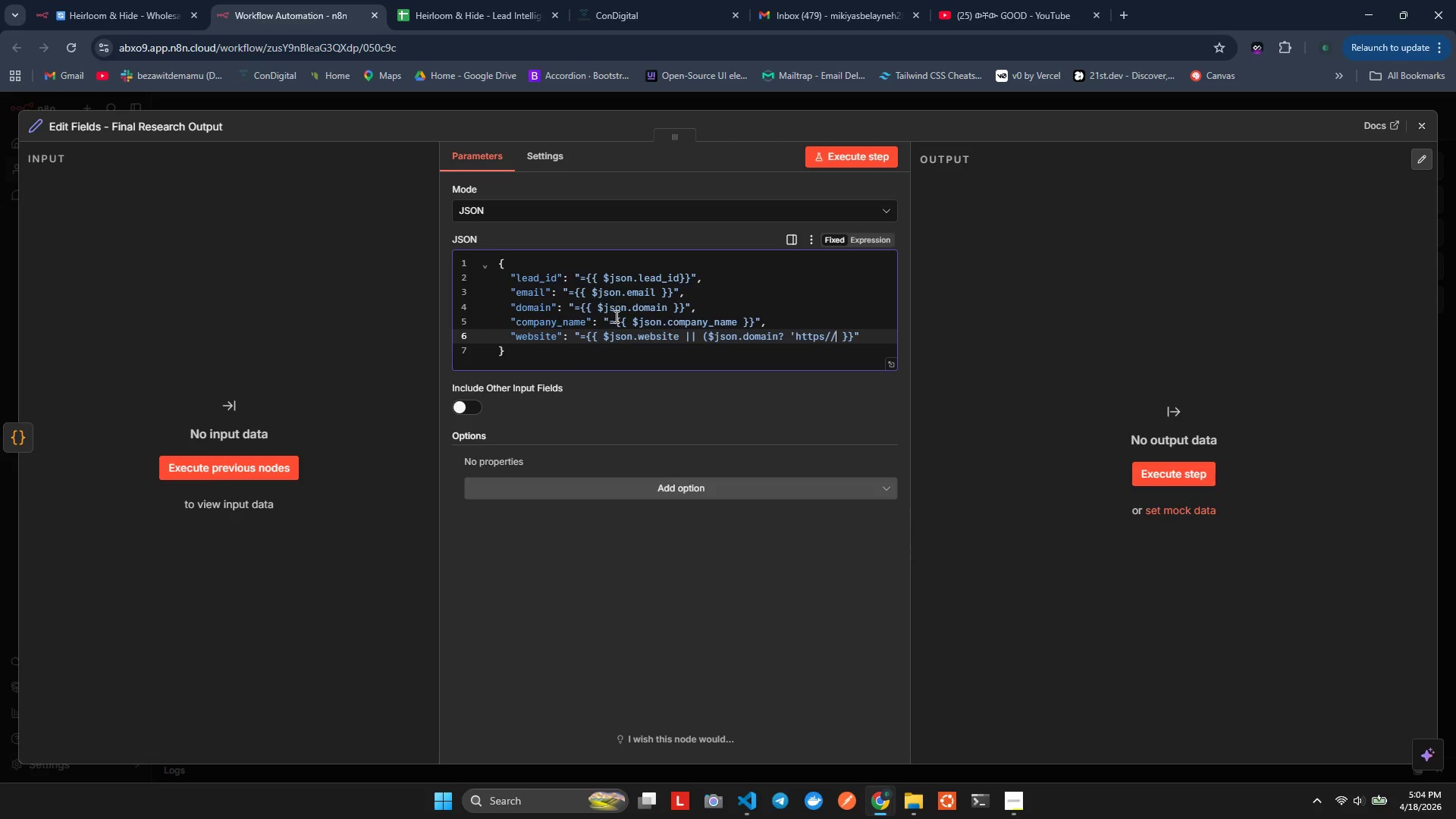 
key(ArrowLeft)
 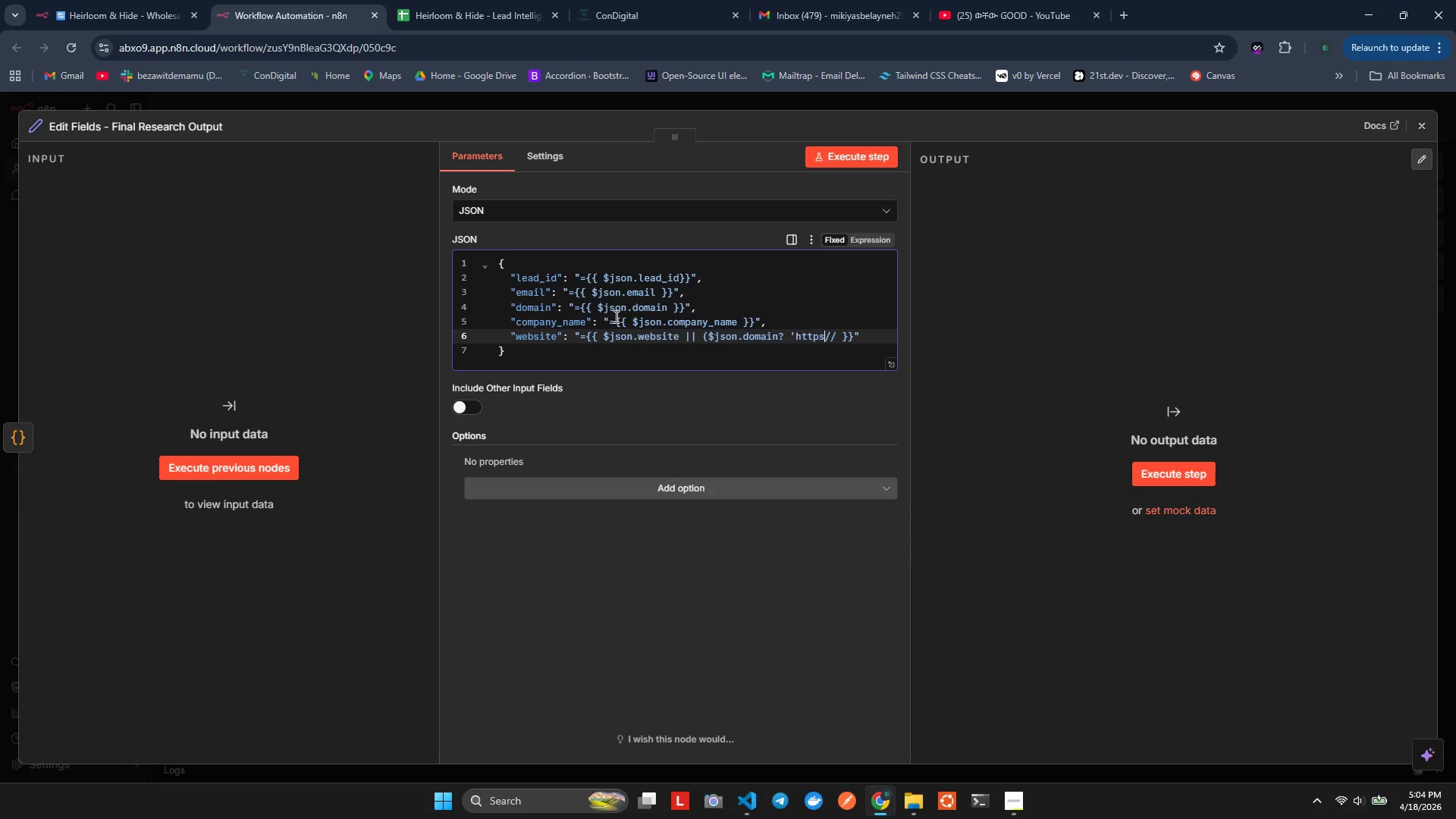 
key(ArrowLeft)
 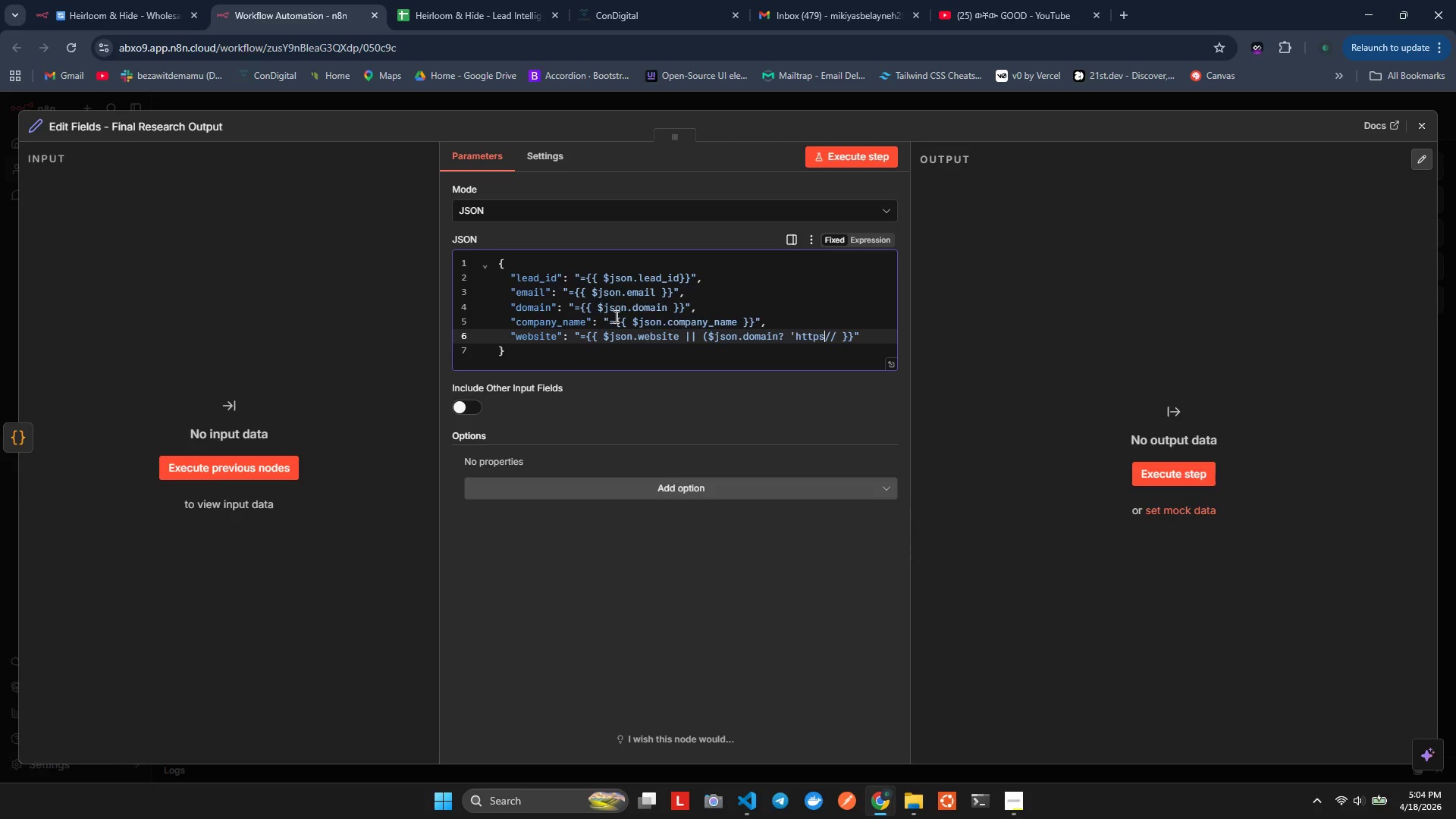 
key(Shift+Semicolon)
 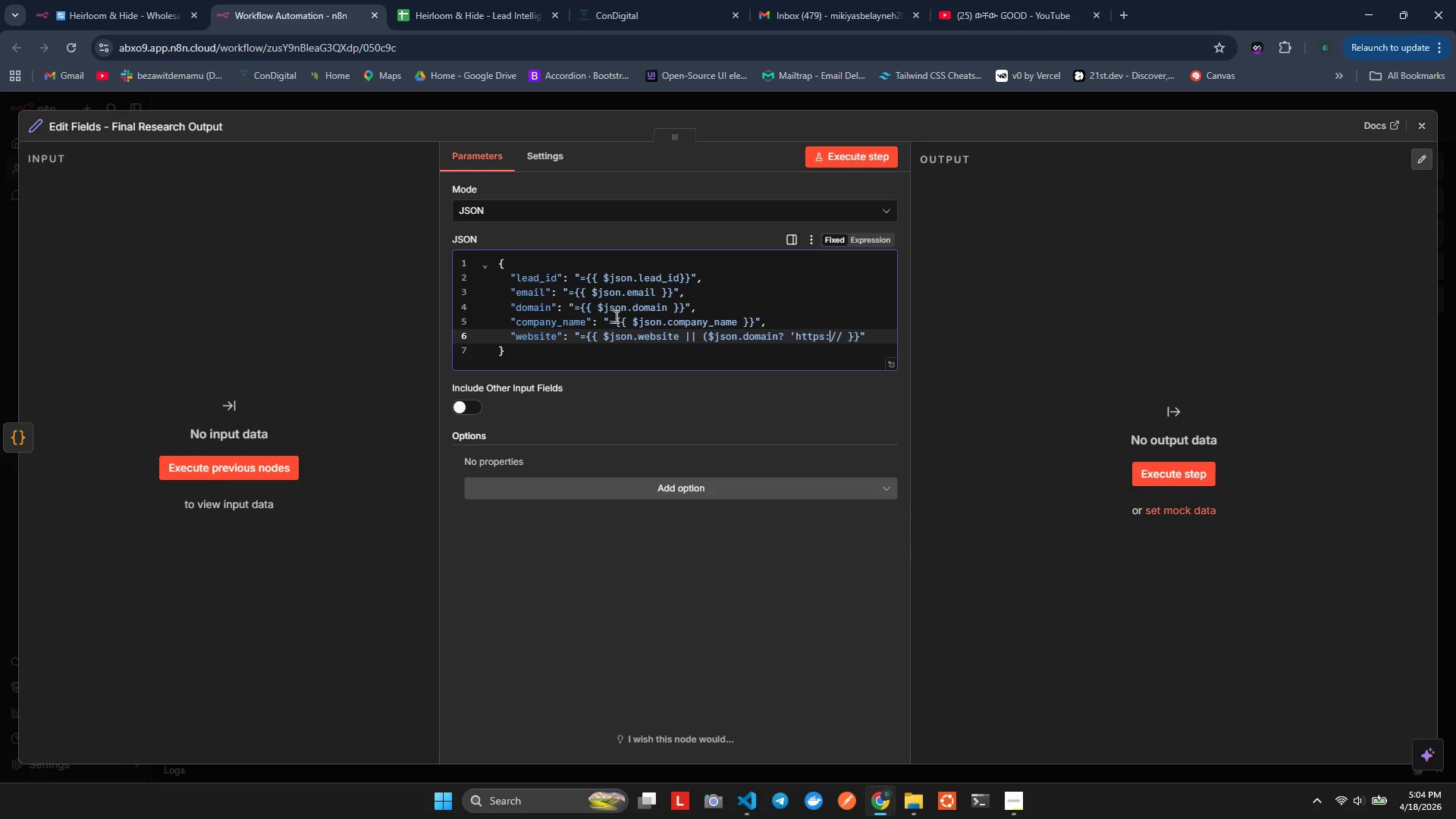 
key(ArrowRight)
 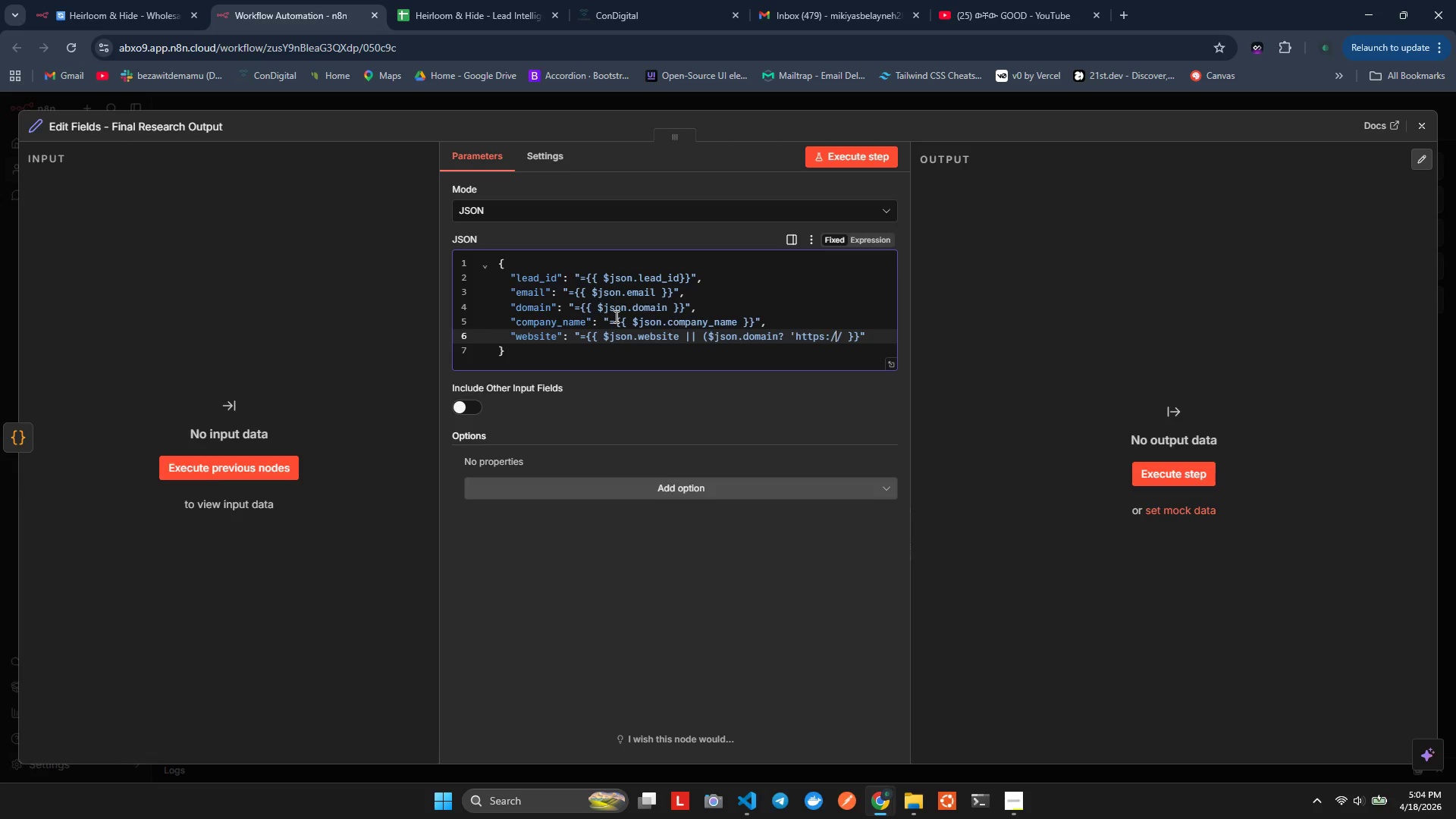 
key(ArrowRight)
 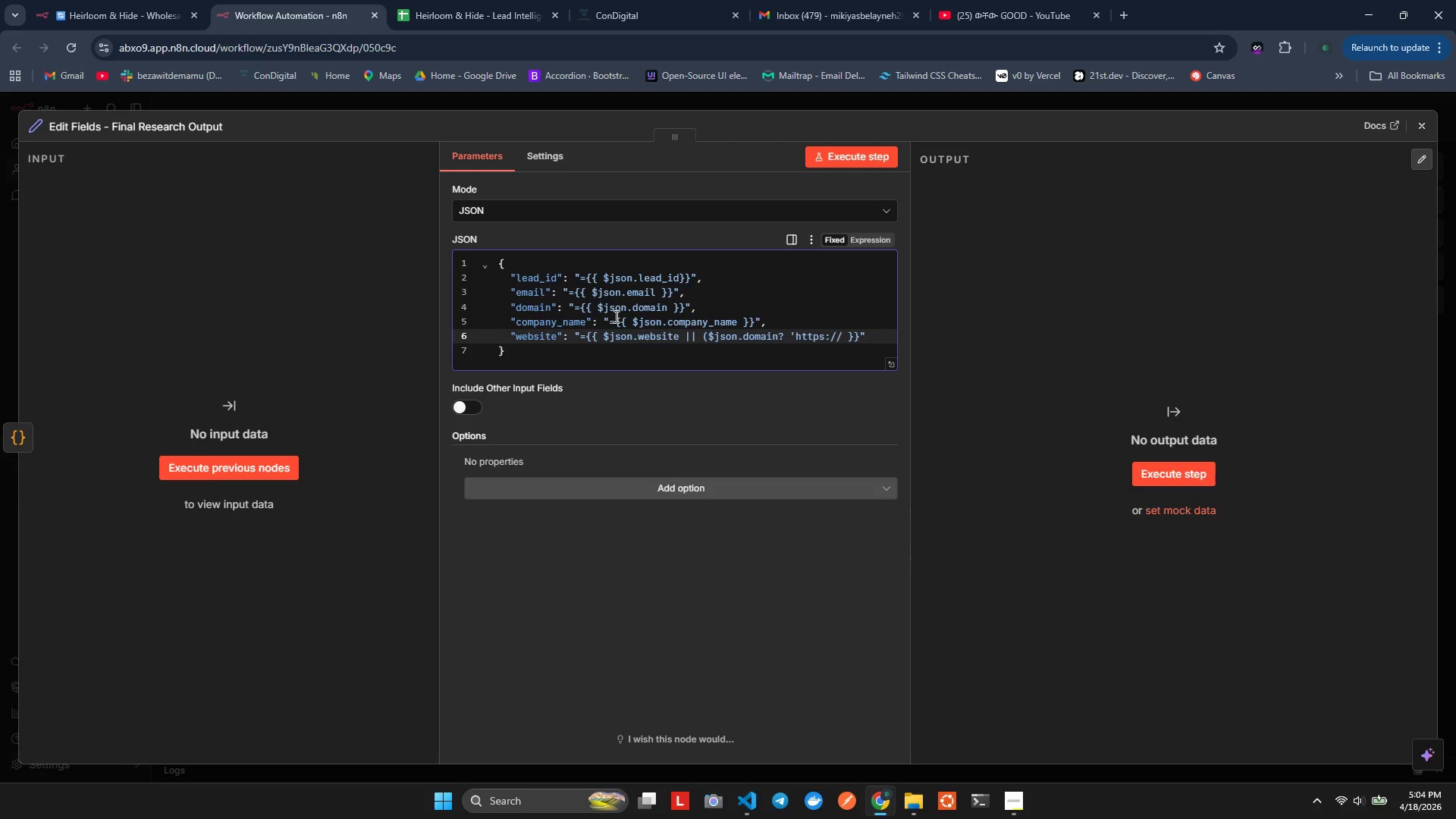 
key(Quote)
 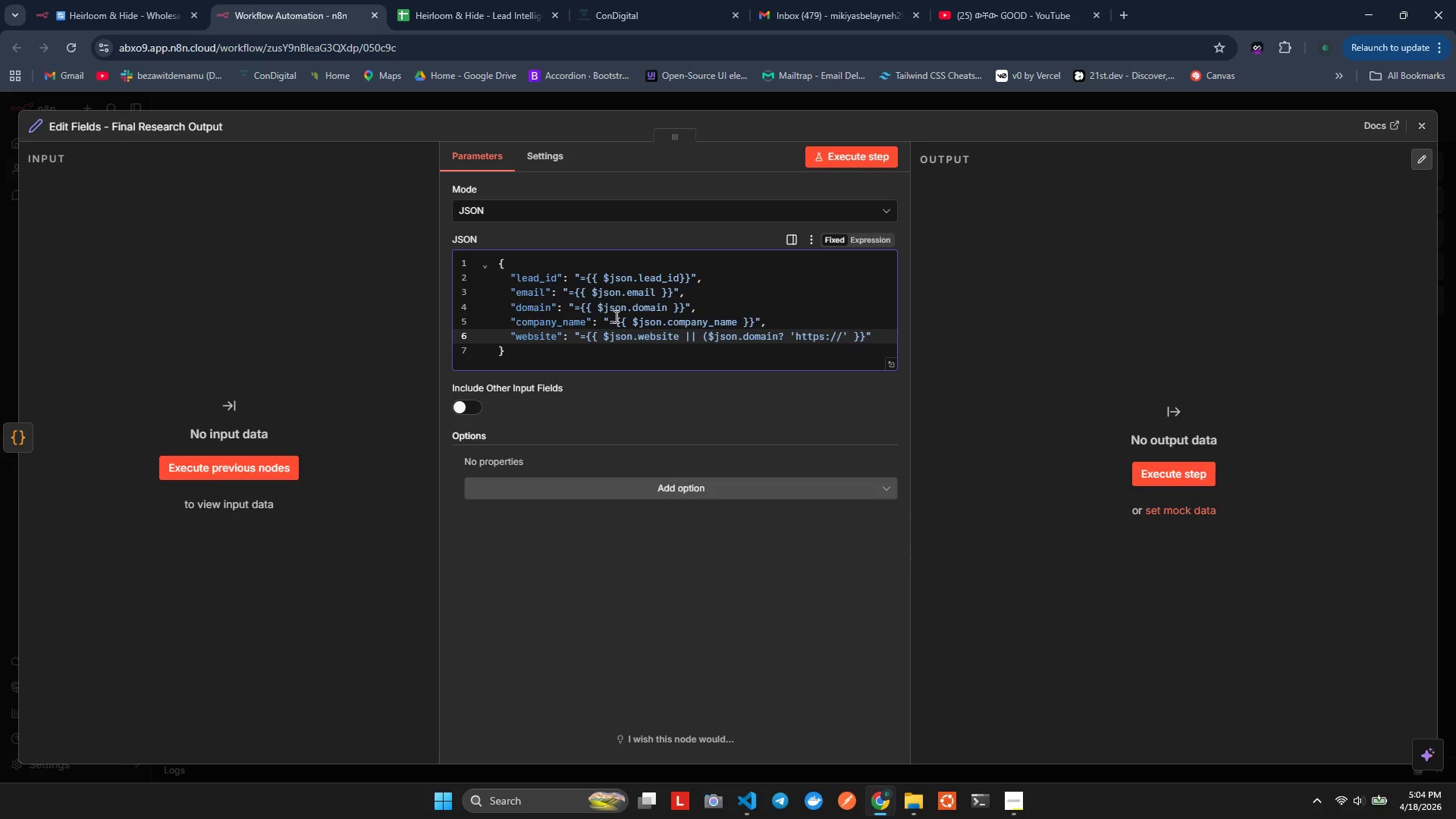 
type(+ $json.dmo)
key(Backspace)
type(a)
key(Backspace)
key(Backspace)
type(omain)
 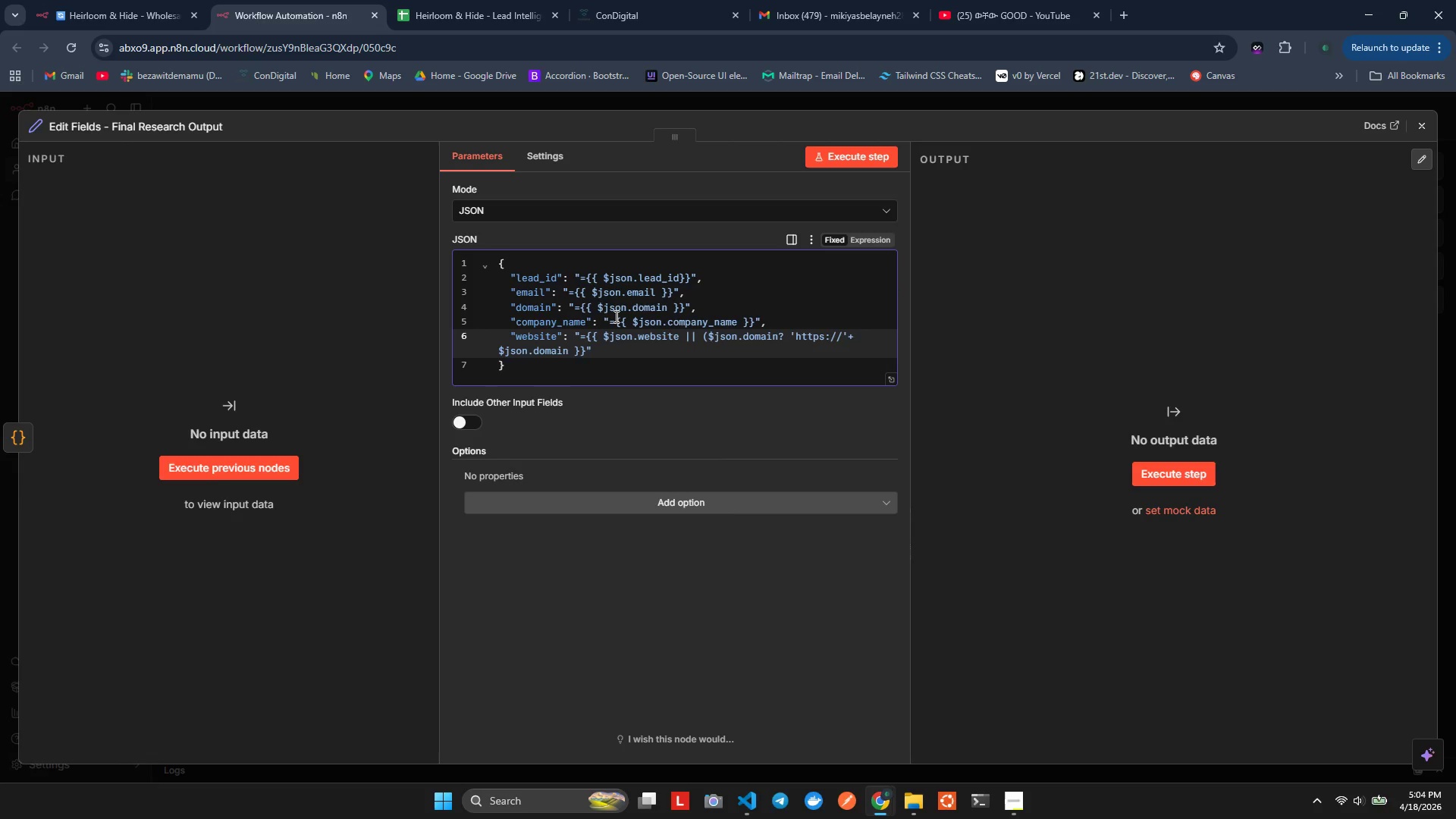 
key(Shift+Semicolon)
 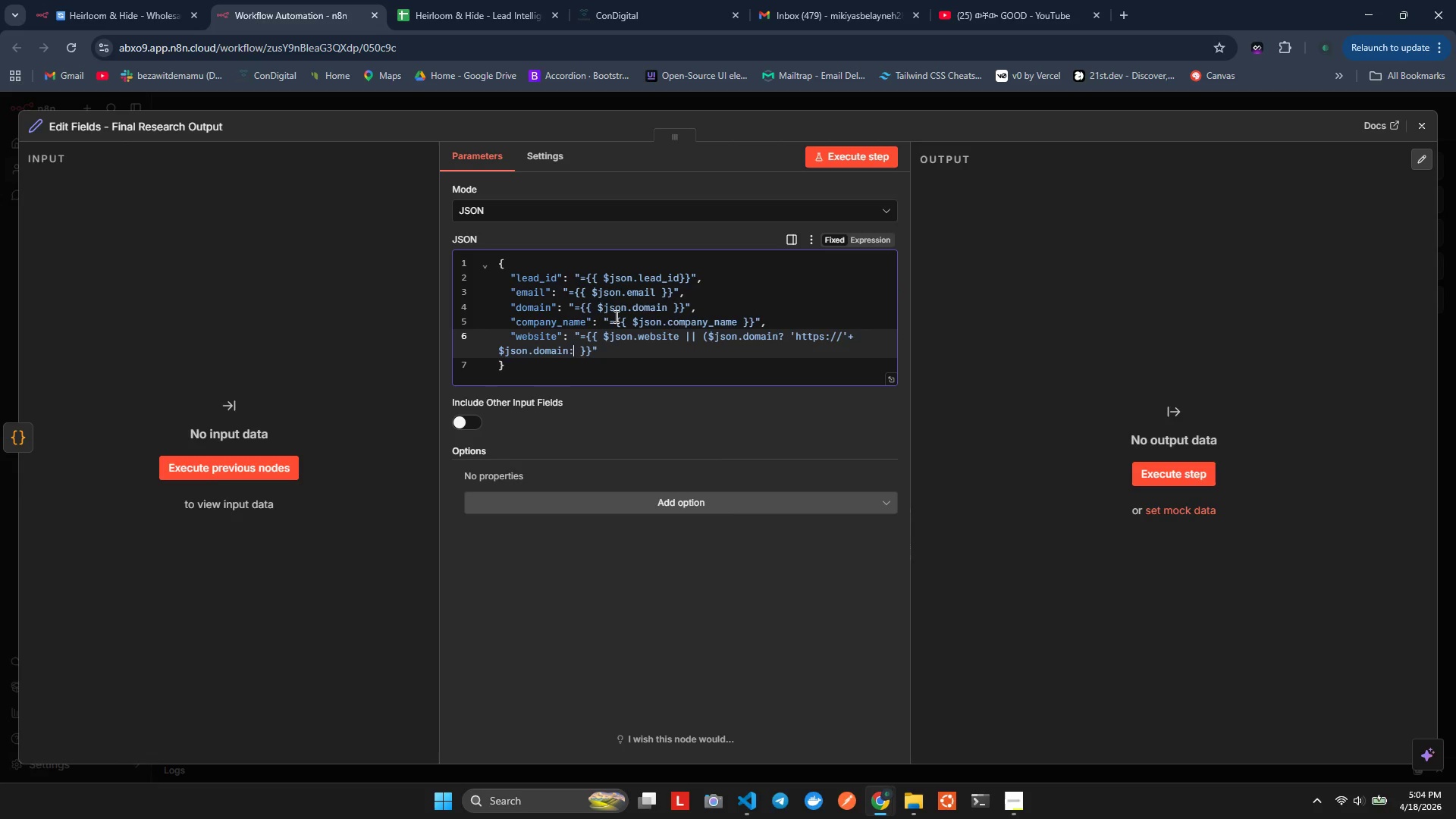 
key(Space)
 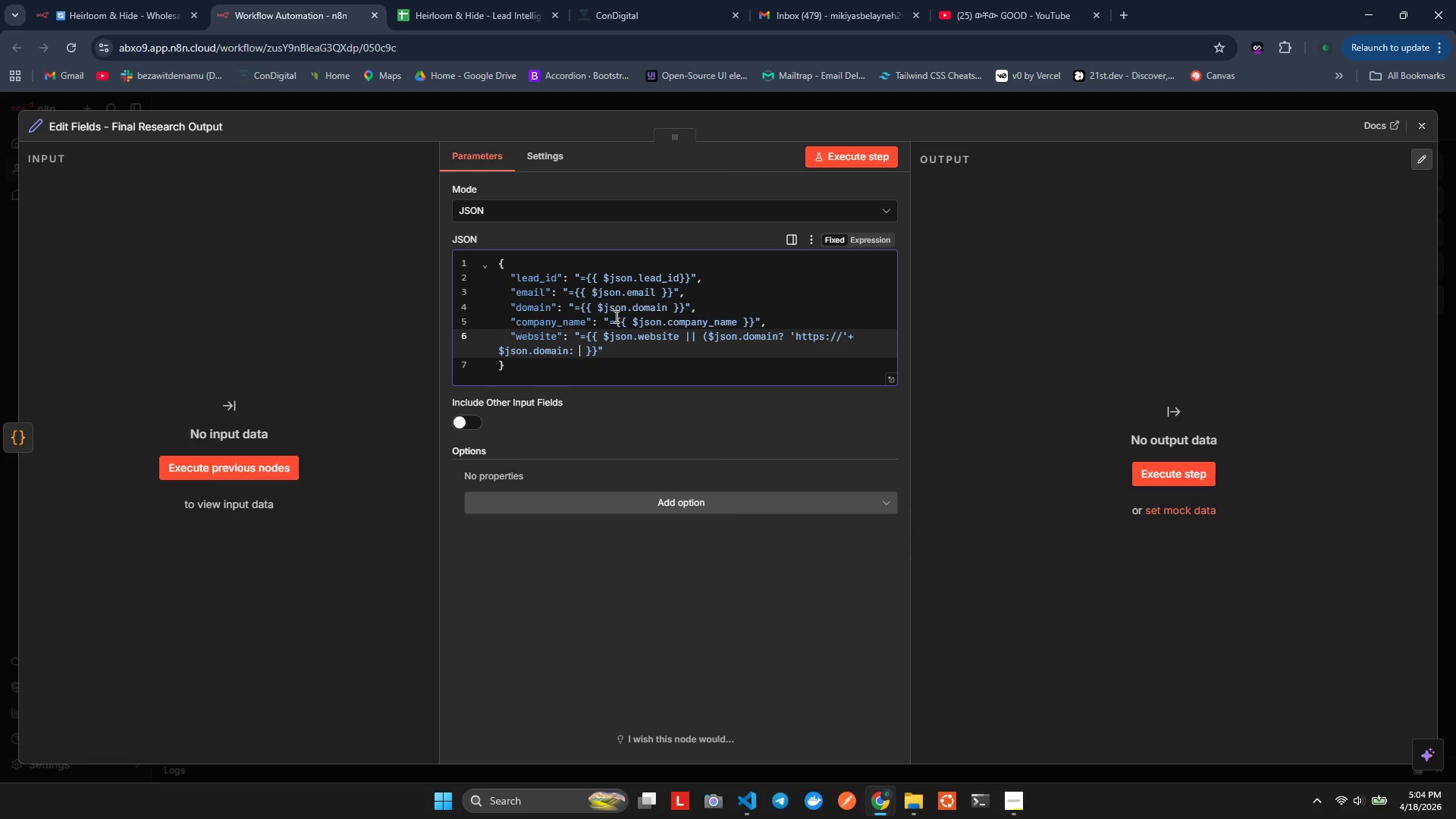 
key(Quote)
 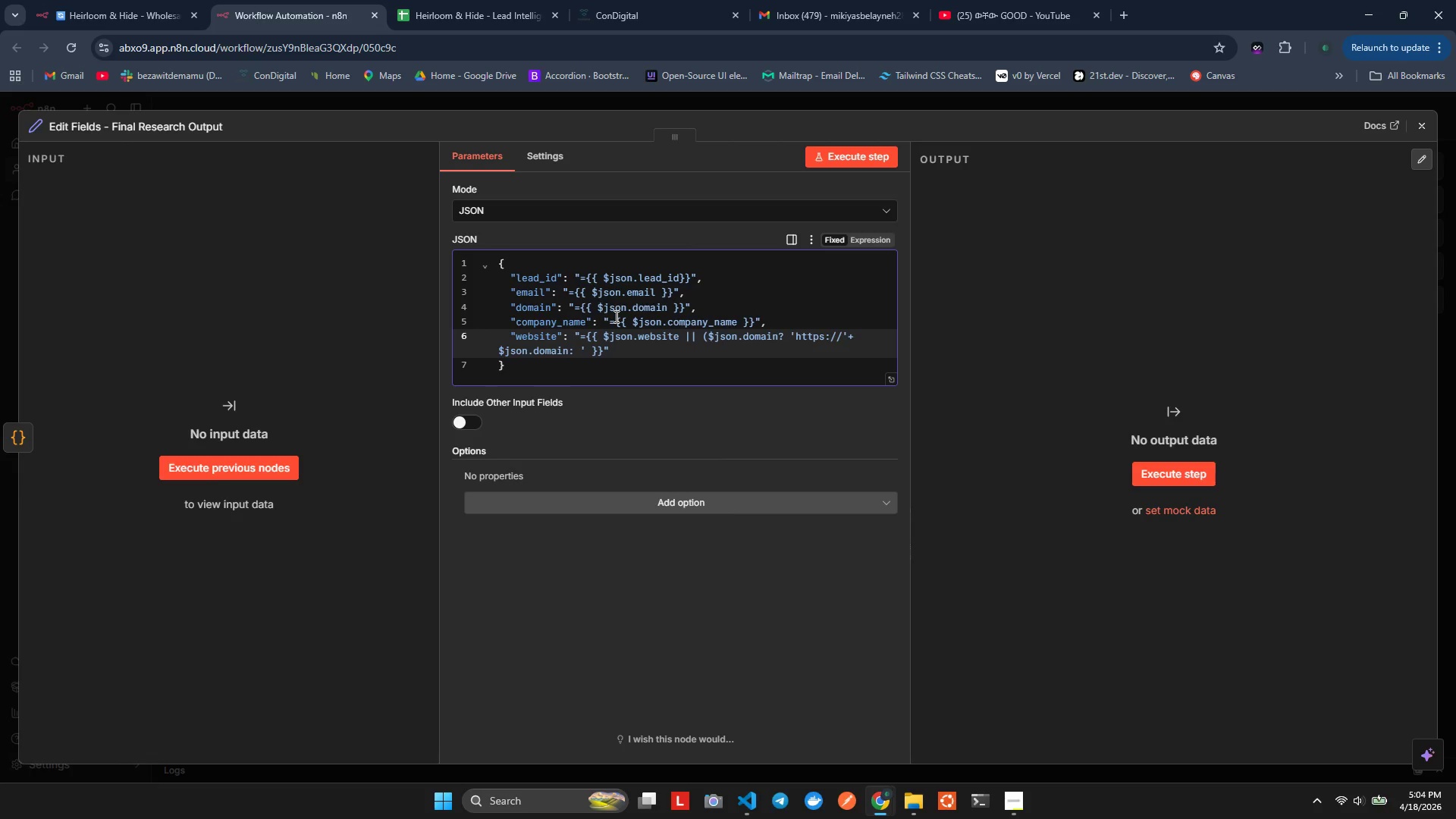 
key(Quote)
 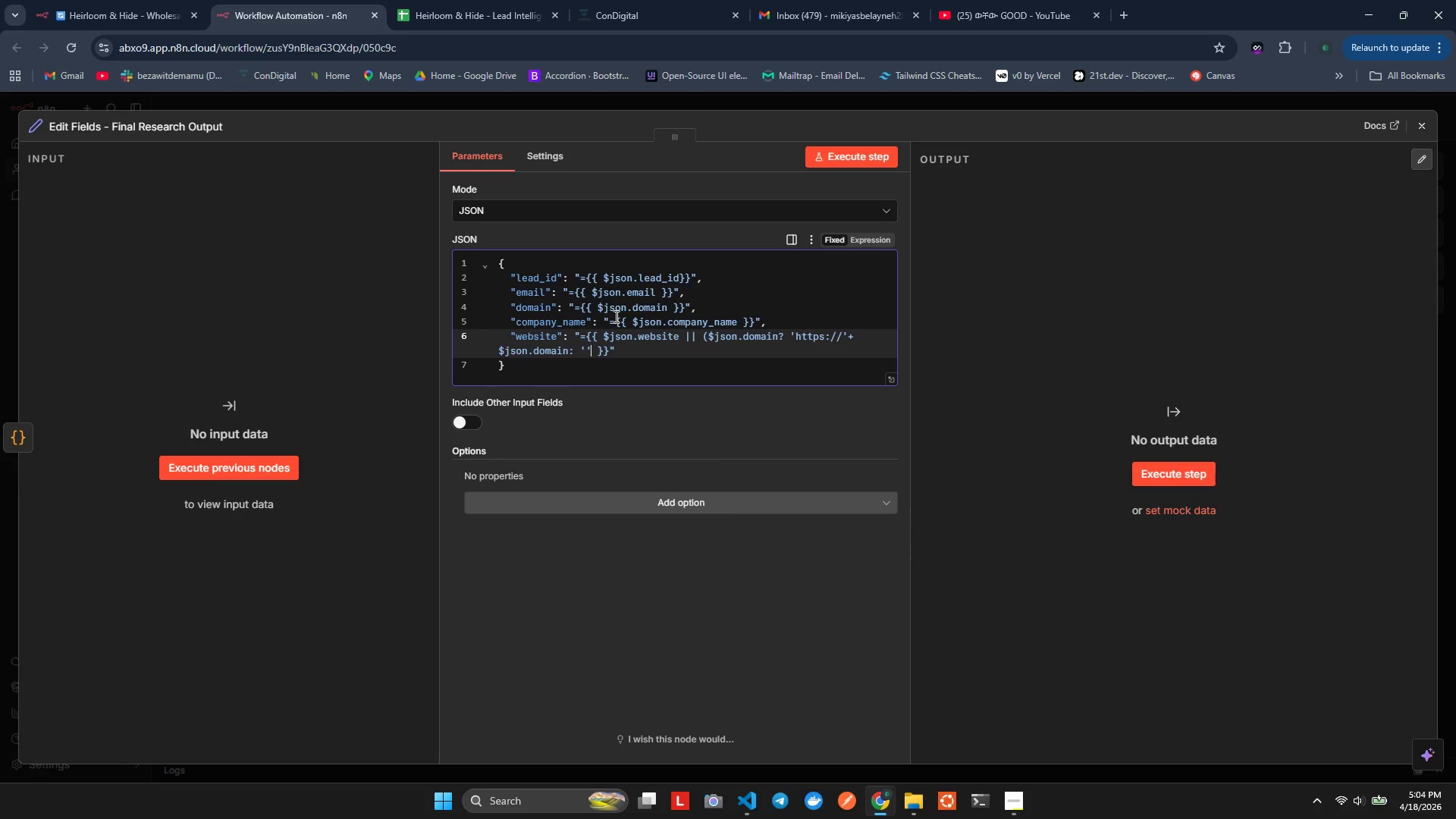 
wait(7.97)
 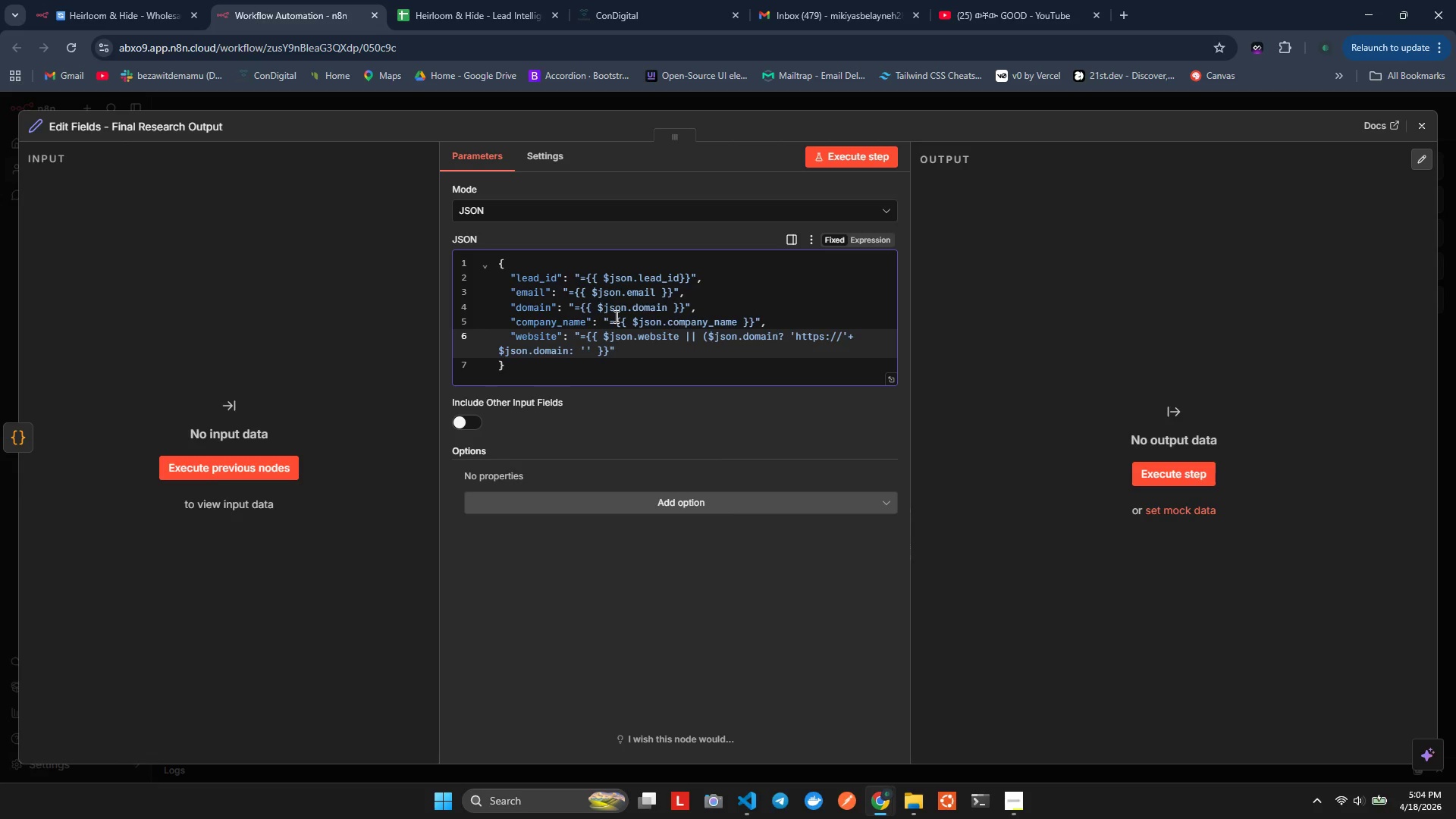 
key(Shift+0)
 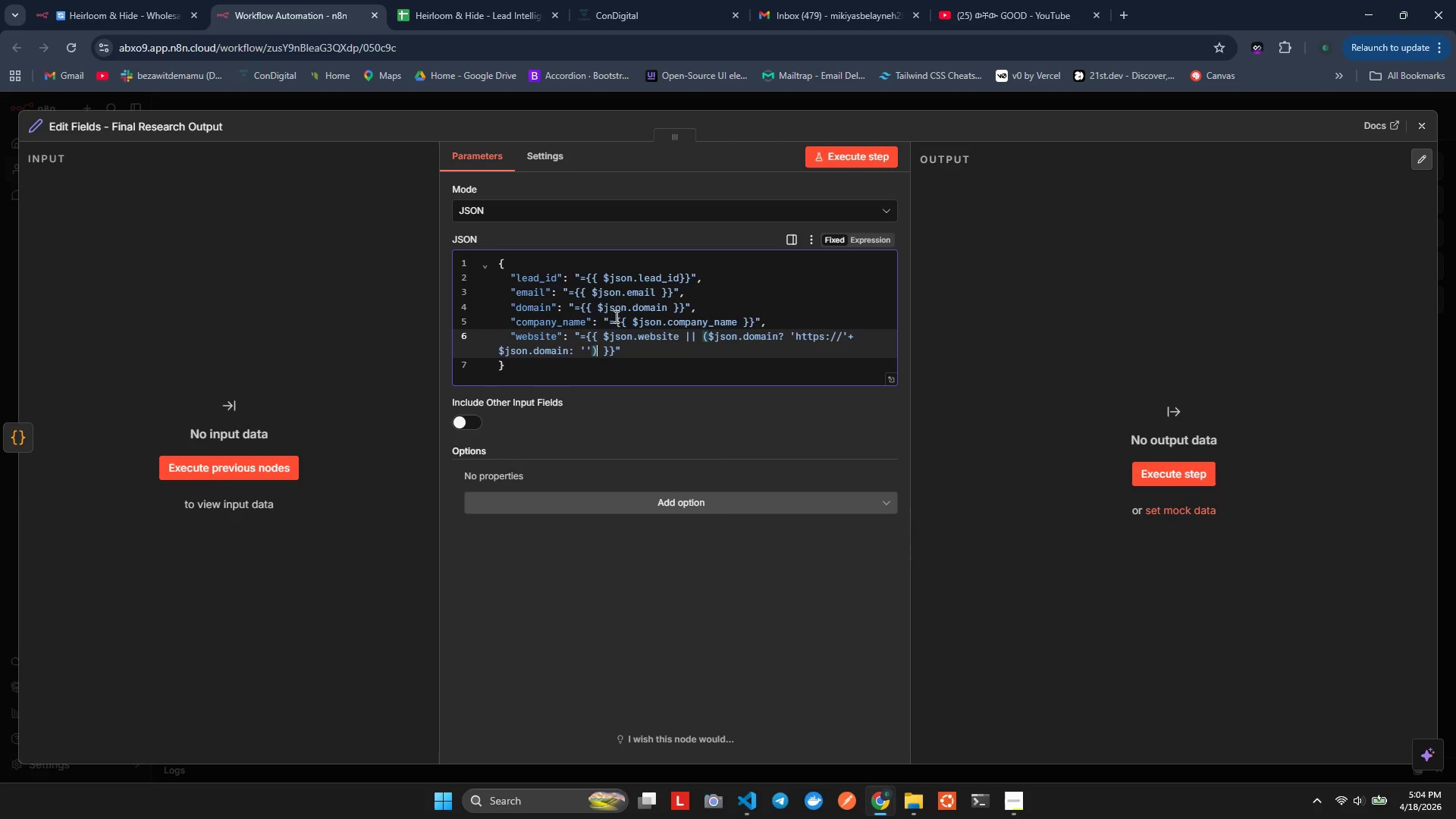 
key(ArrowRight)
 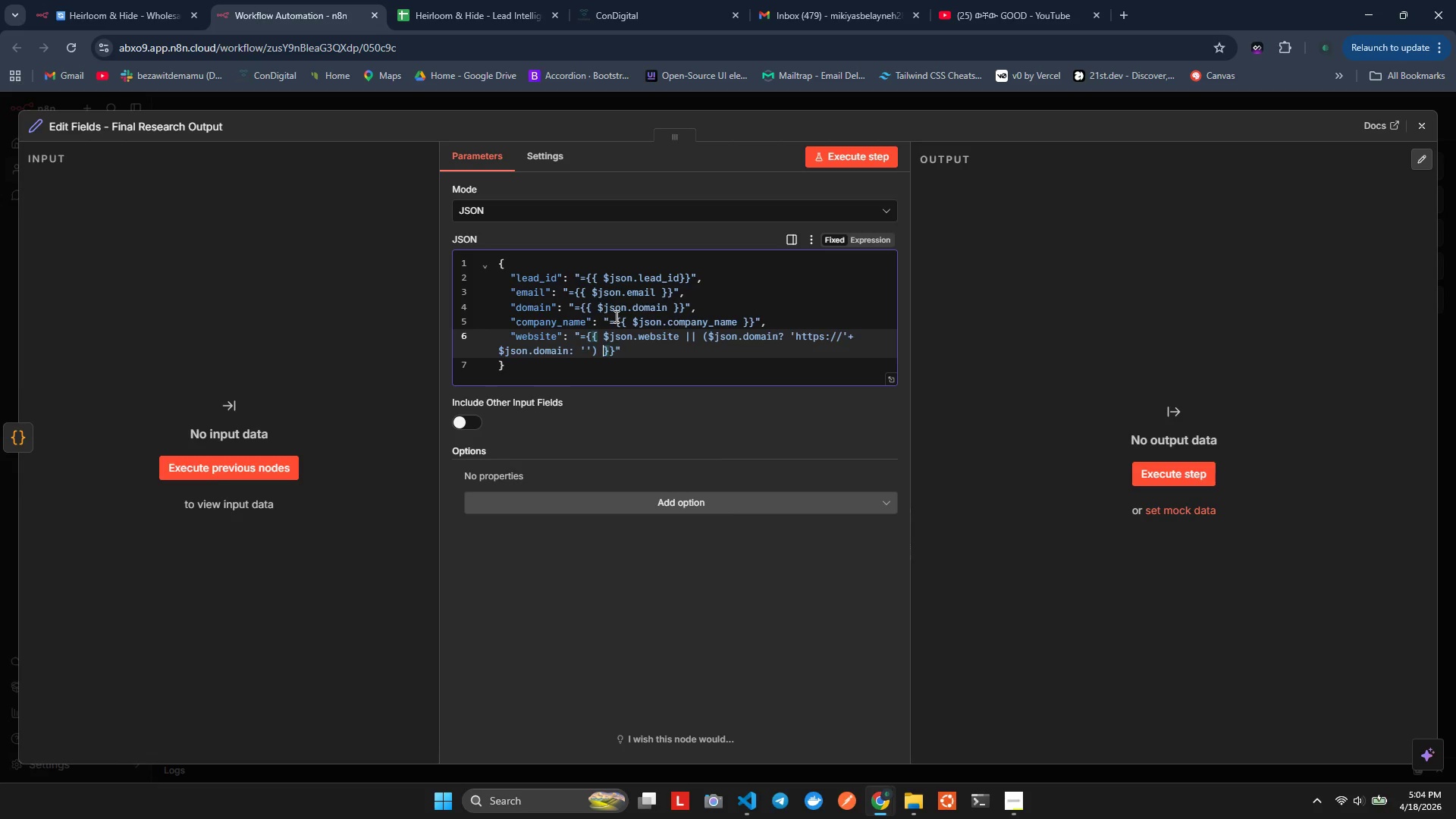 
key(ArrowRight)
 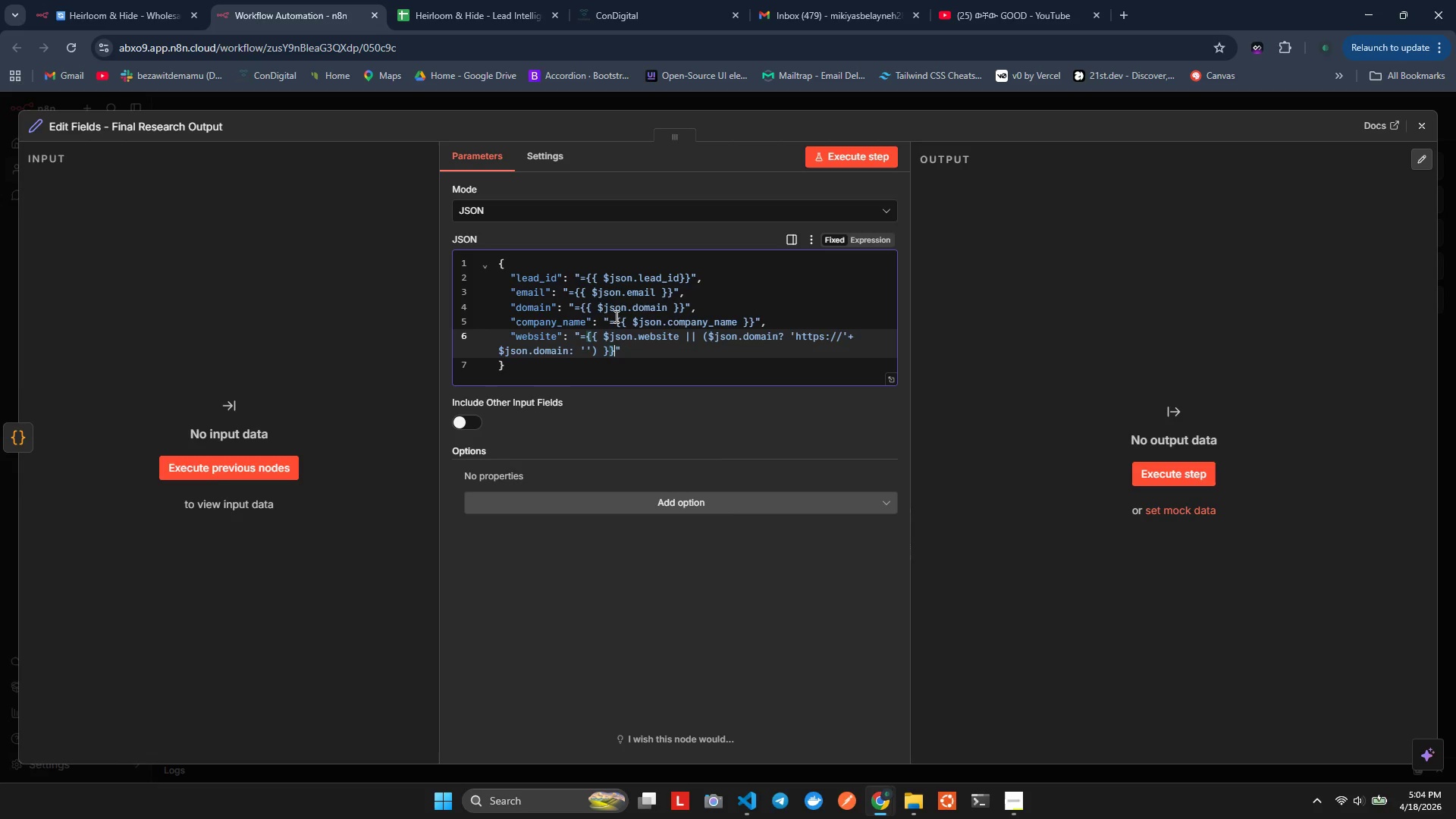 
key(ArrowRight)
 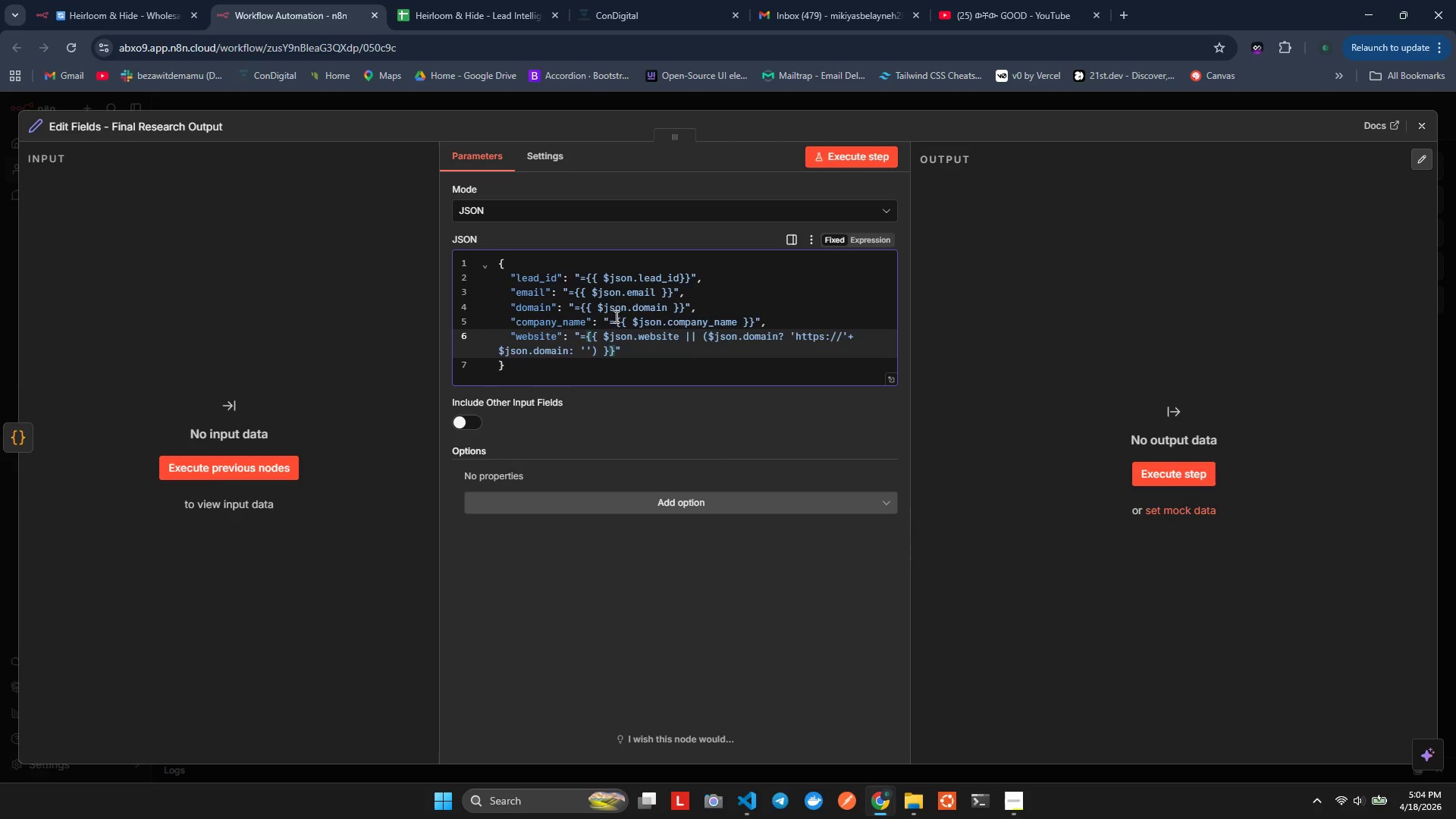 
key(ArrowRight)
 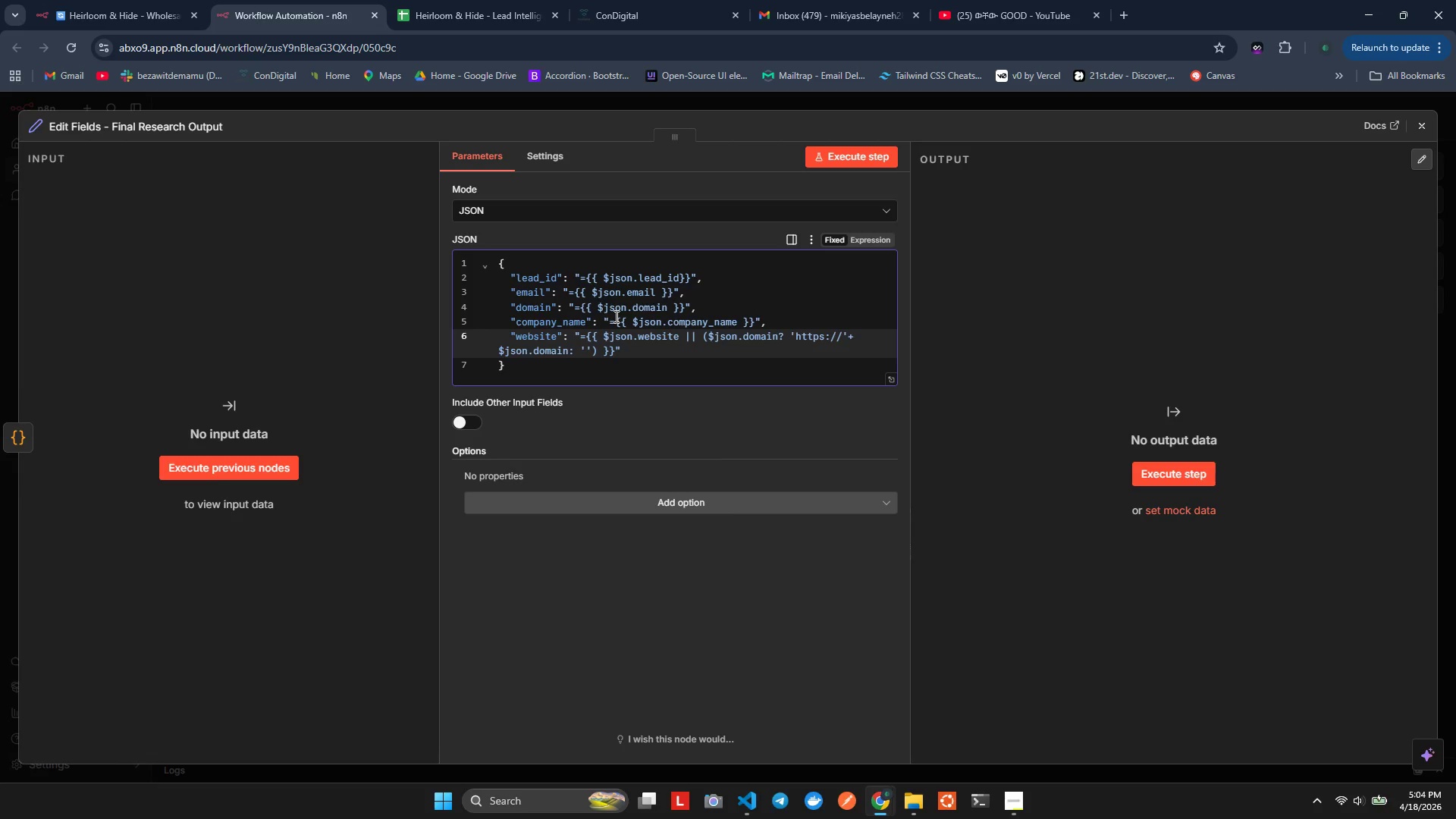 
key(Comma)
 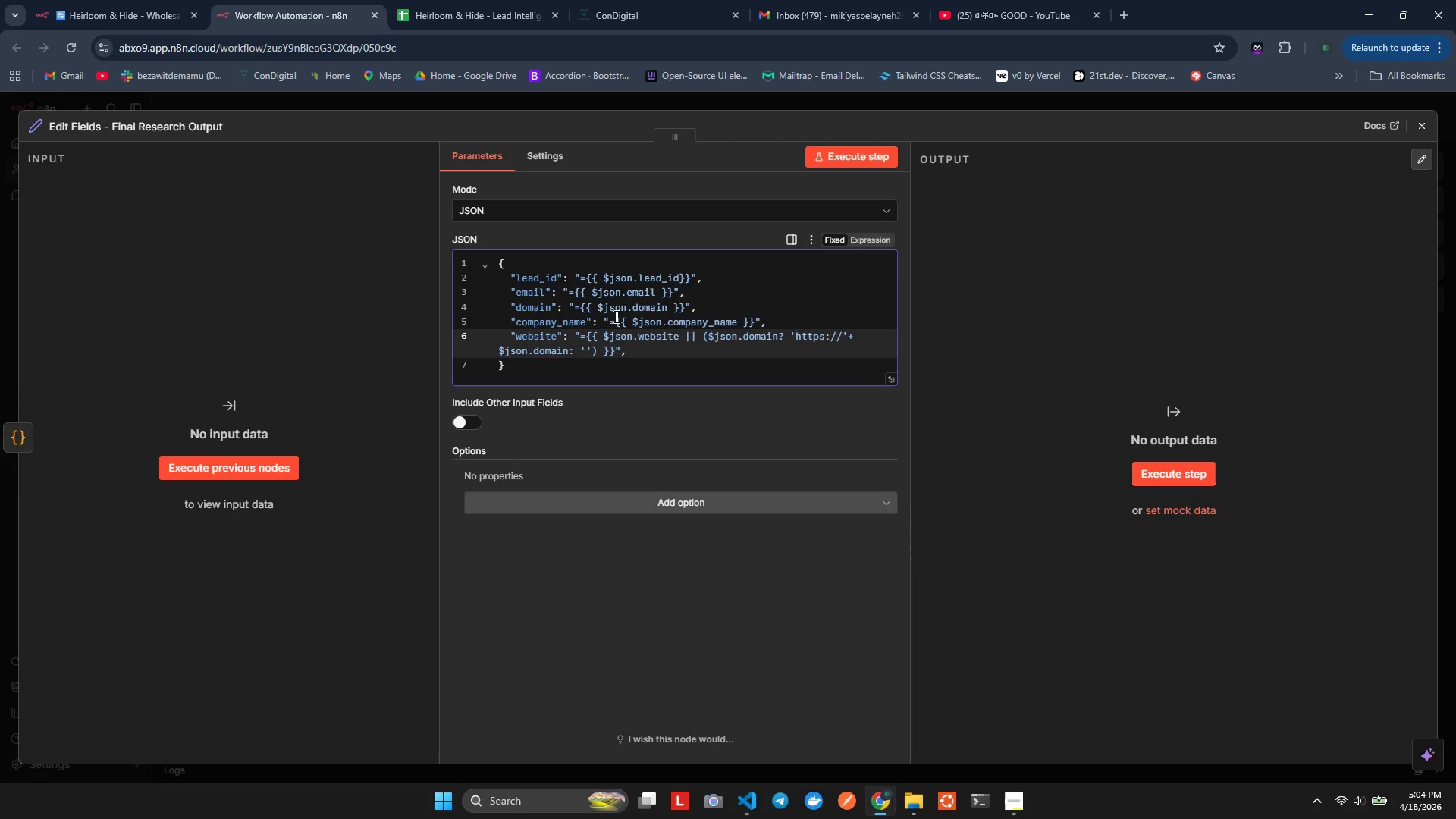 
key(Enter)
 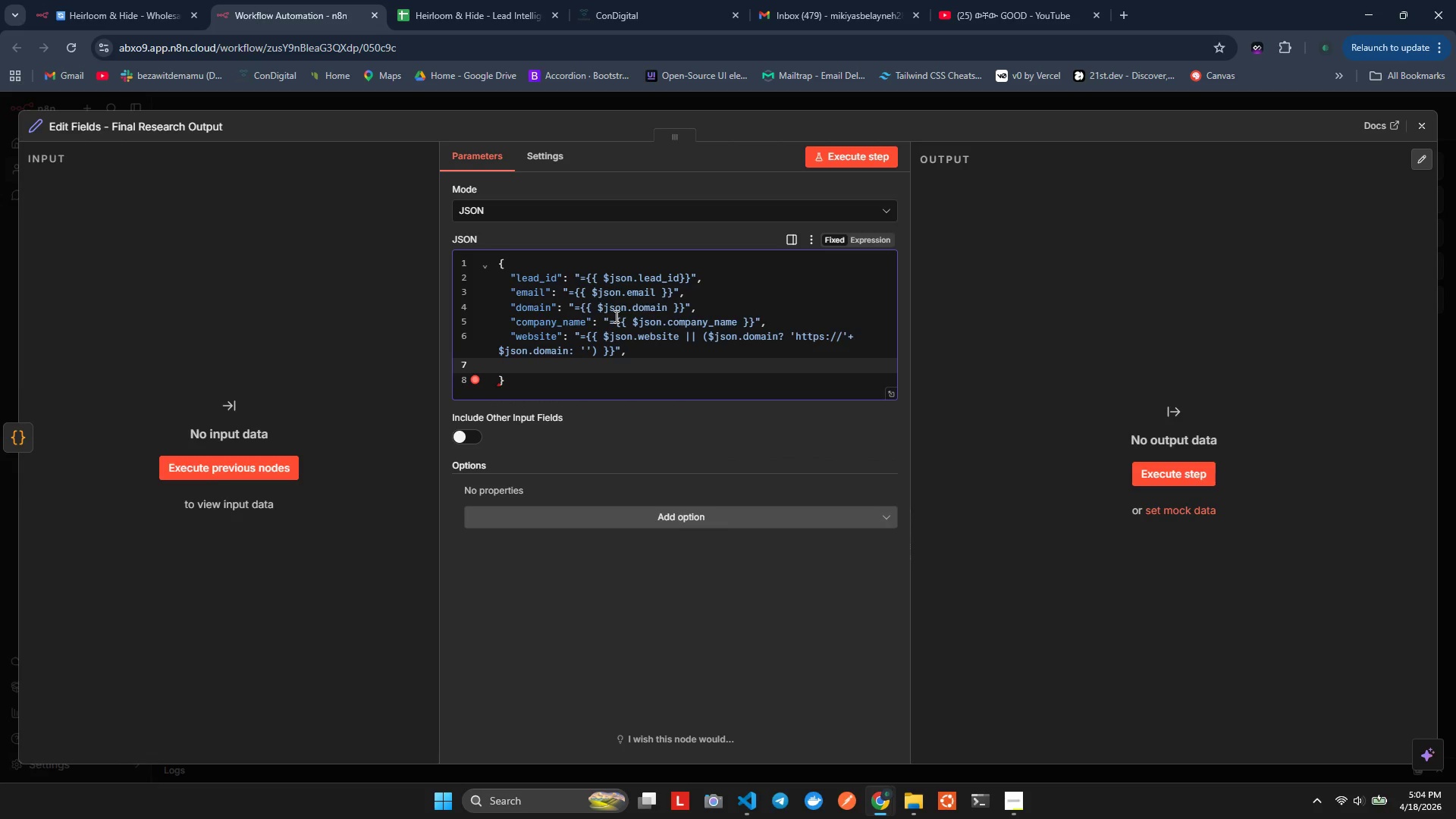 
wait(5.5)
 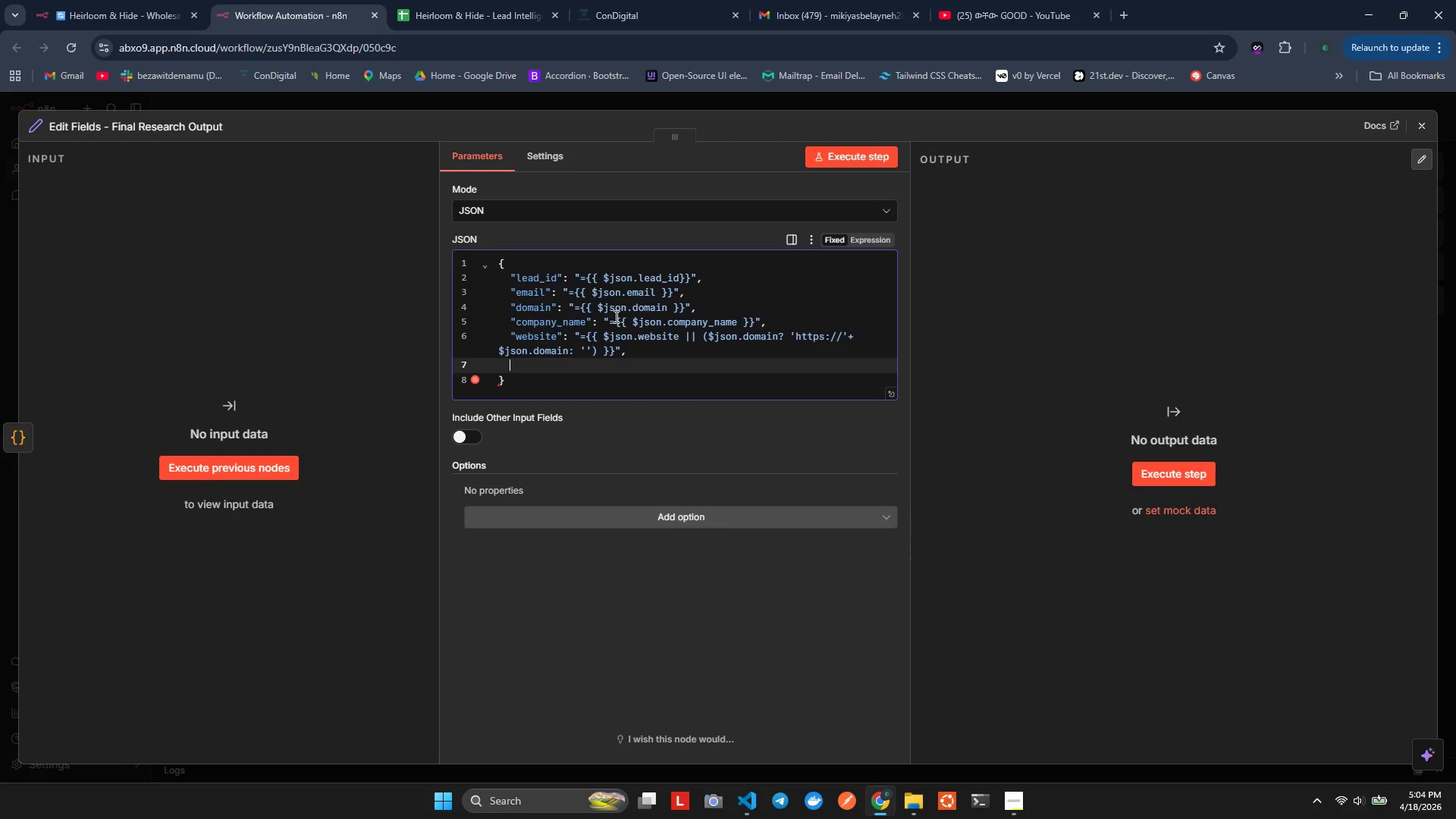 
key(Shift+Quote)
 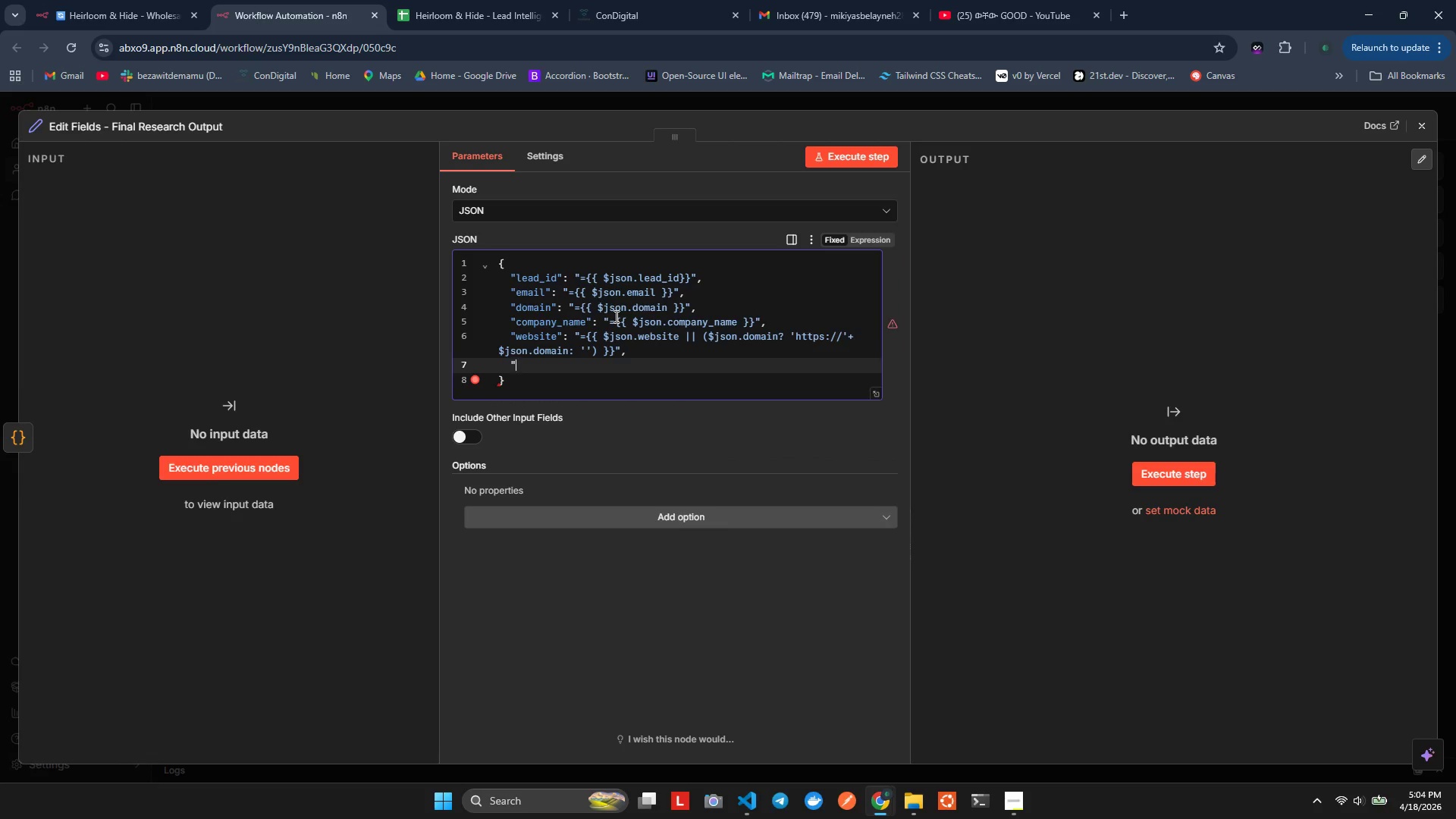 
key(Shift+Quote)
 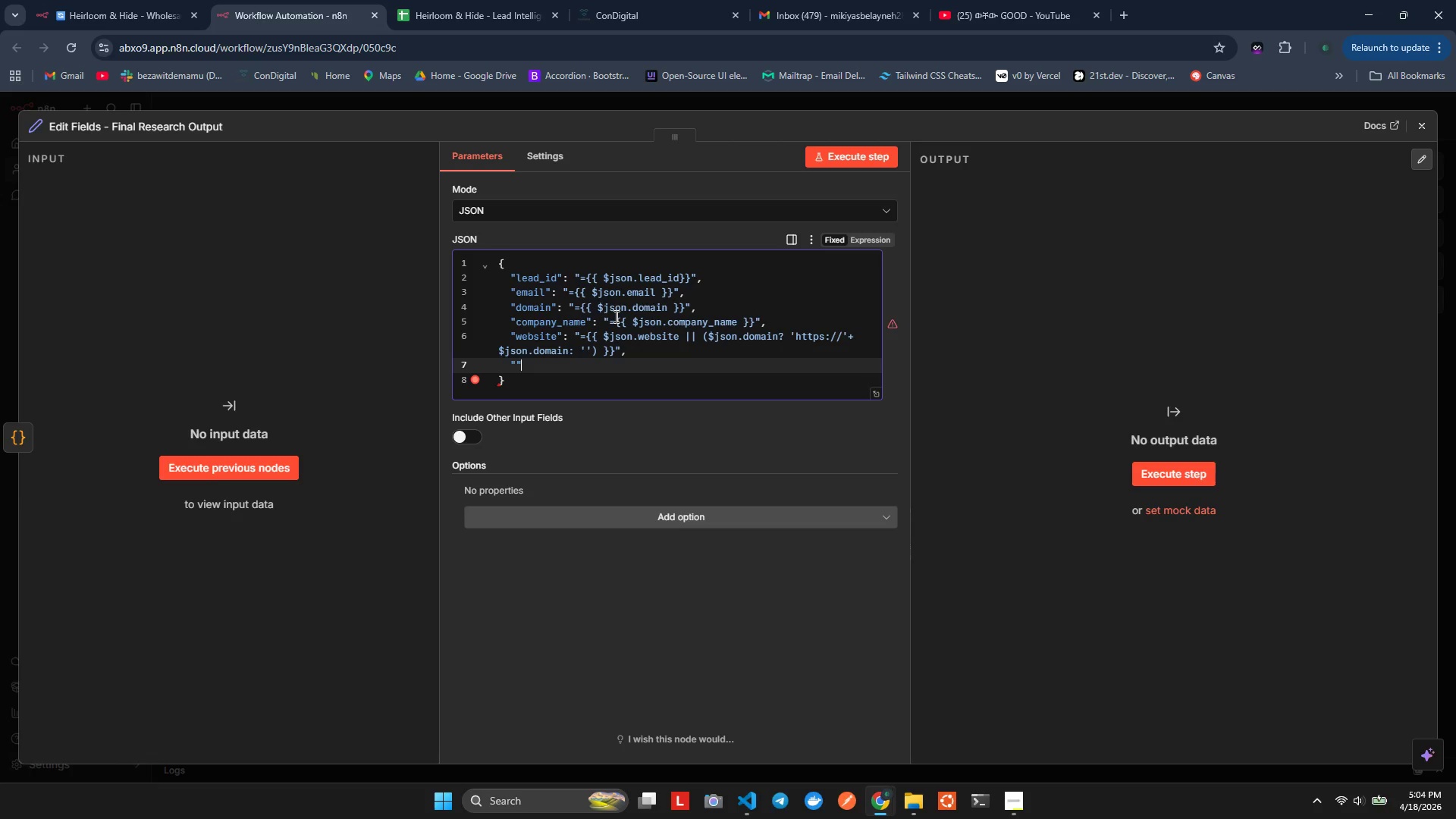 
key(ArrowLeft)
 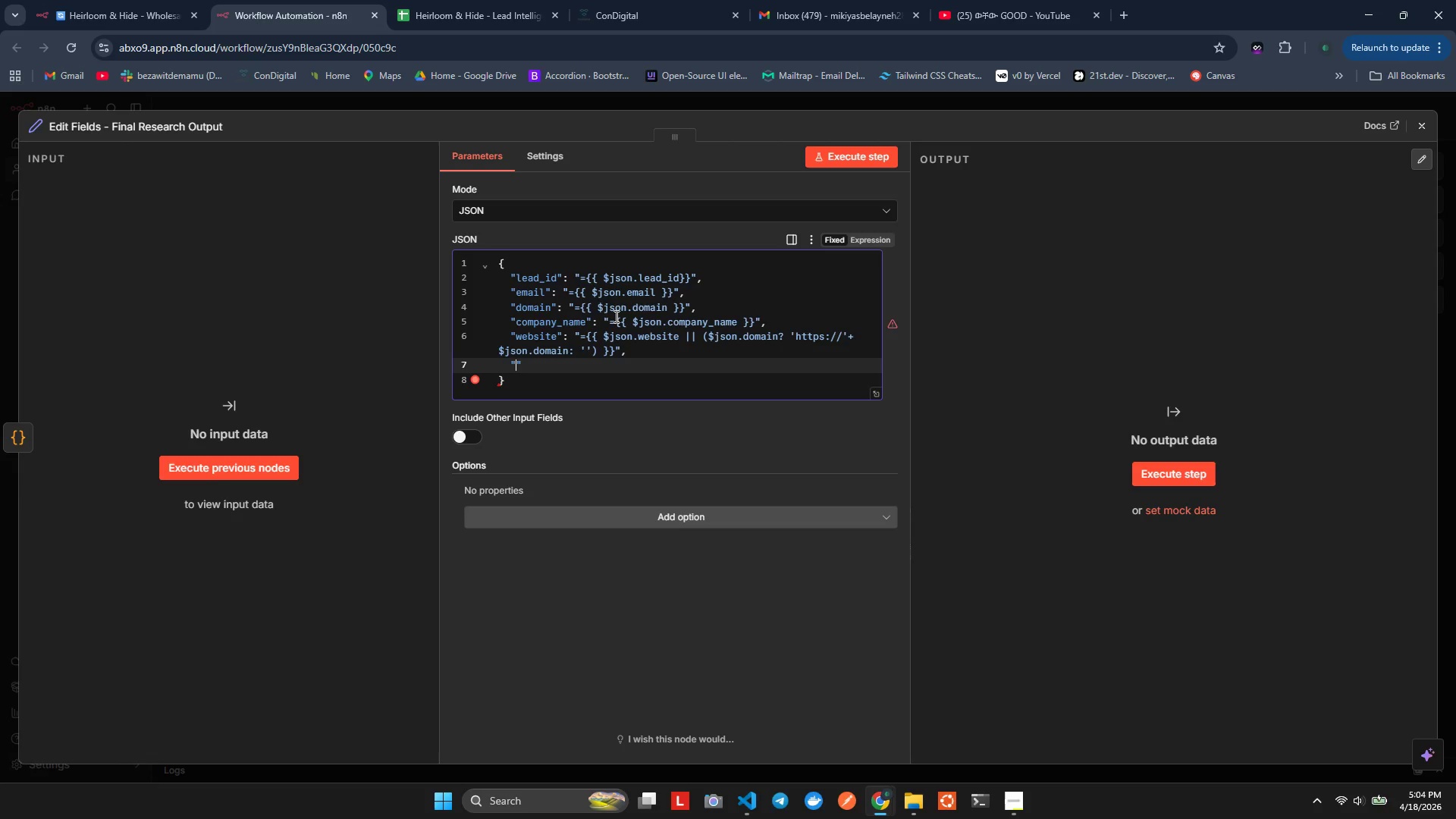 
type(company_size)
 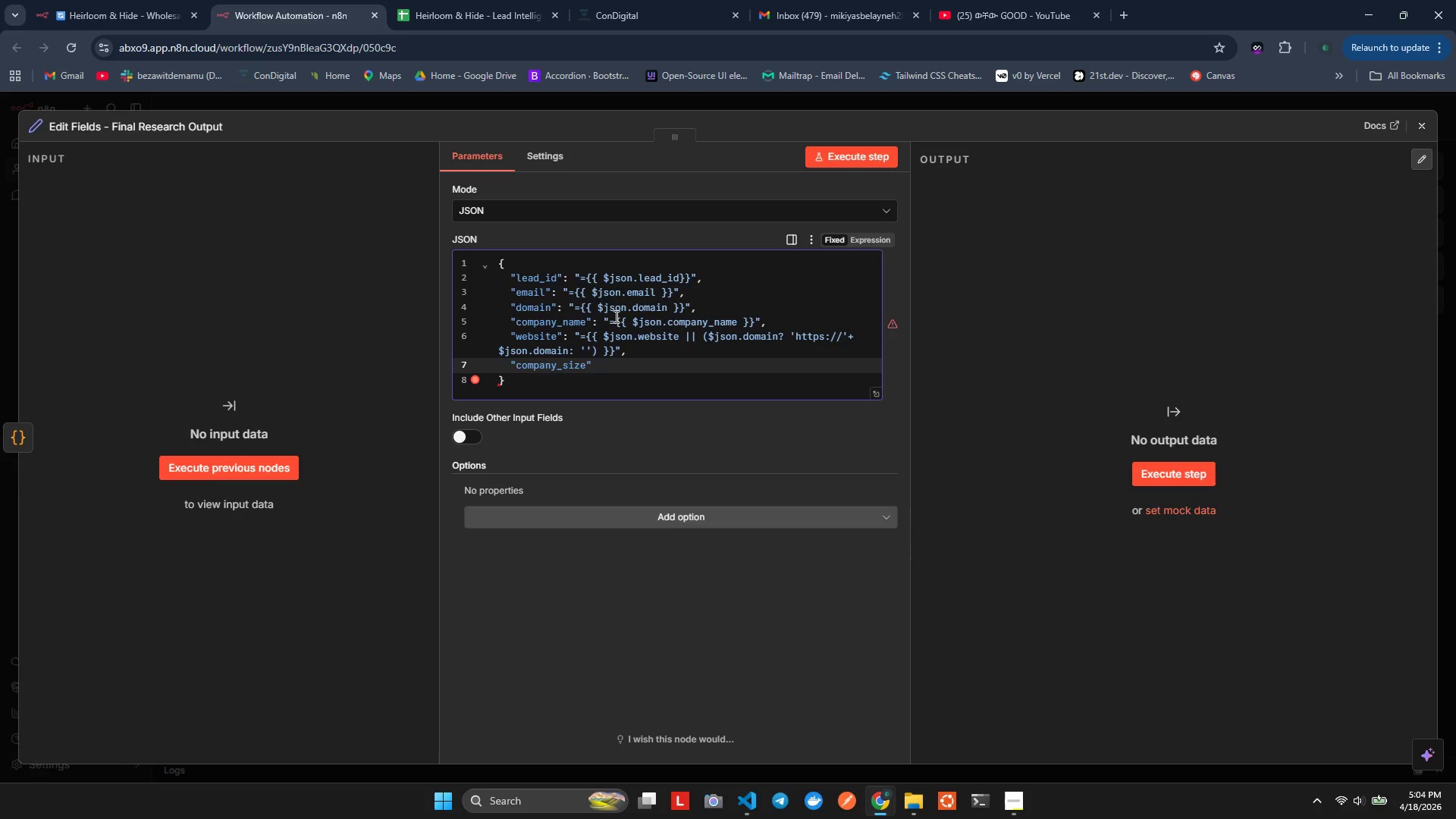 
key(ArrowRight)
 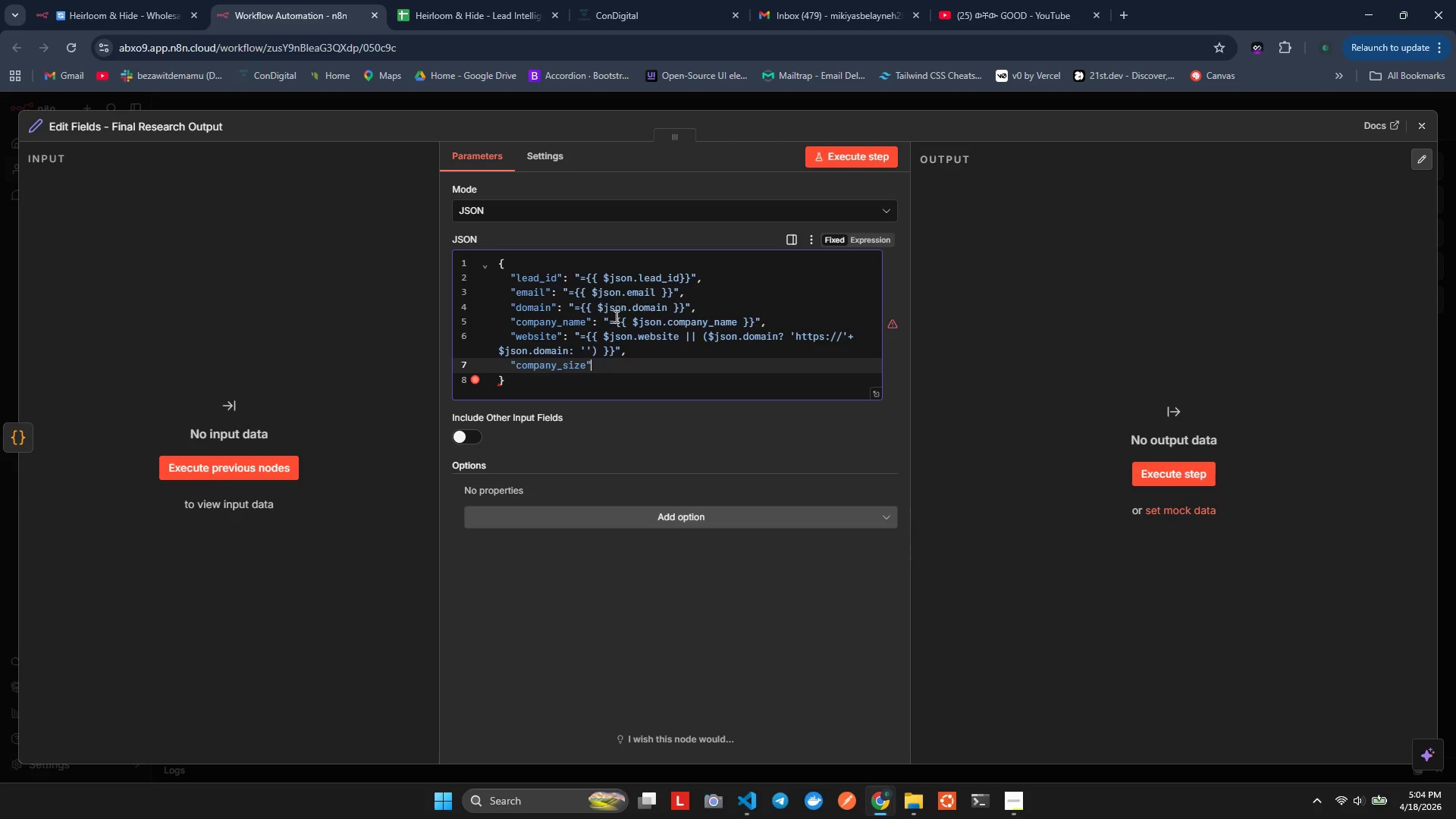 
key(Shift+Semicolon)
 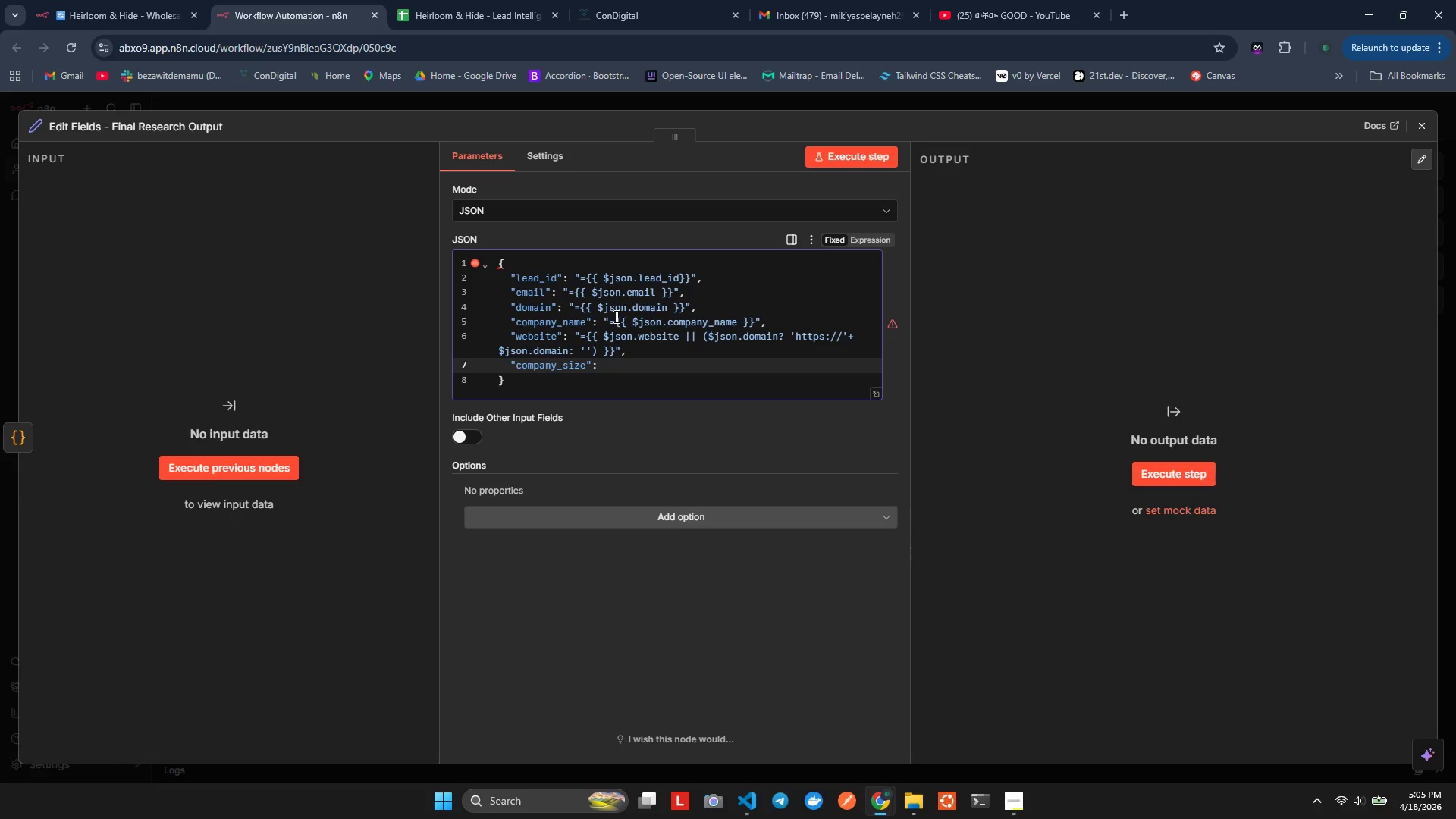 
key(Space)
 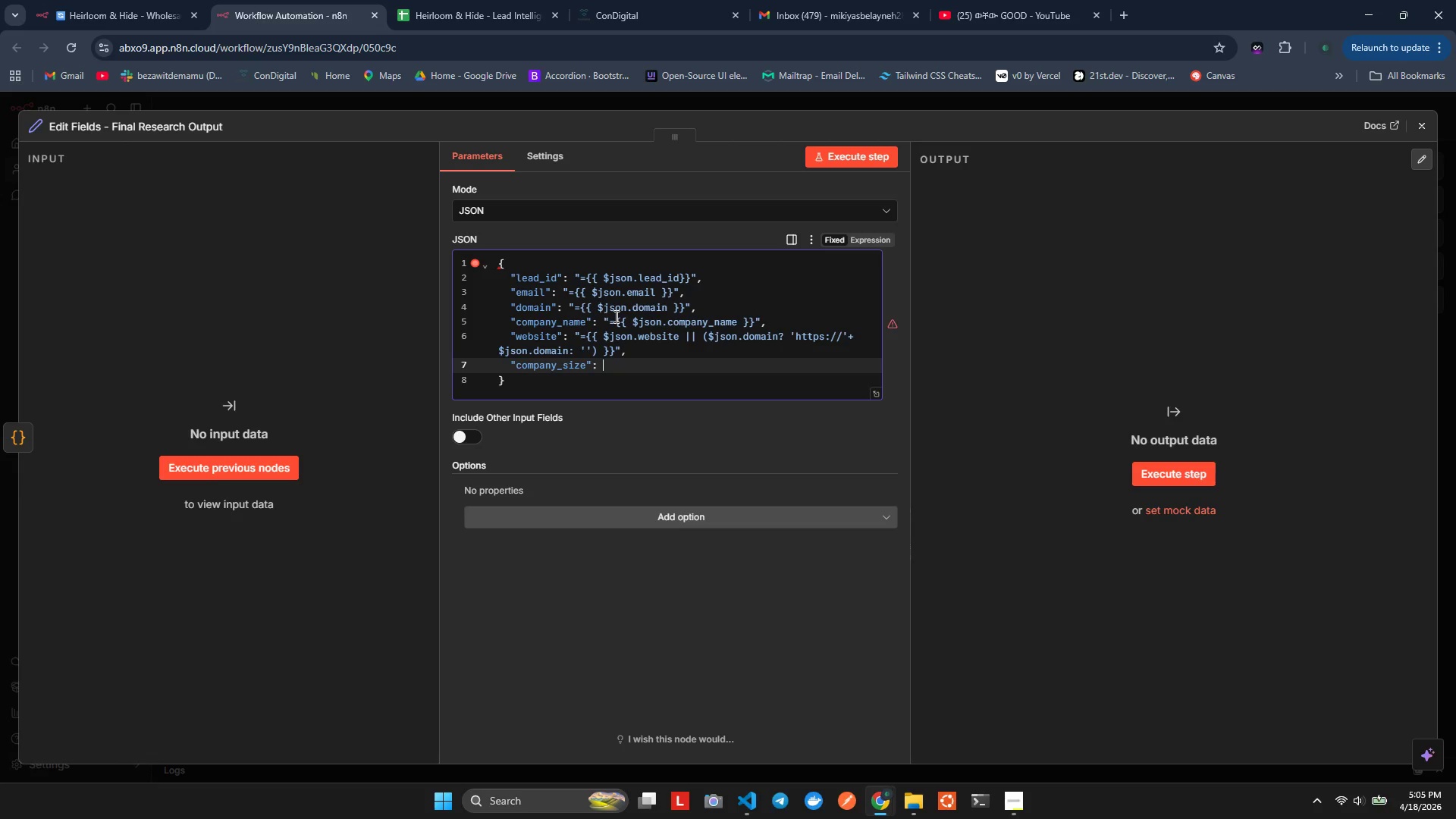 
key(Shift+Quote)
 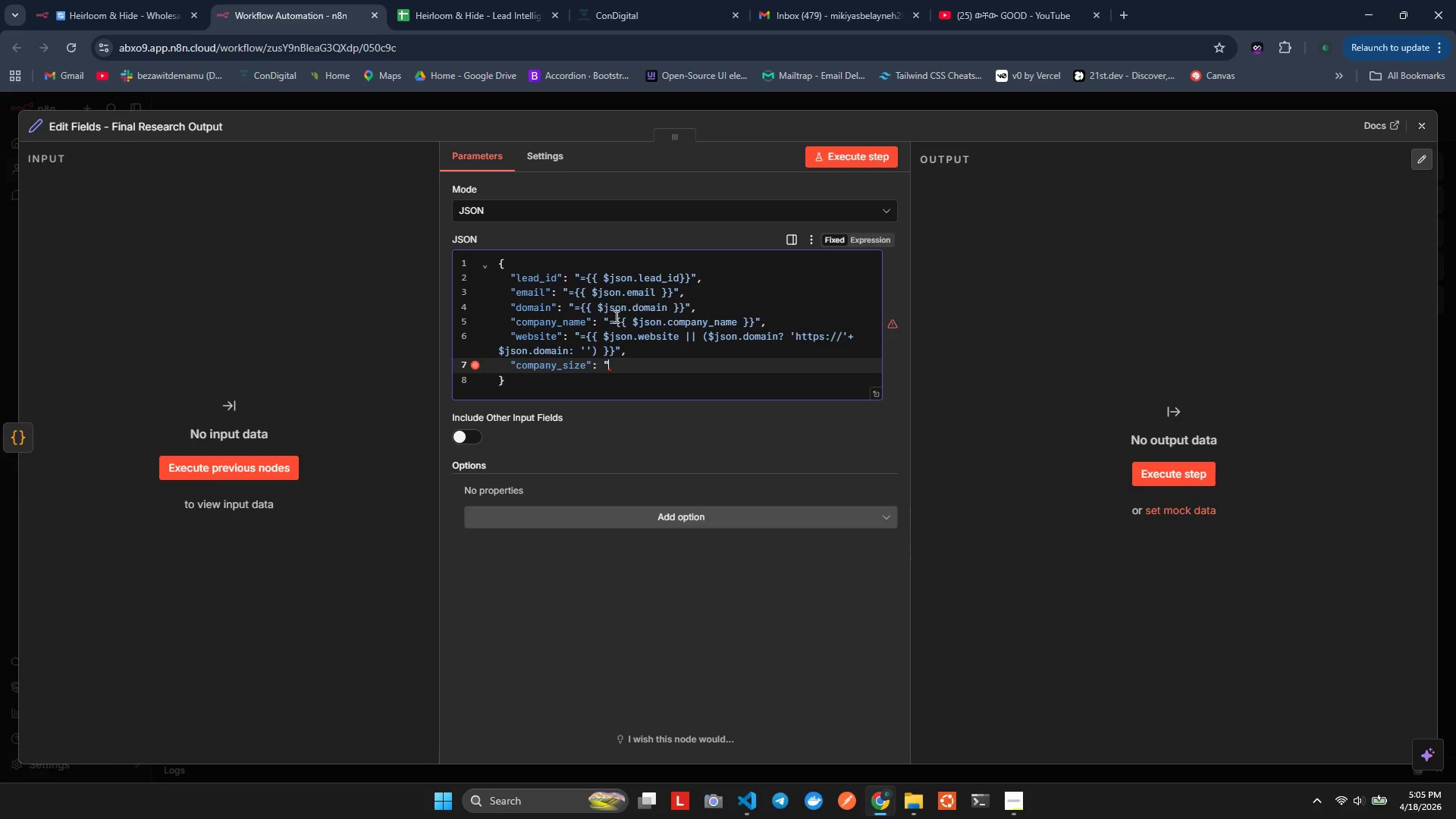 
key(Equal)
 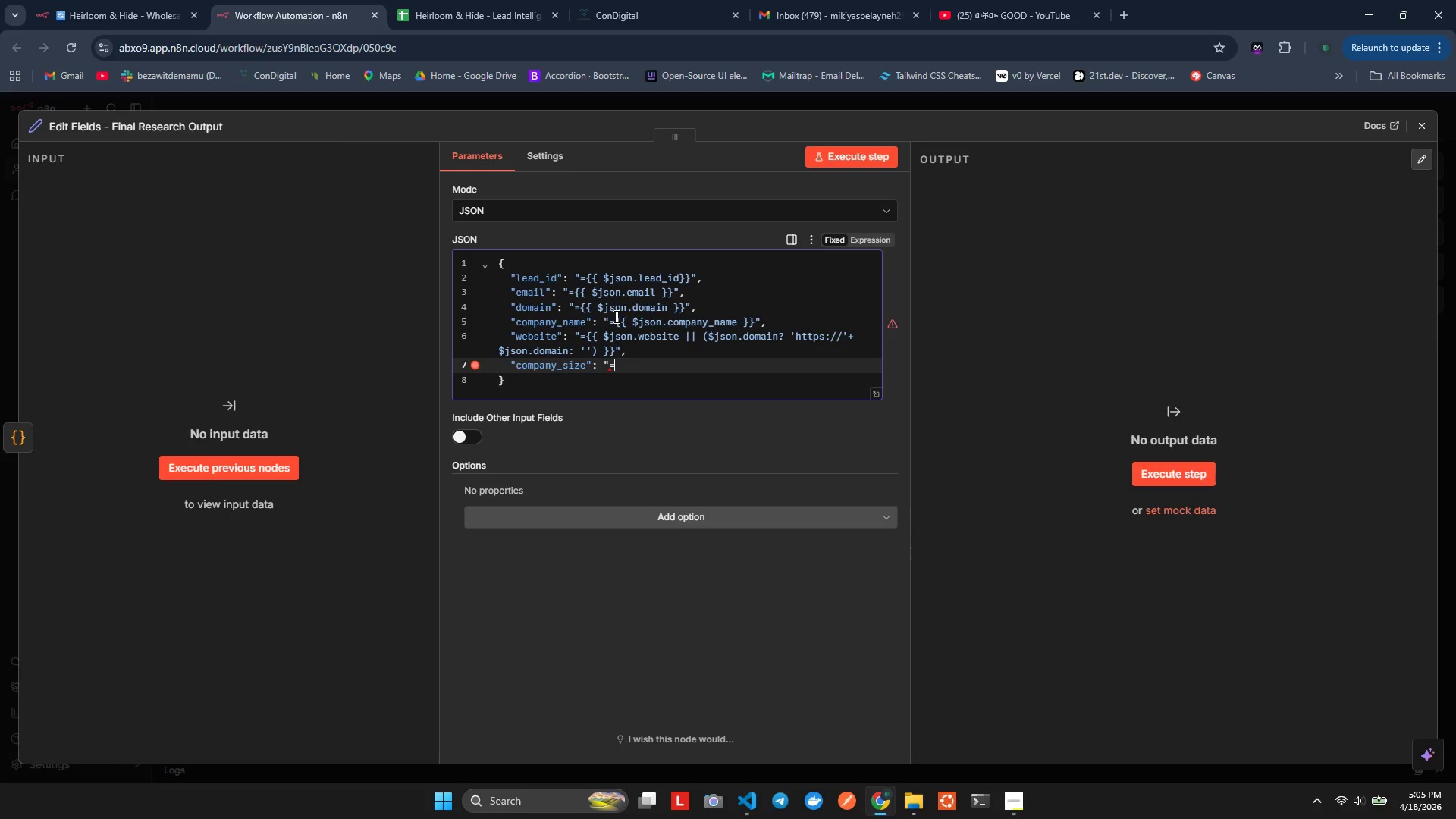 
key(Shift+BracketLeft)
 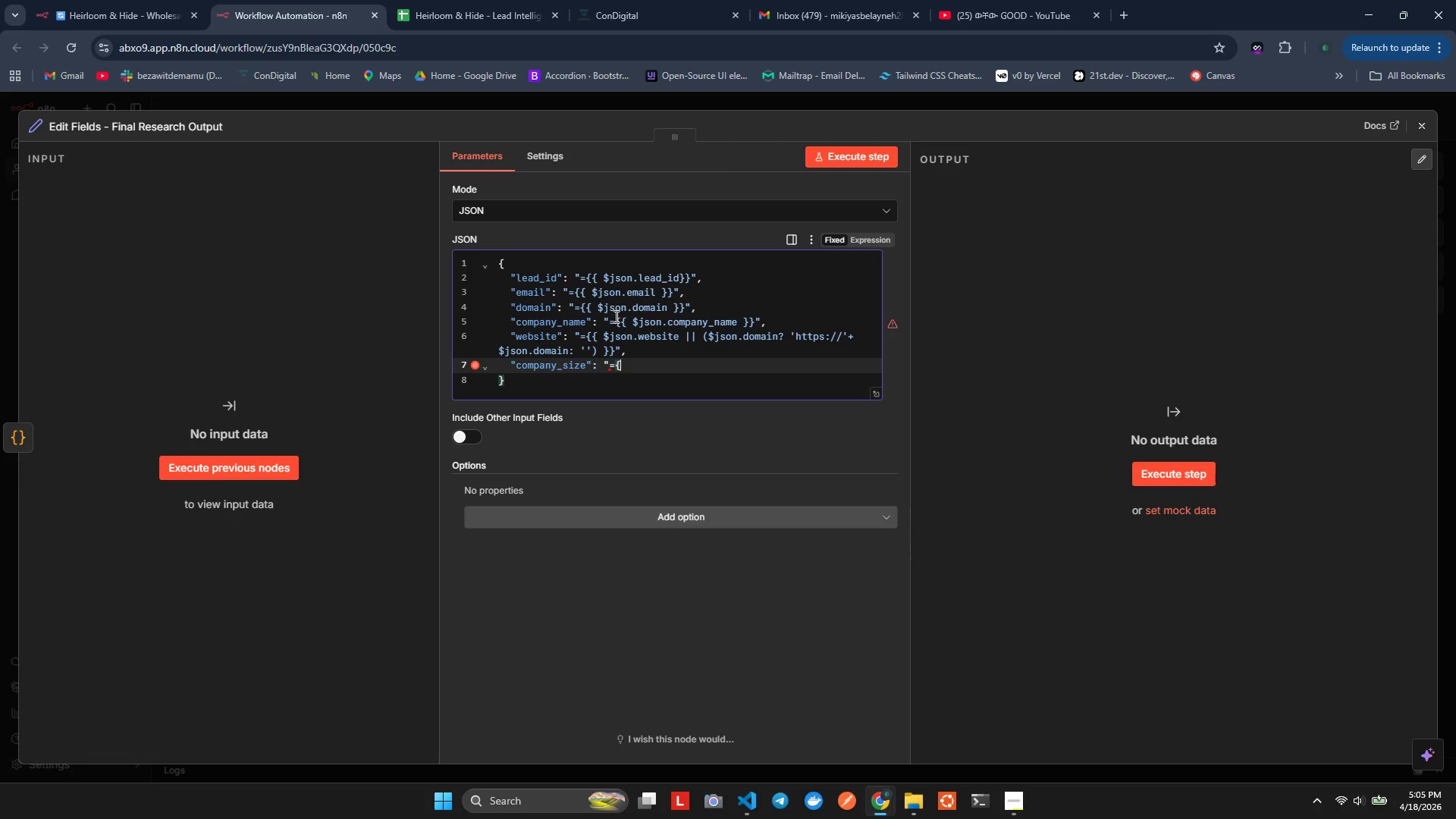 
key(Shift+BracketLeft)
 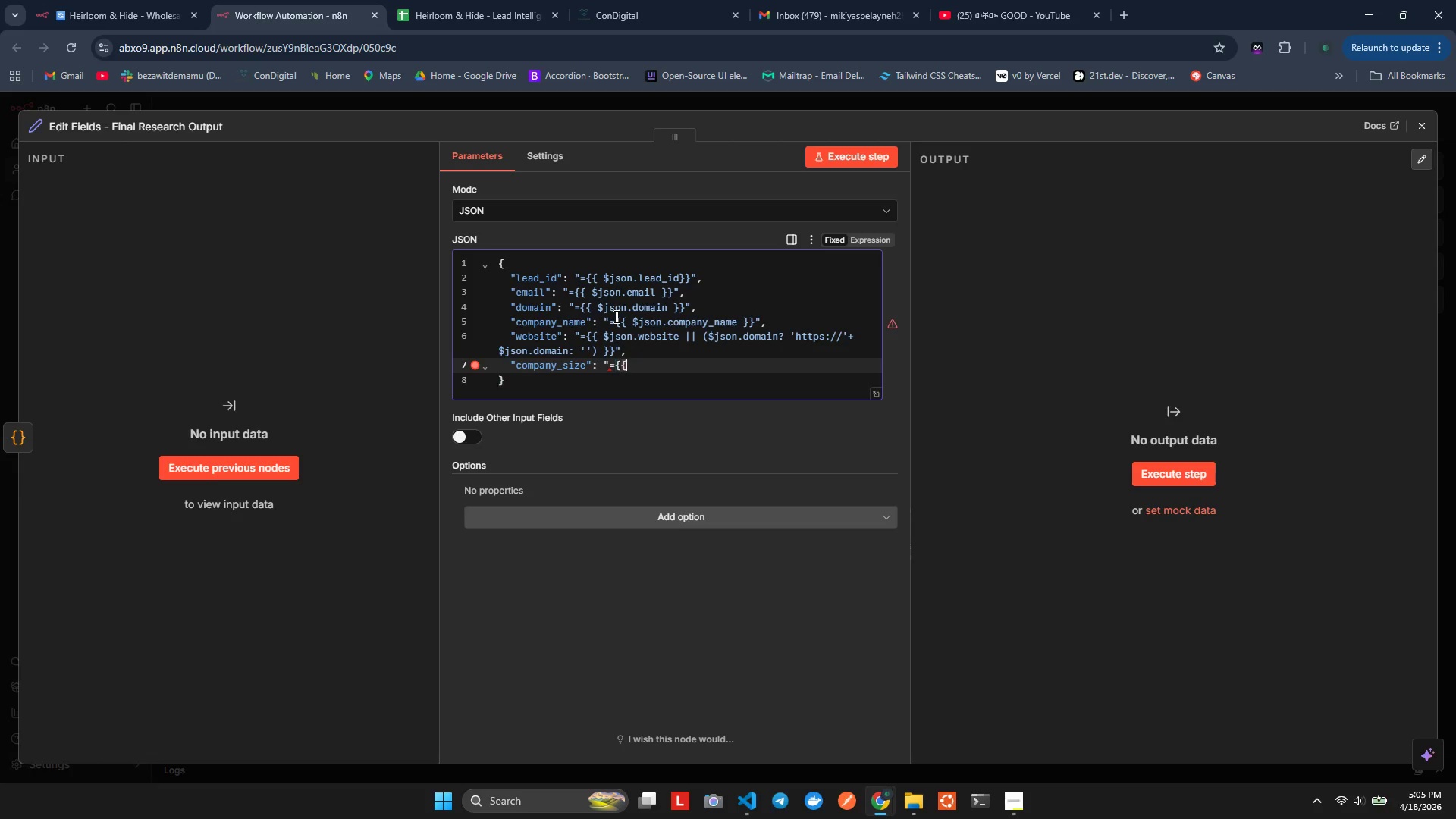 
key(Shift+BracketRight)
 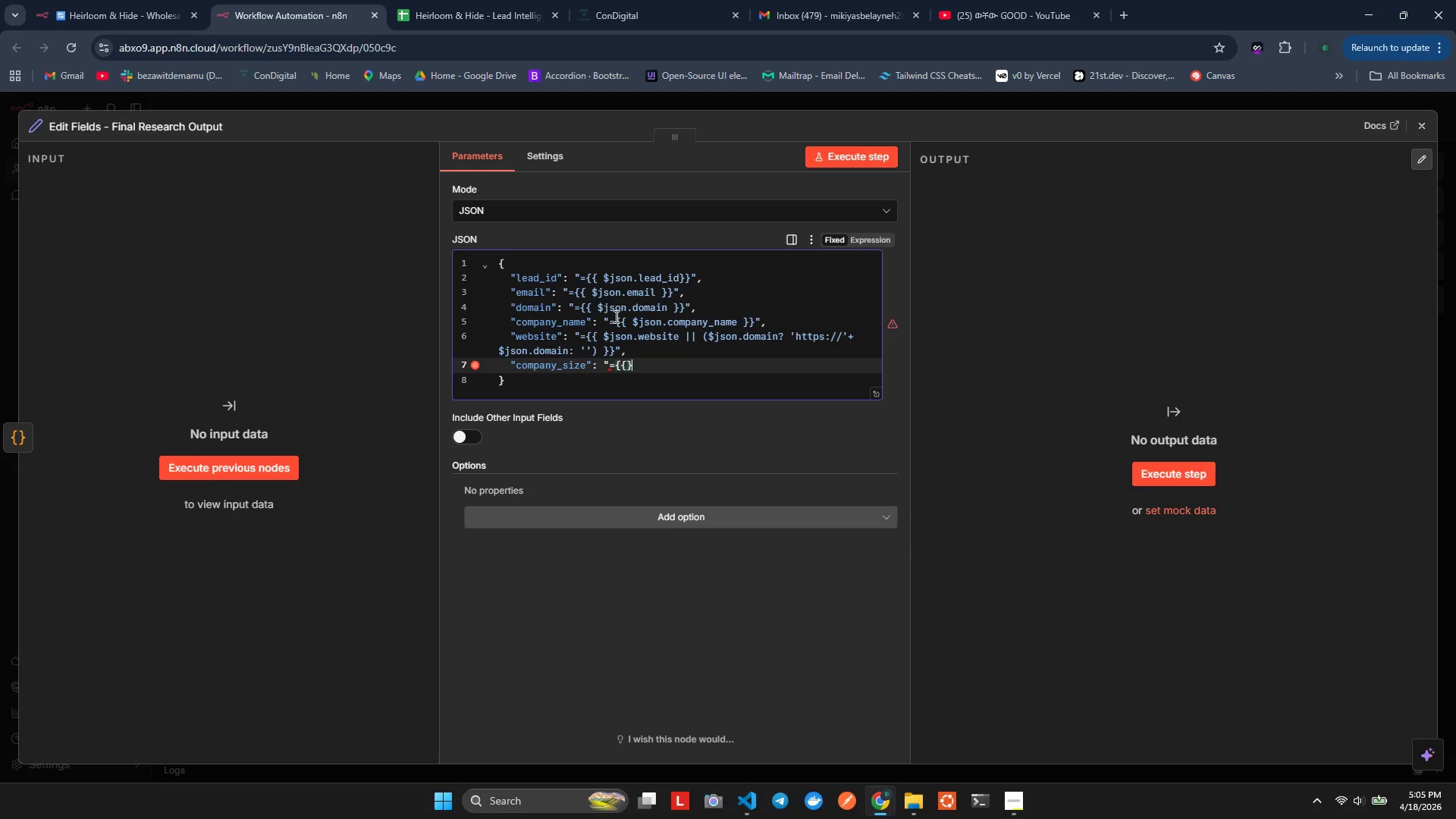 
key(Shift+BracketRight)
 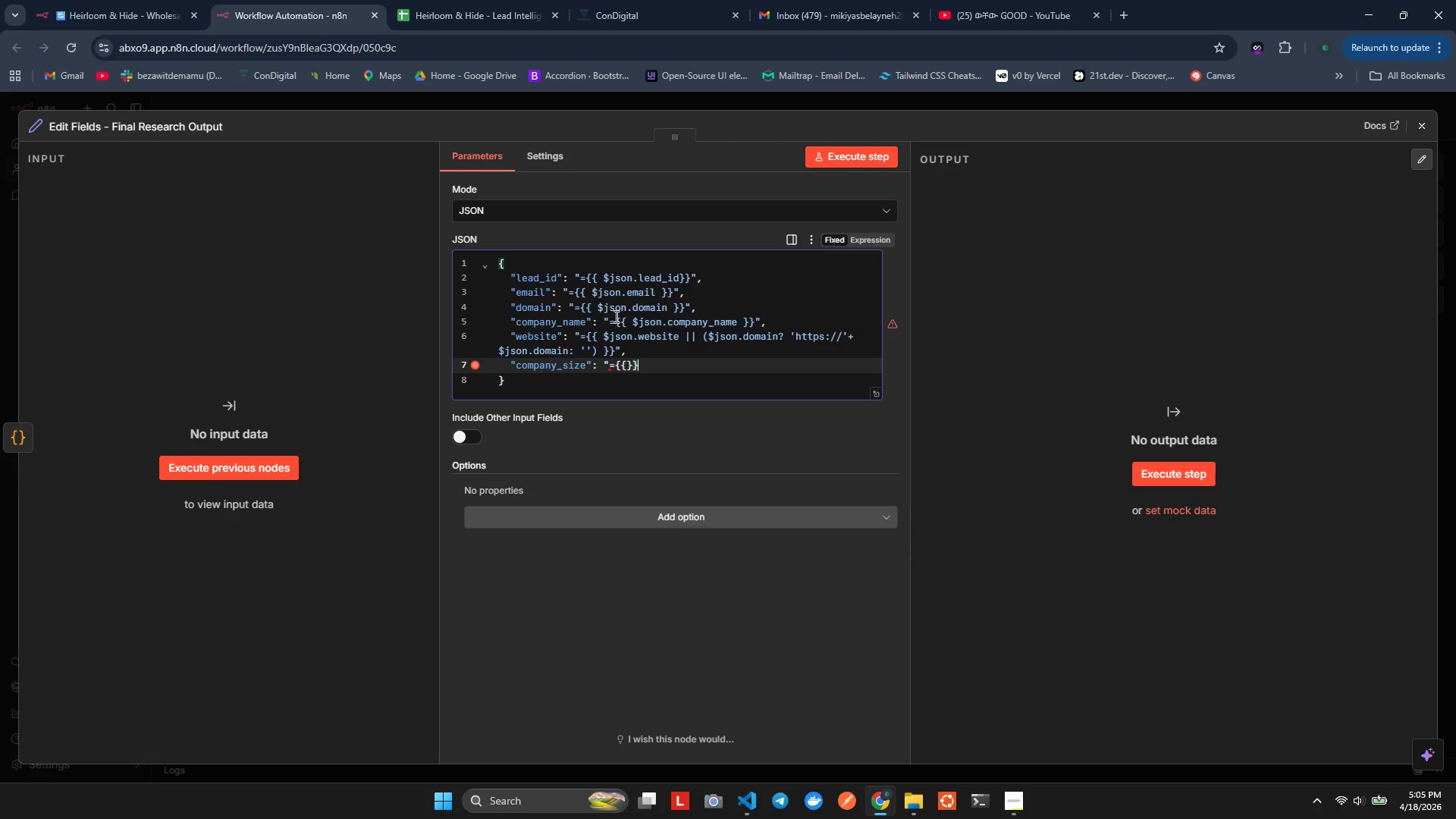 
key(ArrowLeft)
 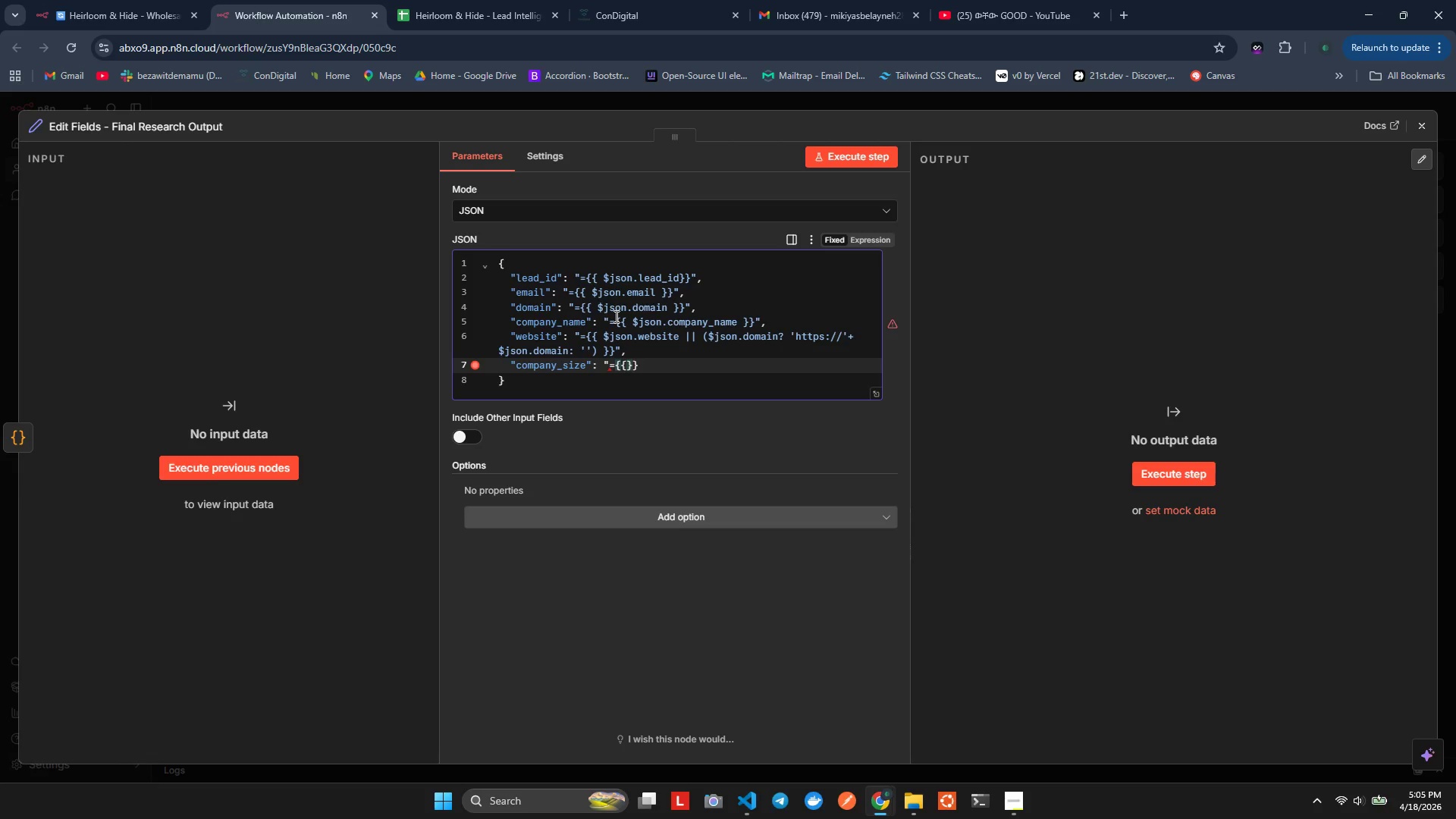 
key(ArrowRight)
 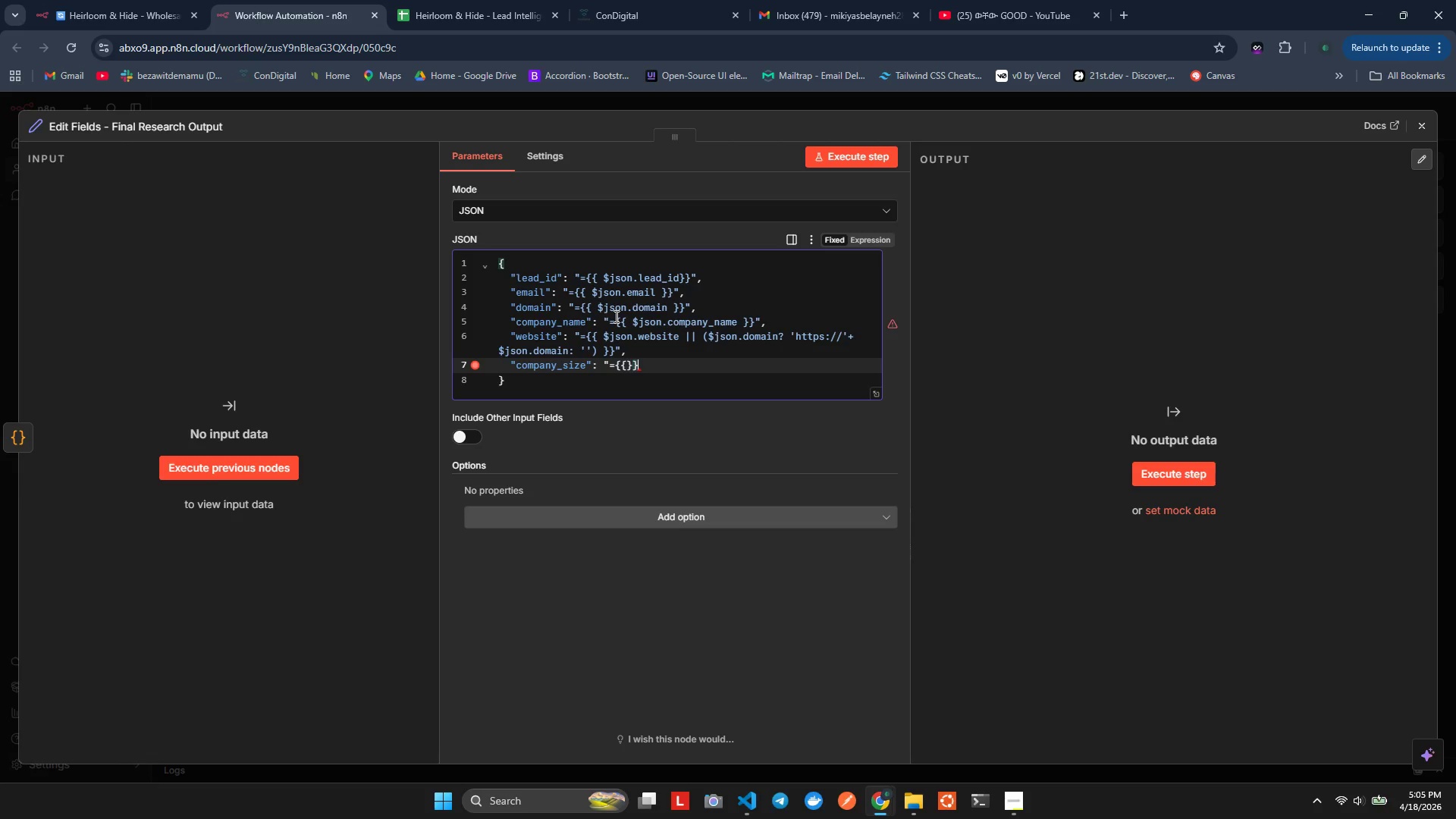 
key(Shift+Quote)
 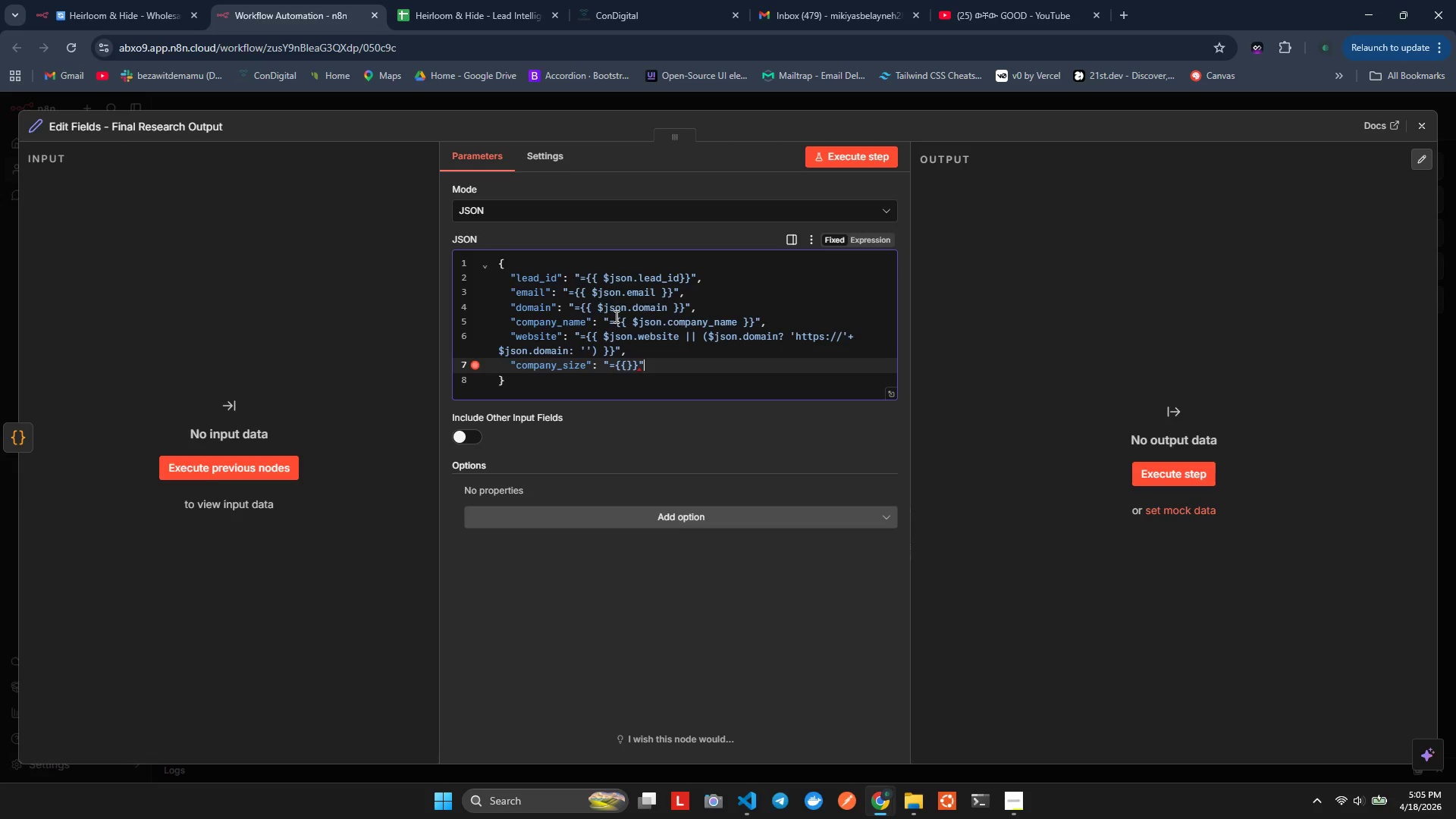 
key(ArrowLeft)
 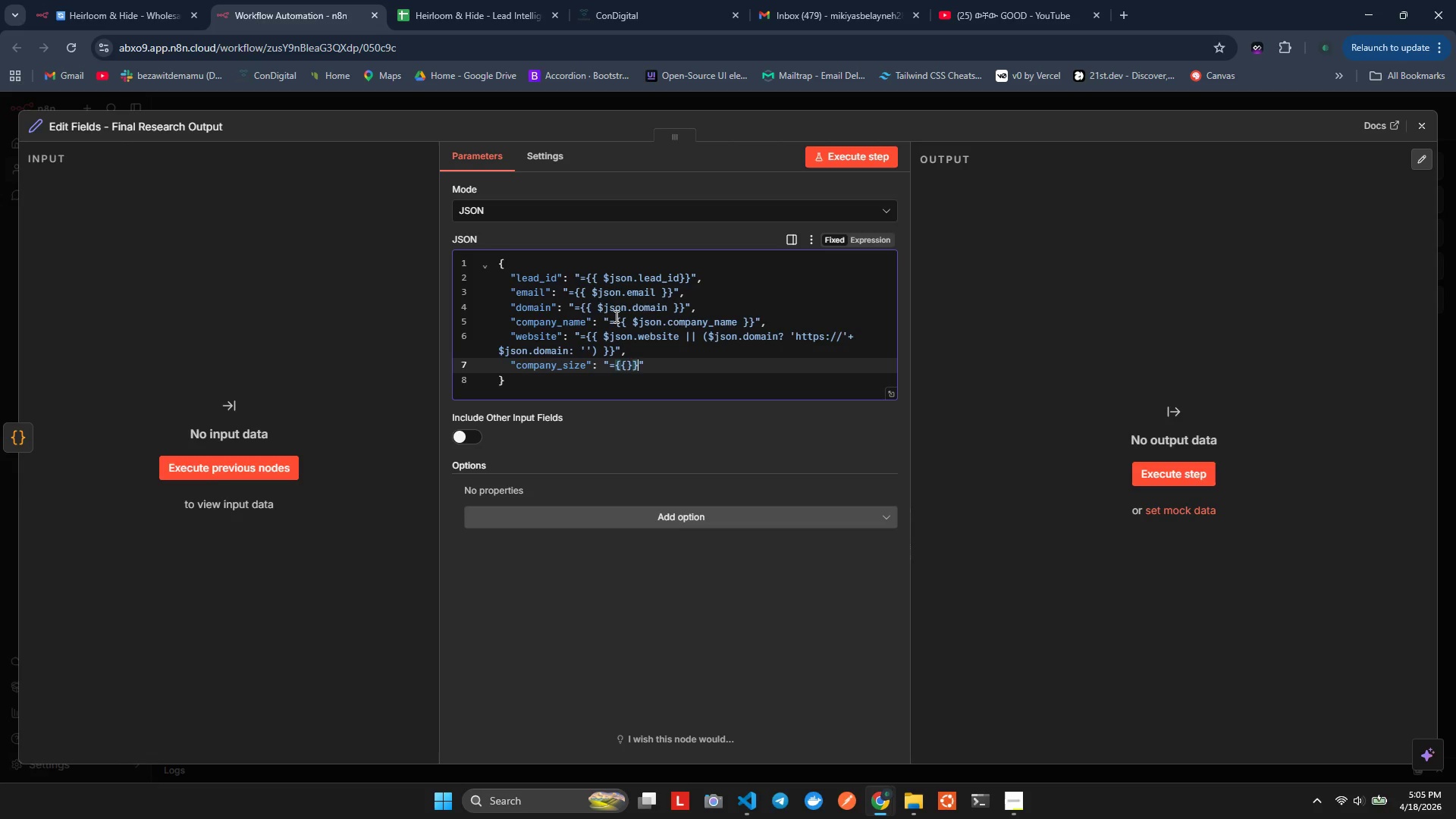 
key(ArrowLeft)
 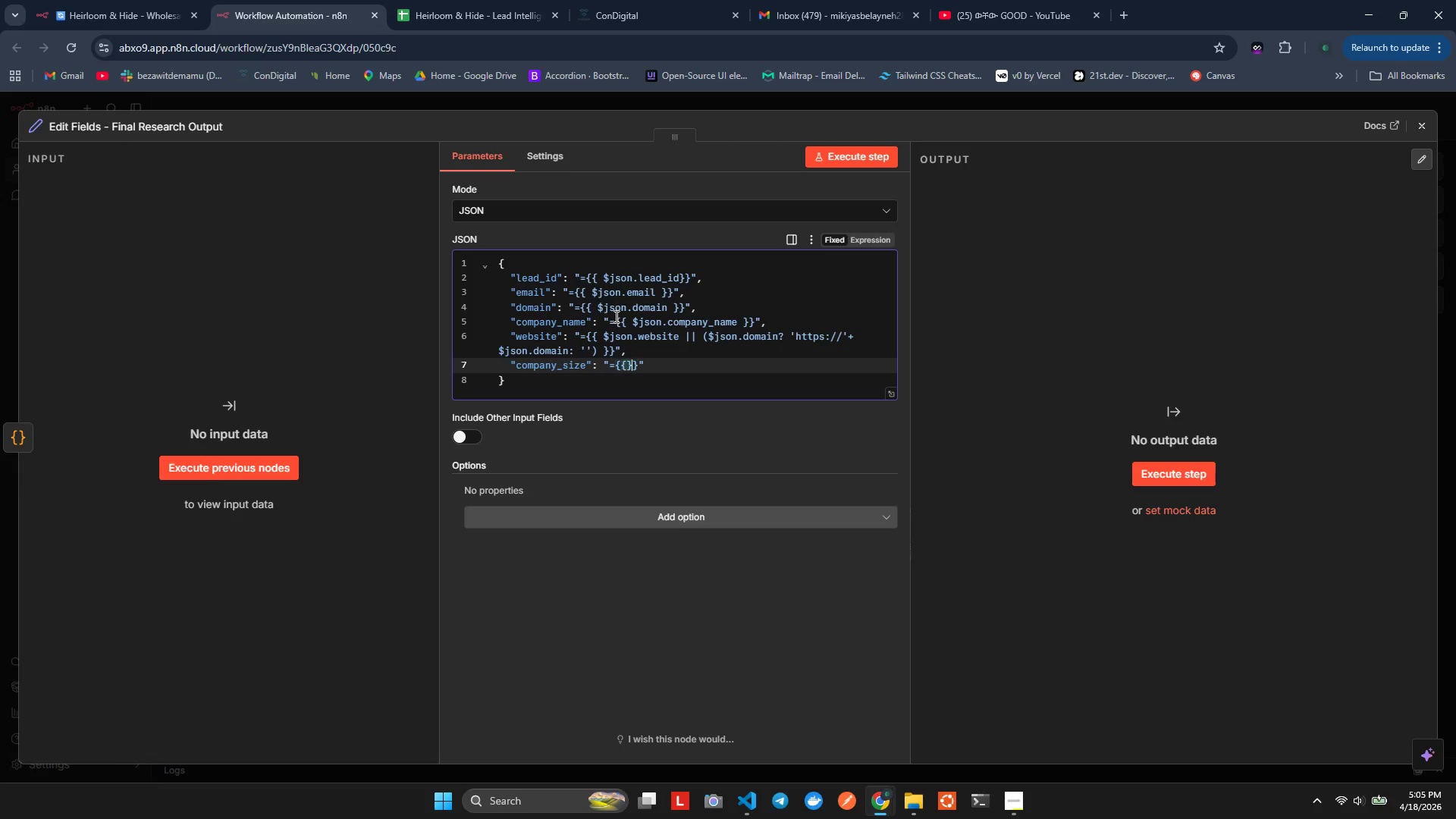 
key(ArrowLeft)
 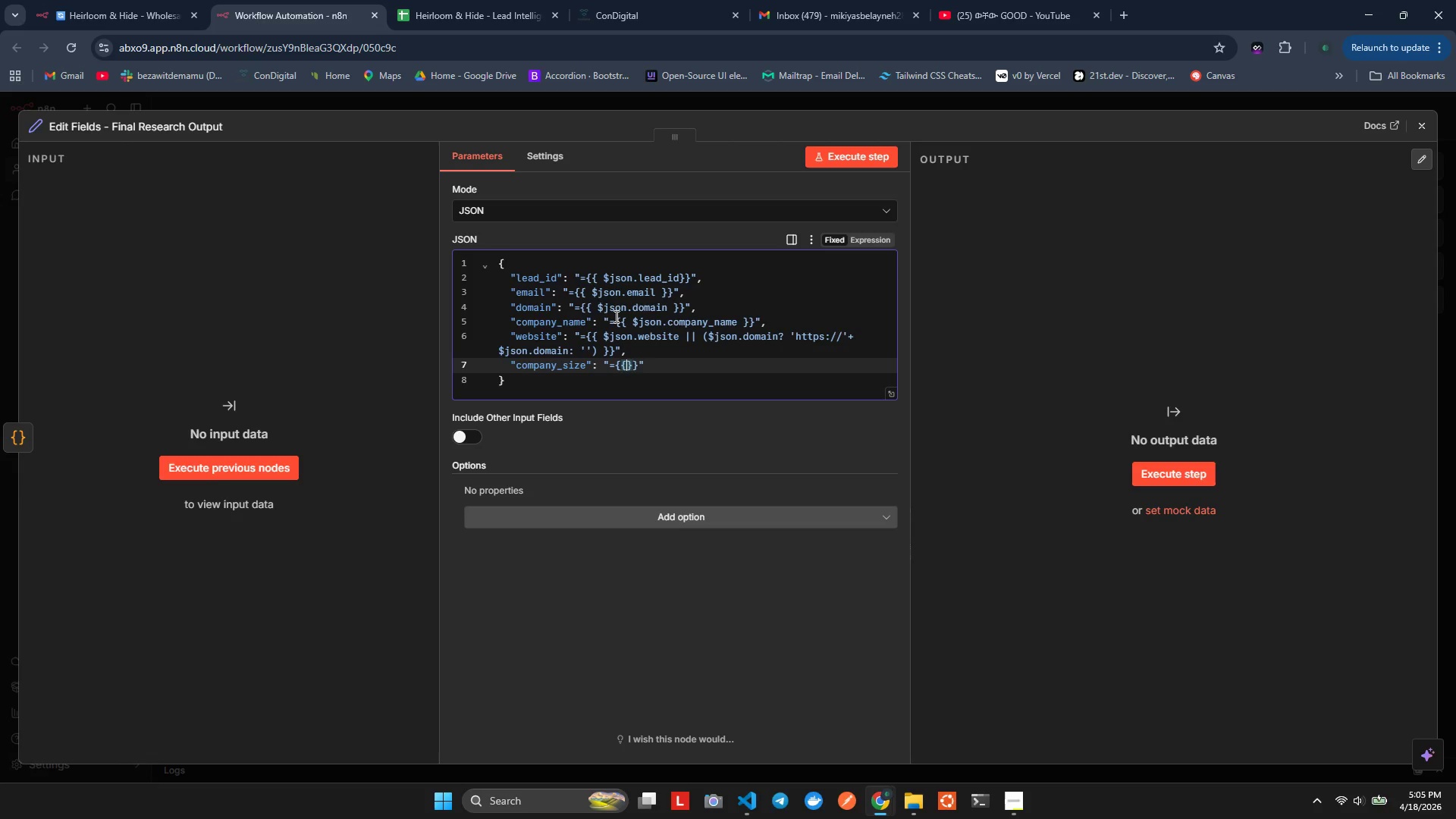 
key(Space)
 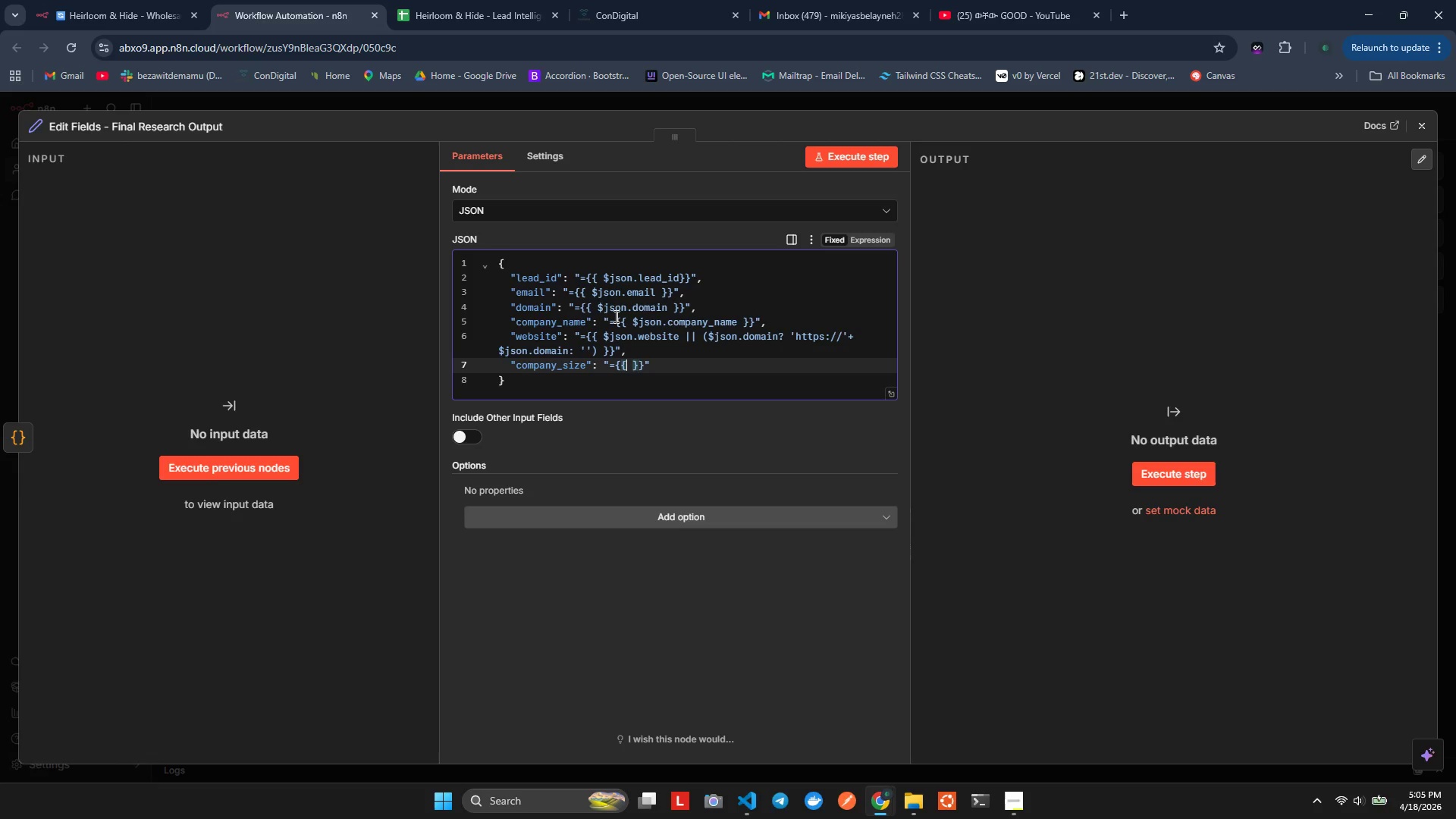 
key(ArrowLeft)
 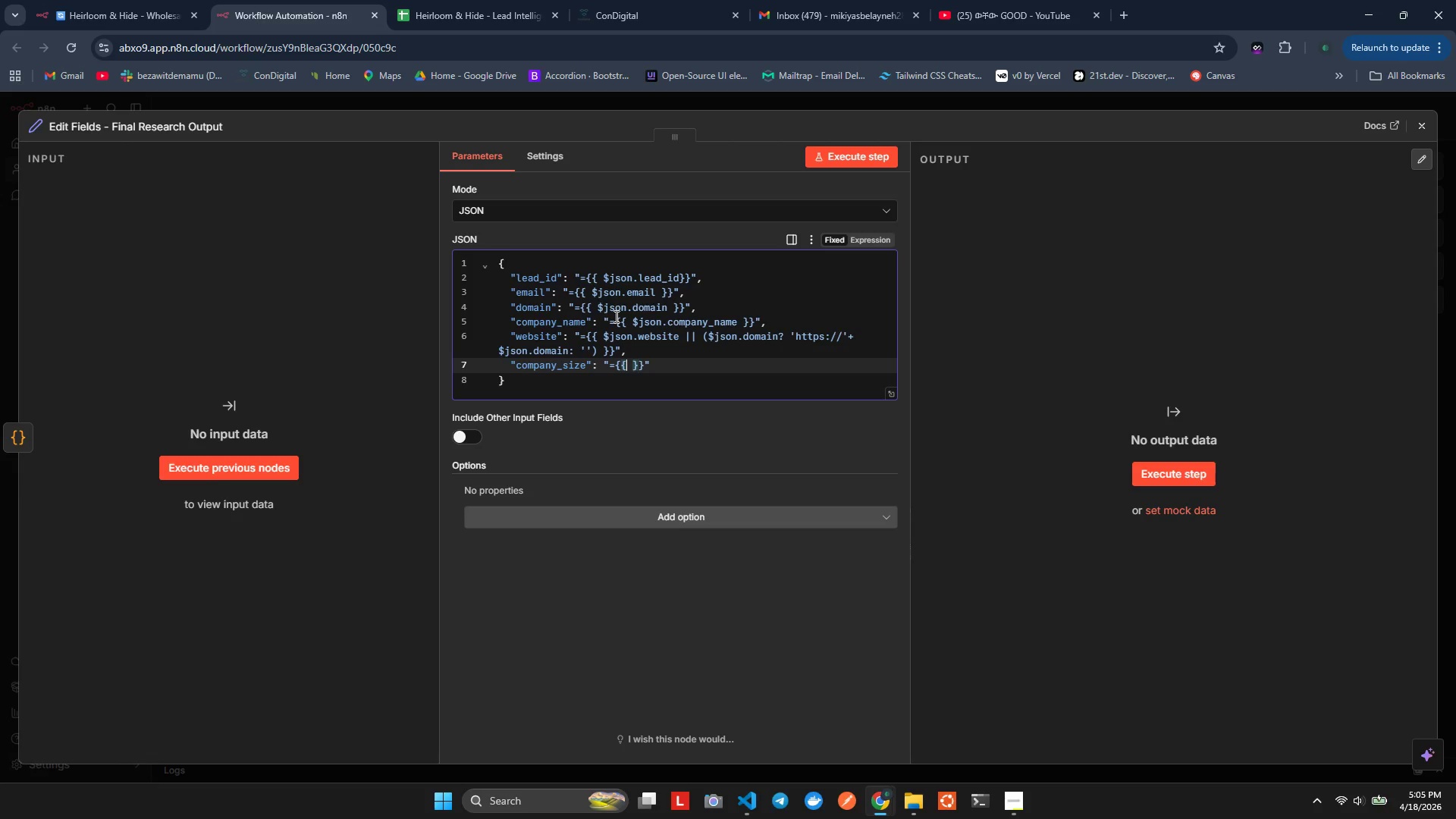 
type( $json)
 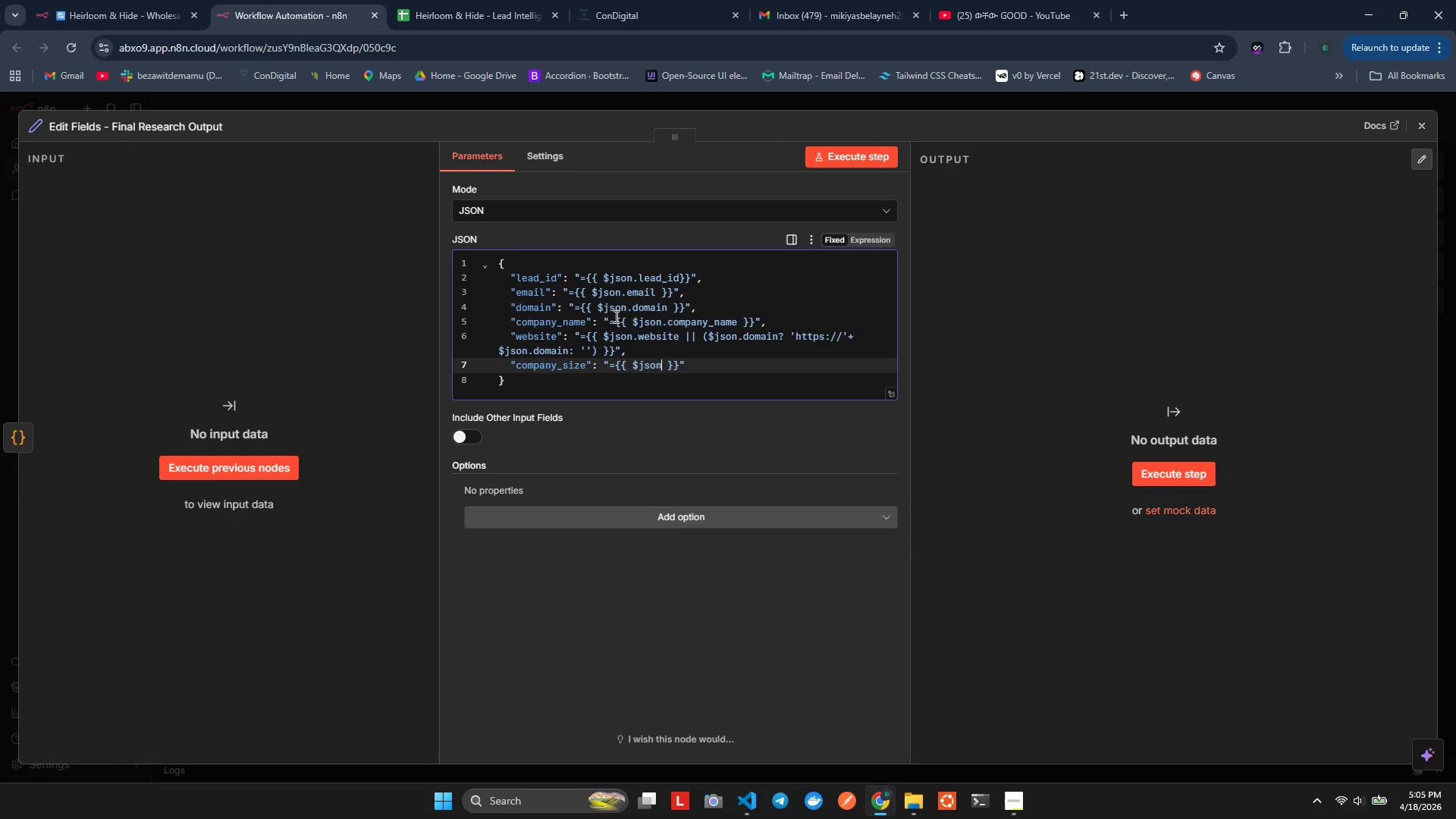 
wait(5.06)
 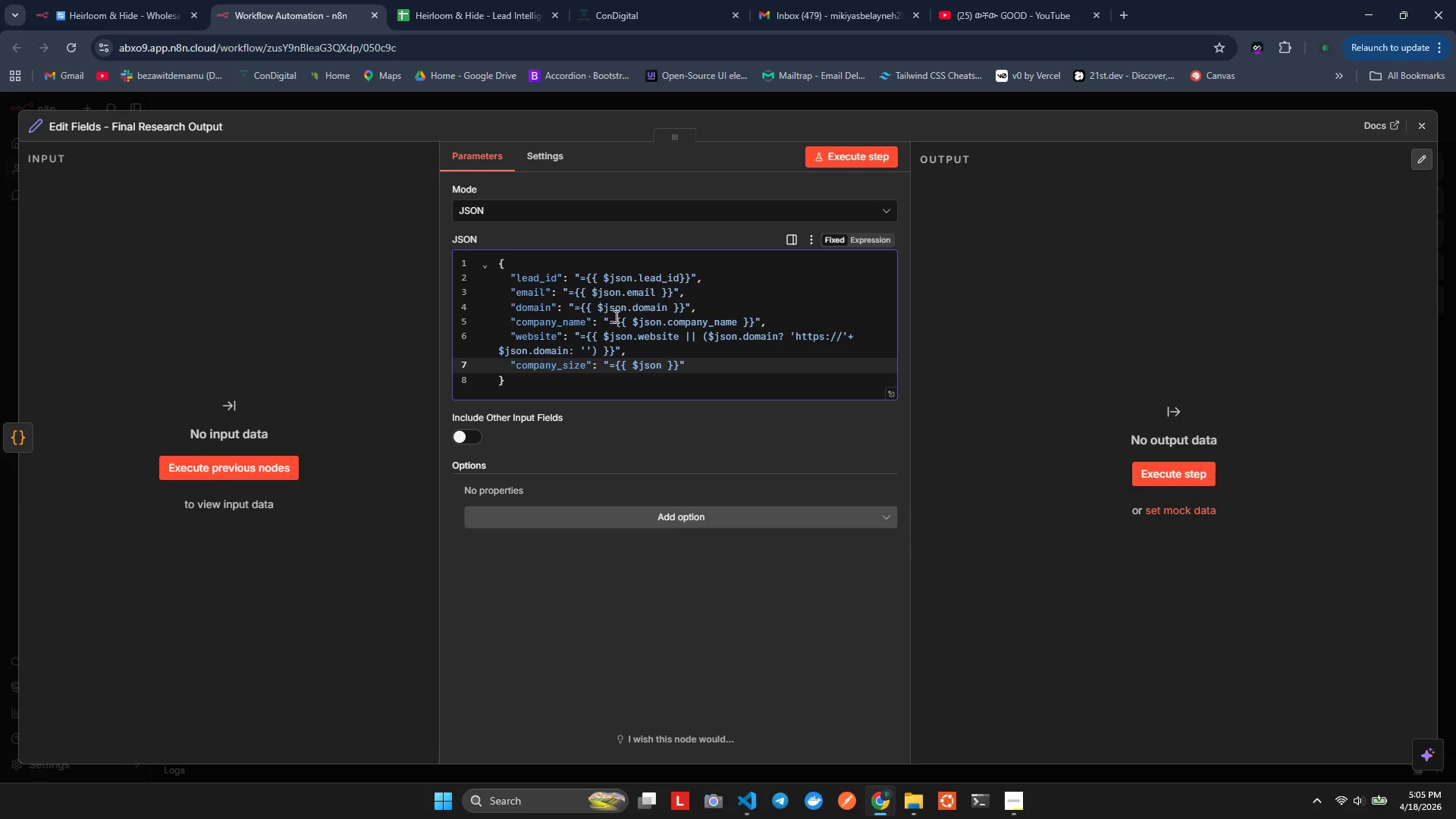 
type(.cmpany)
 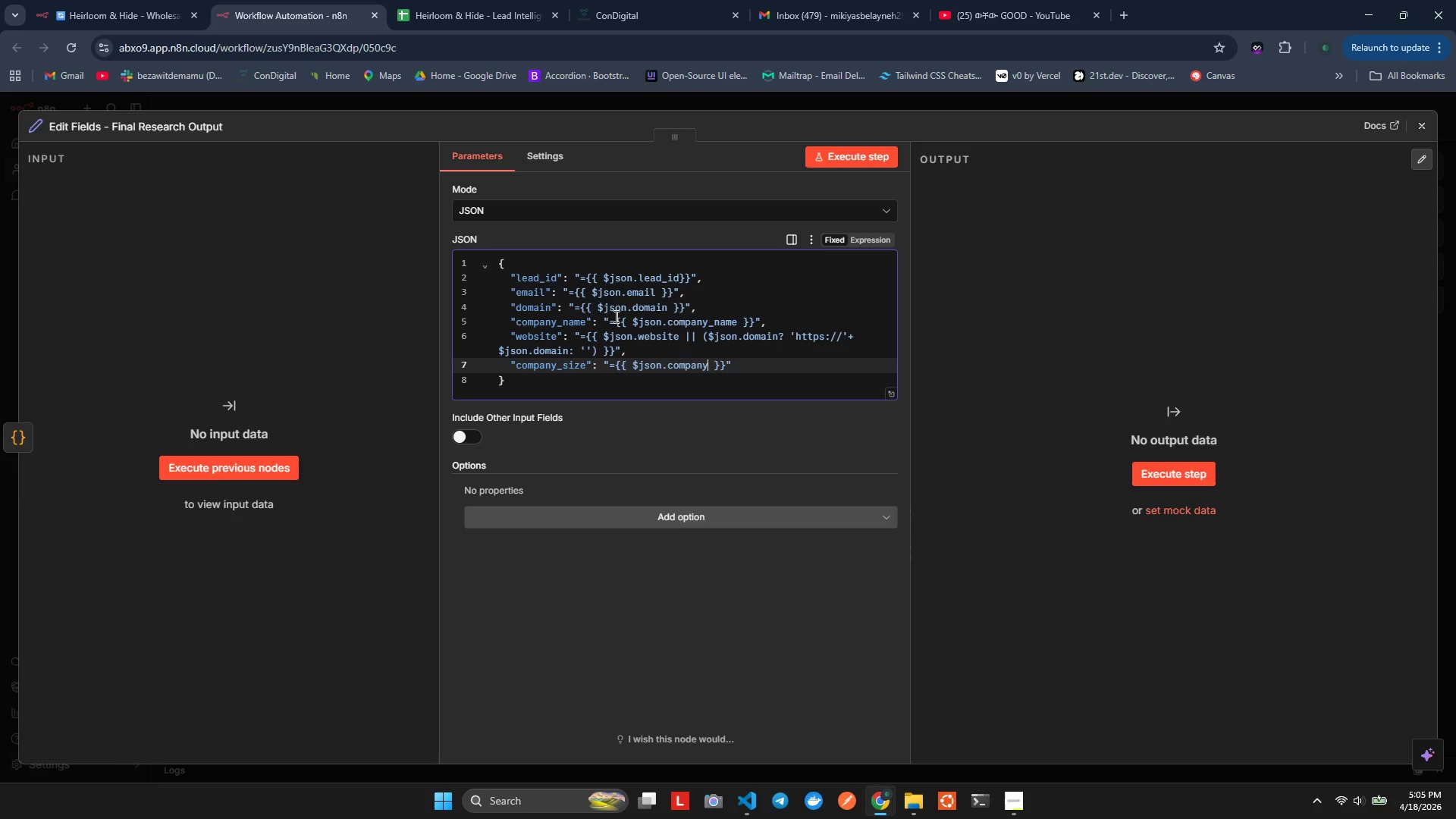 
hold_key(key=O, duration=0.38)
 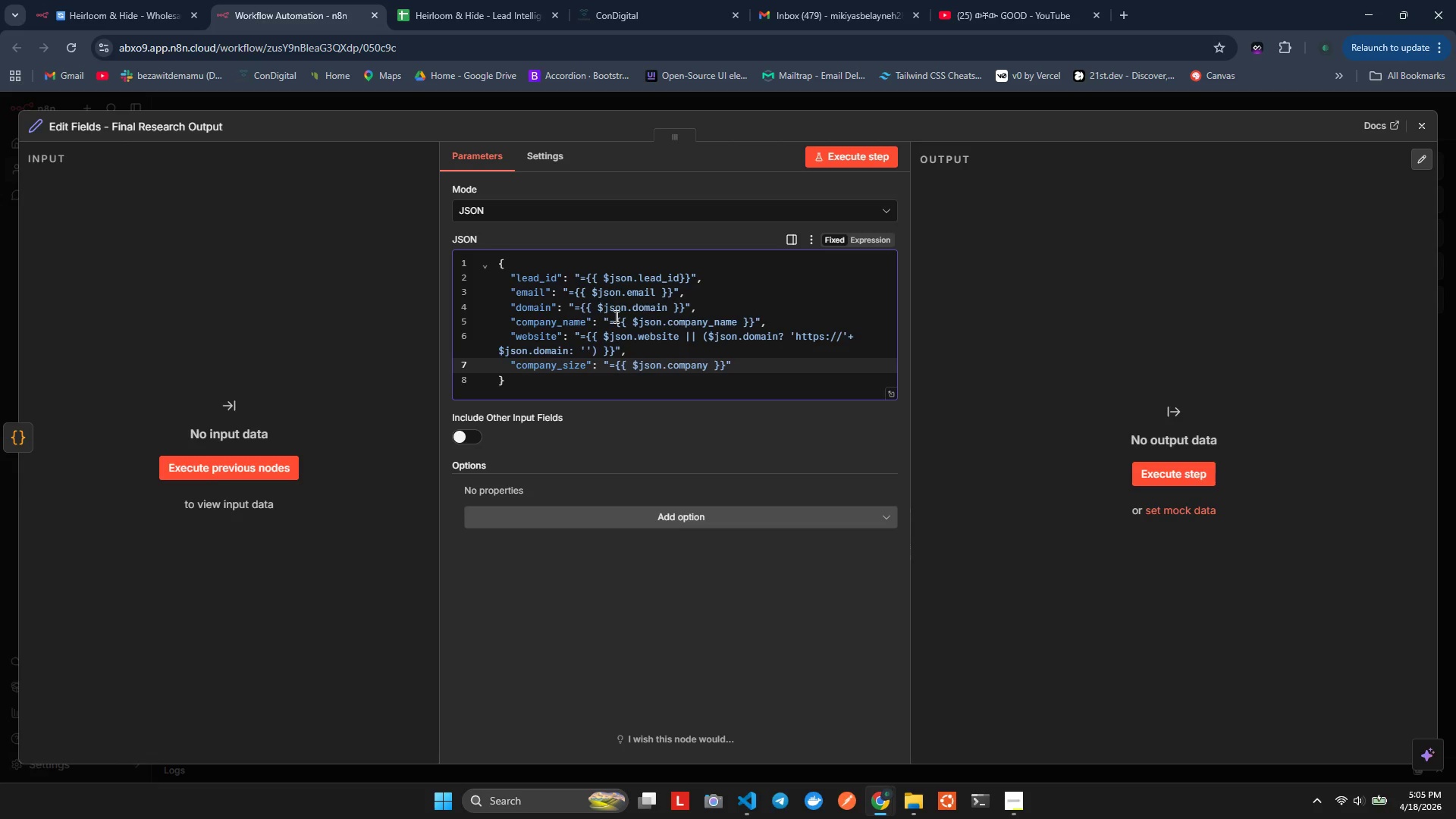 
type(_size || "")
 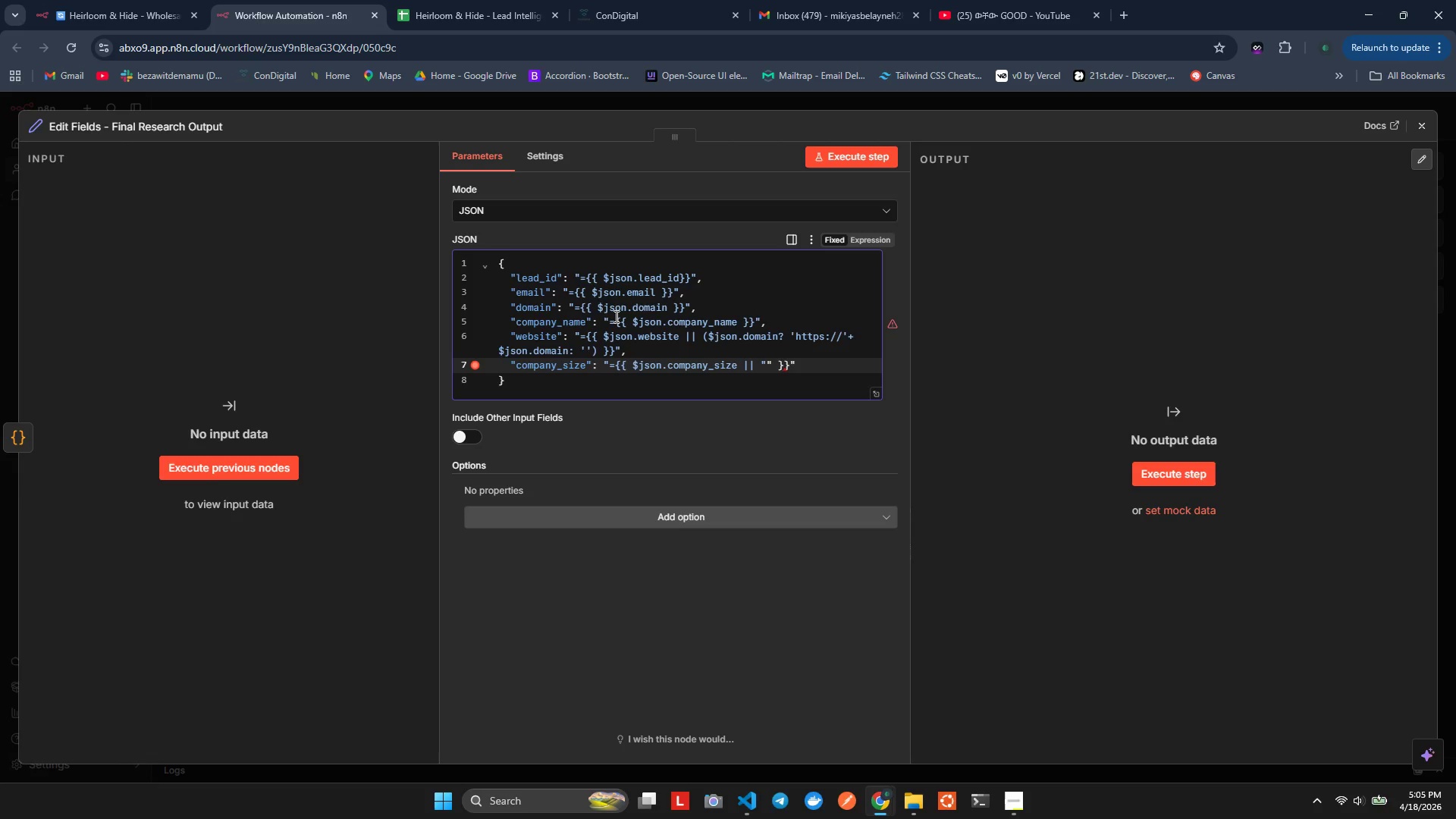 
key(Backspace)
 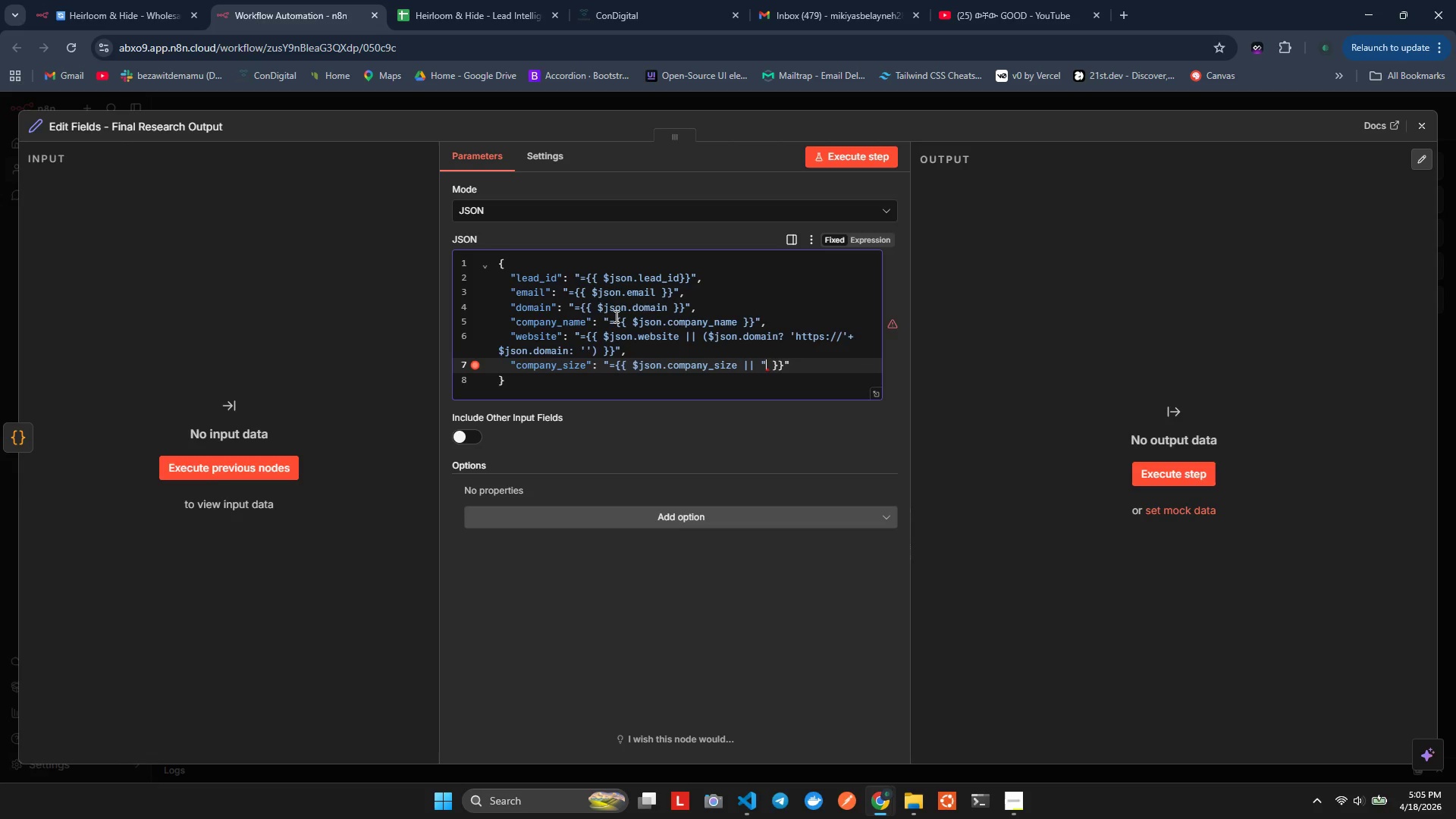 
key(Backspace)
 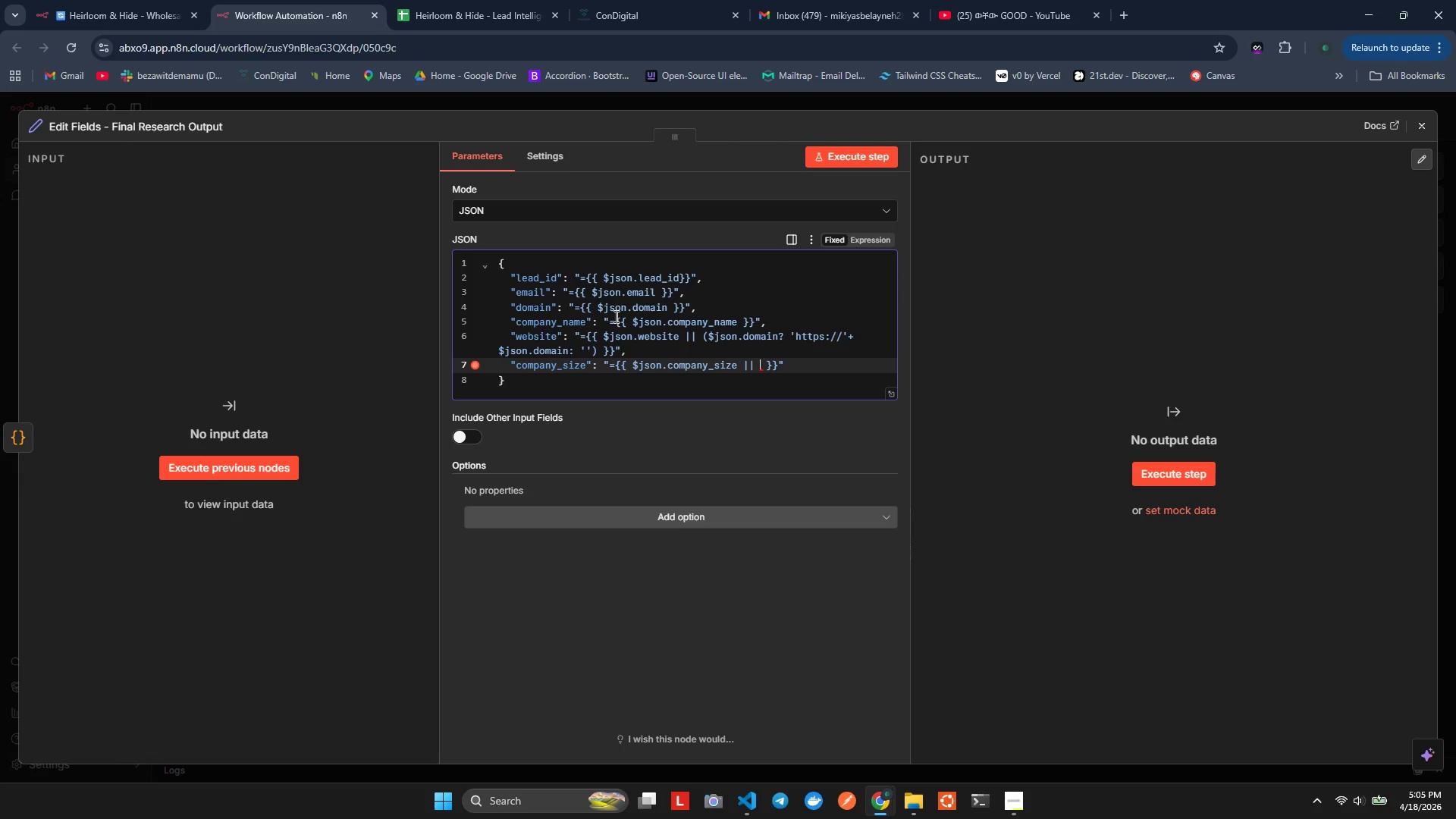 
key(Quote)
 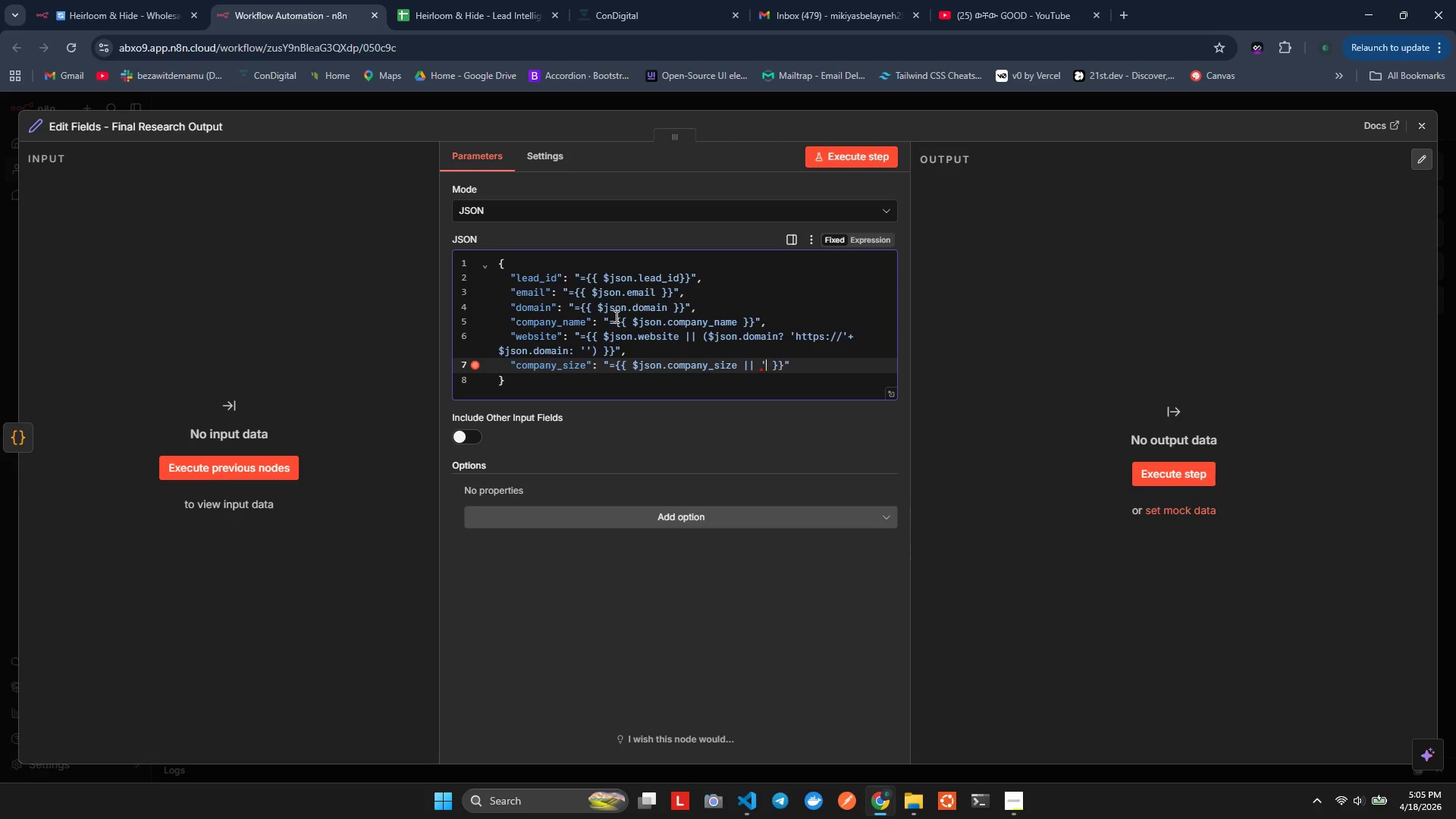 
key(Quote)
 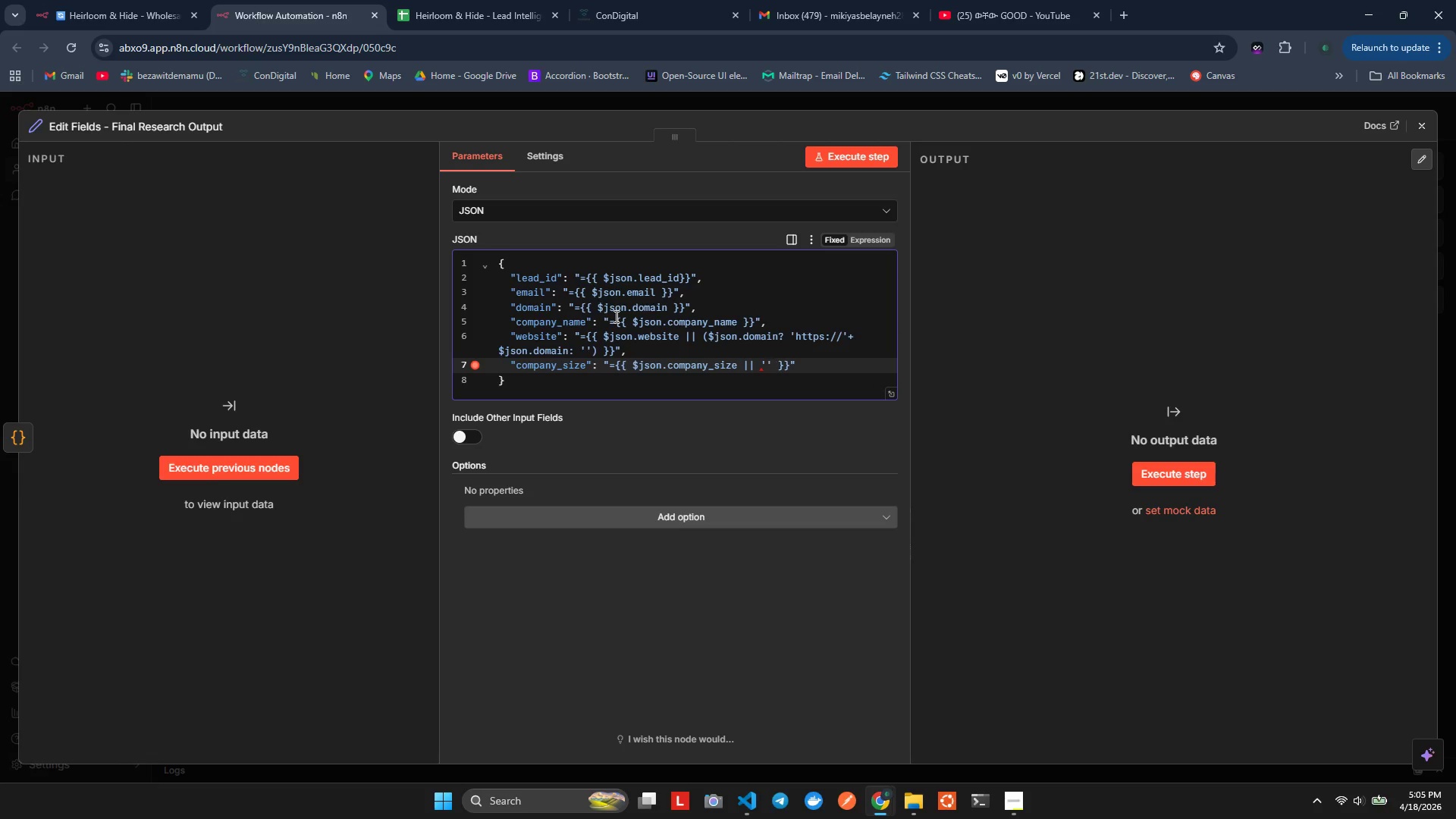 
key(ArrowLeft)
 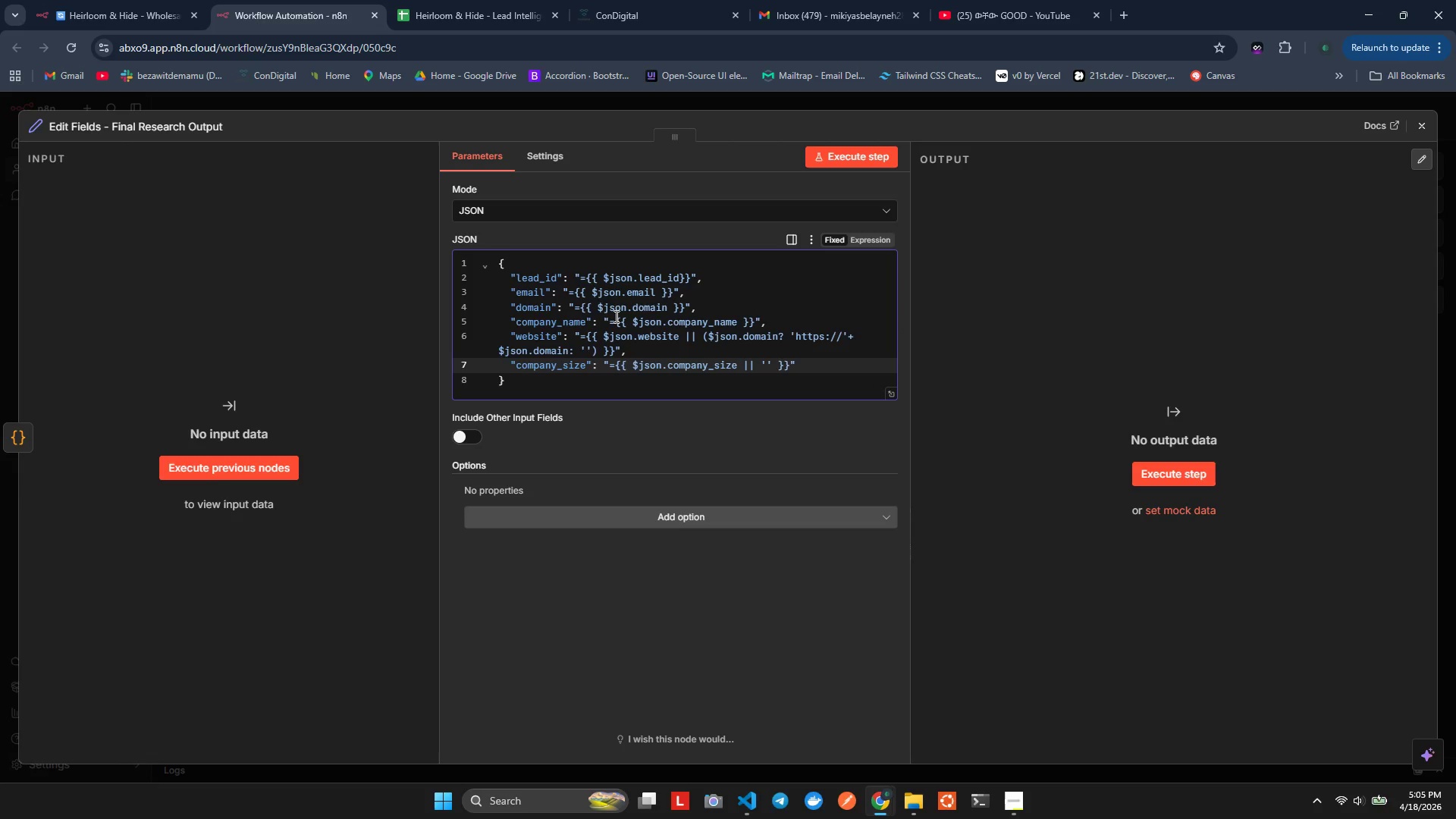 
type(Unknko)
key(Backspace)
key(Backspace)
type(ow)
key(Backspace)
type(wn)
 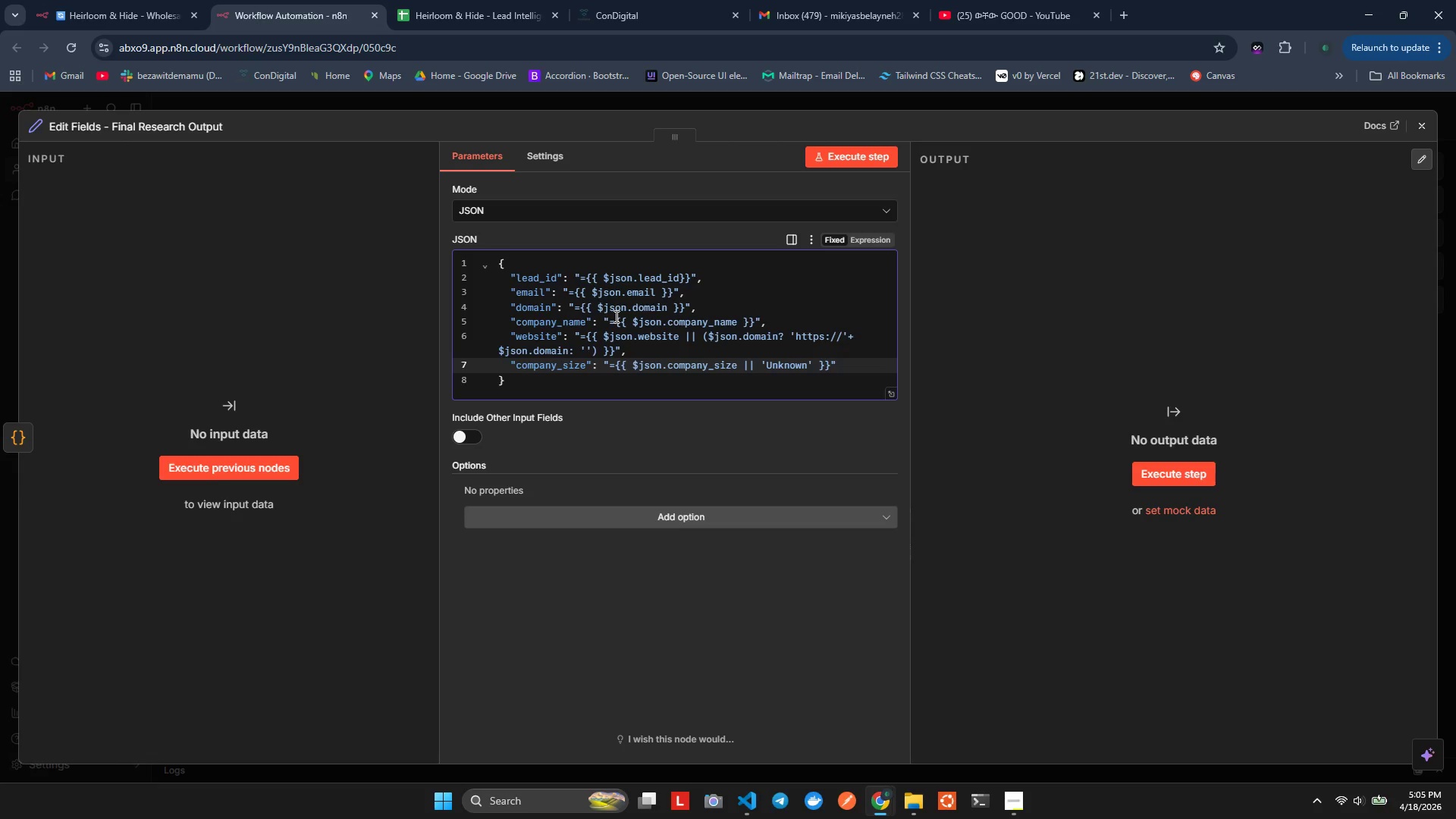 
key(ArrowRight)
 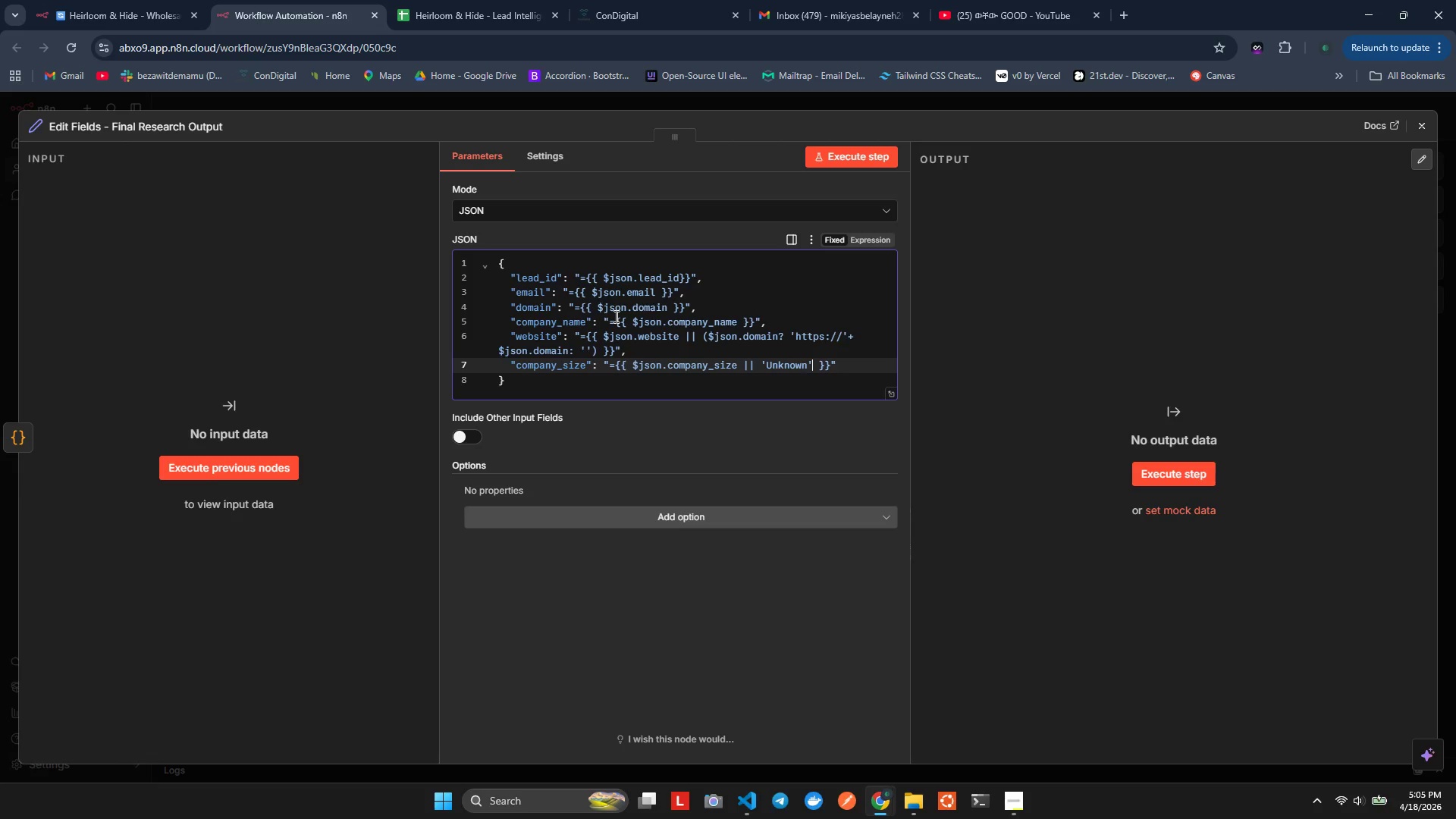 
key(ArrowRight)
 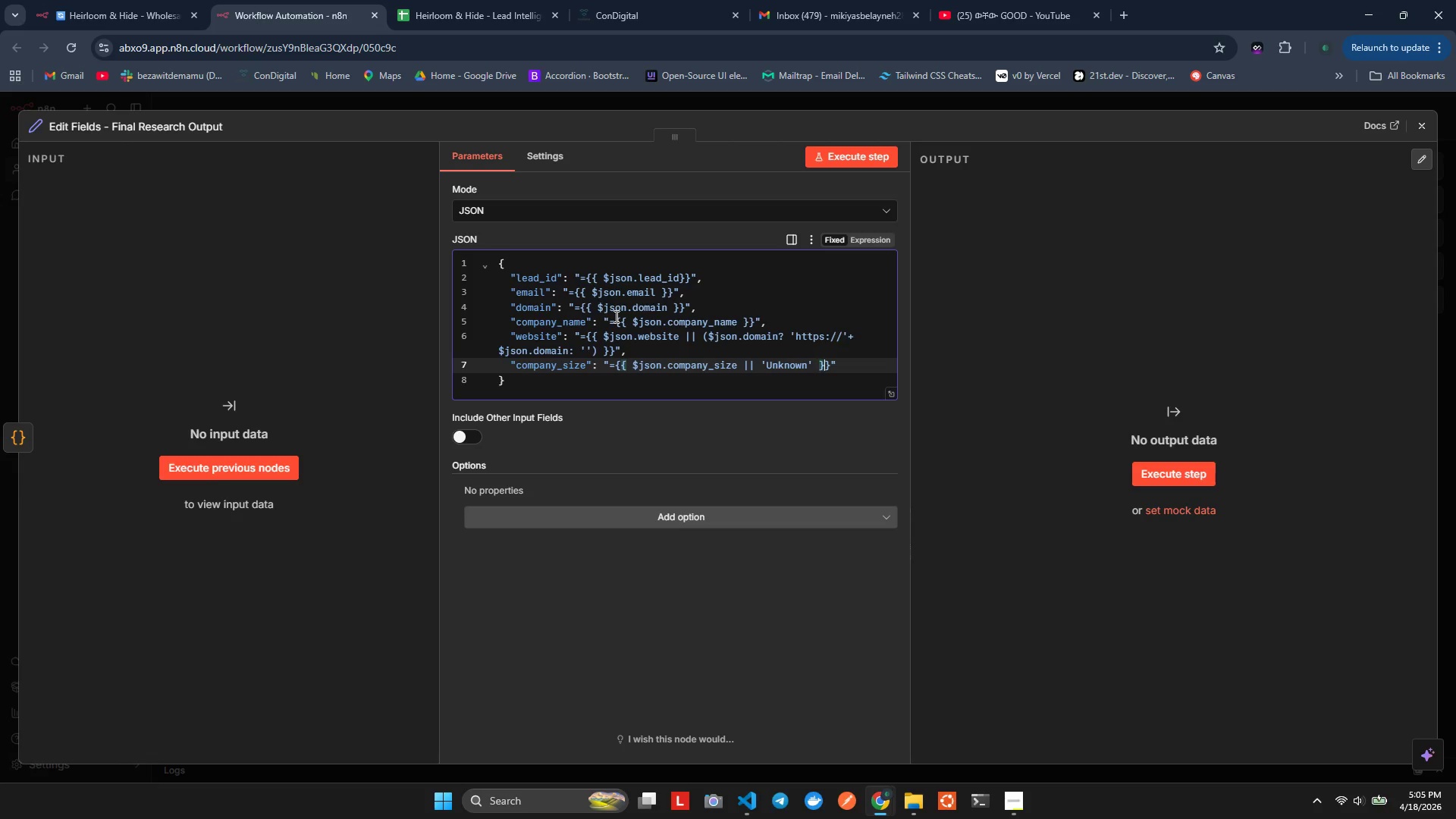 
key(ArrowRight)
 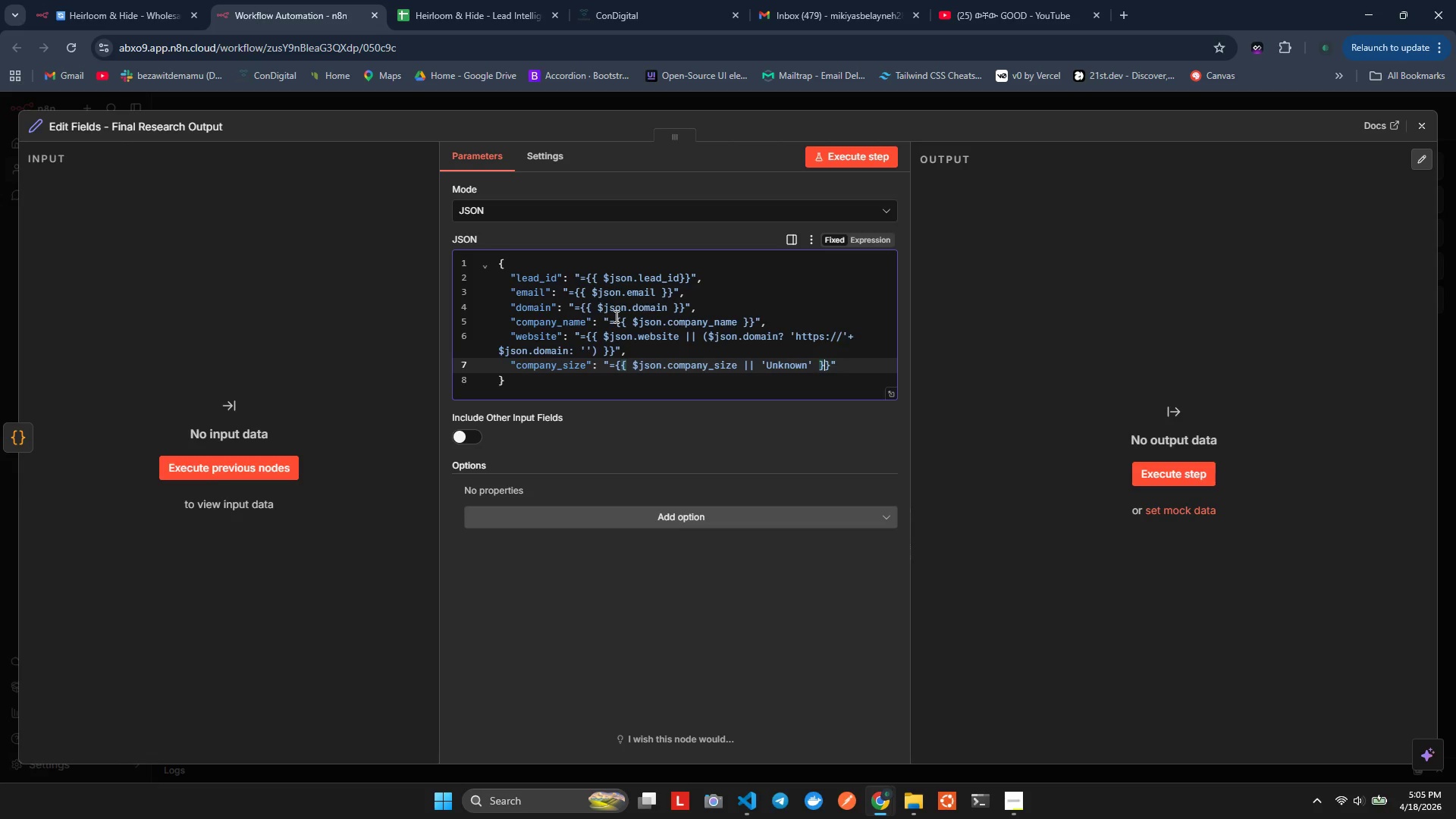 
key(ArrowRight)
 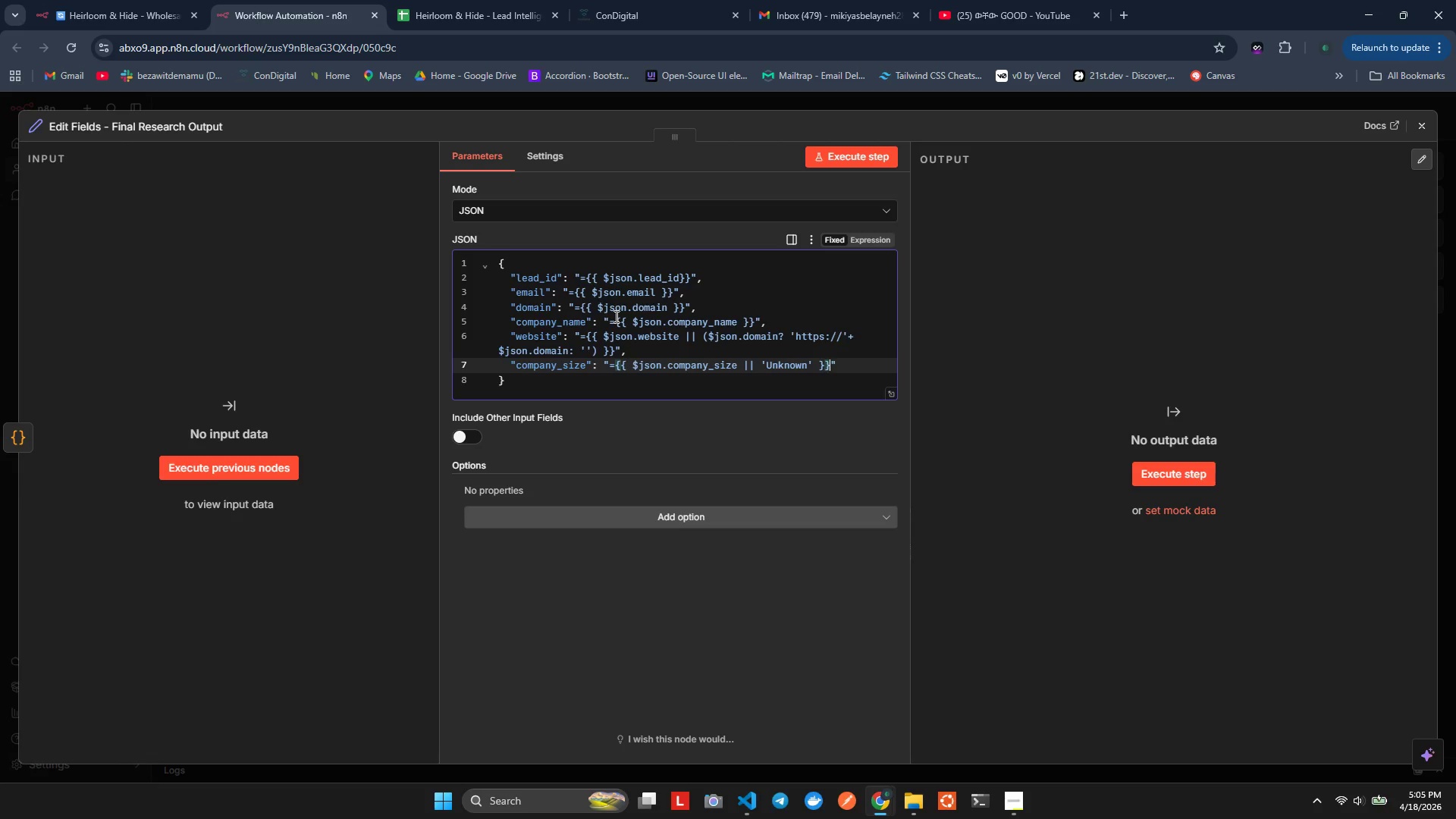 
key(ArrowRight)
 